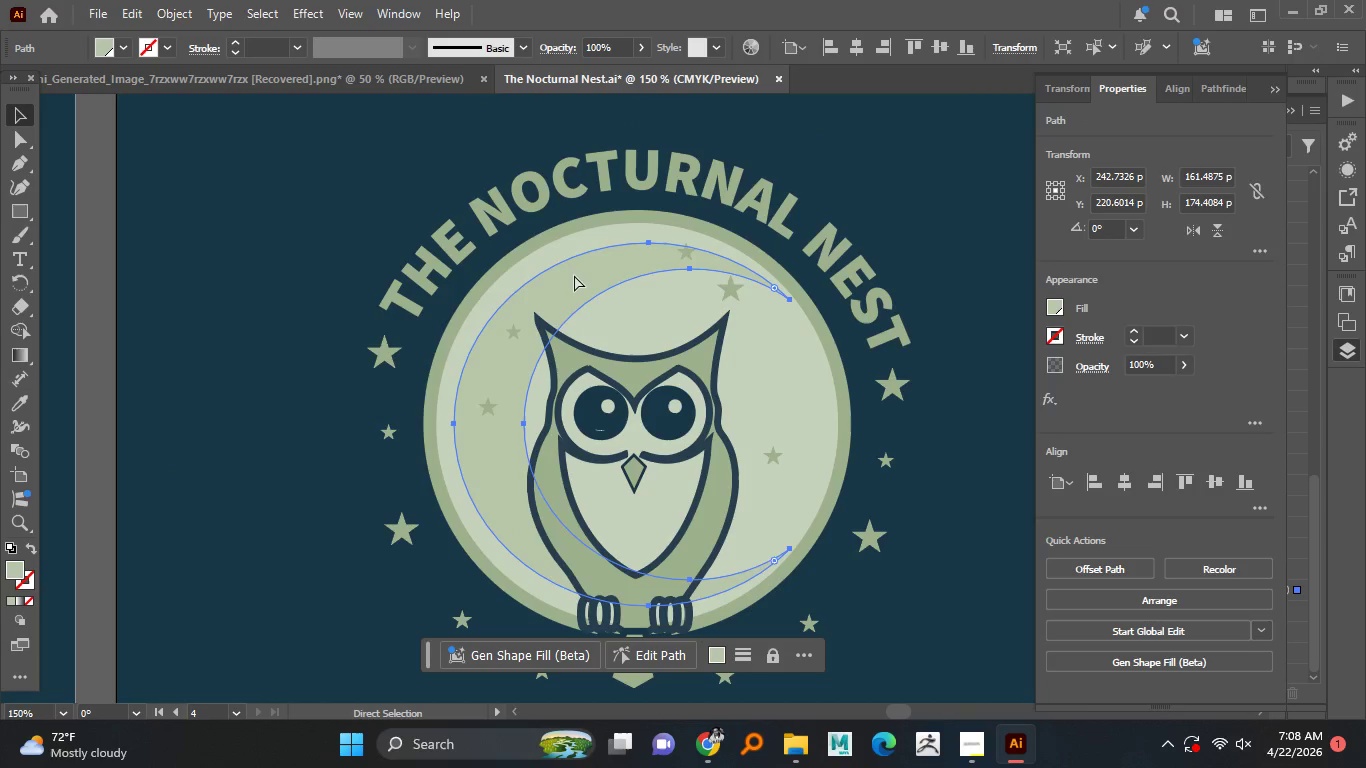 
key(Control+Z)
 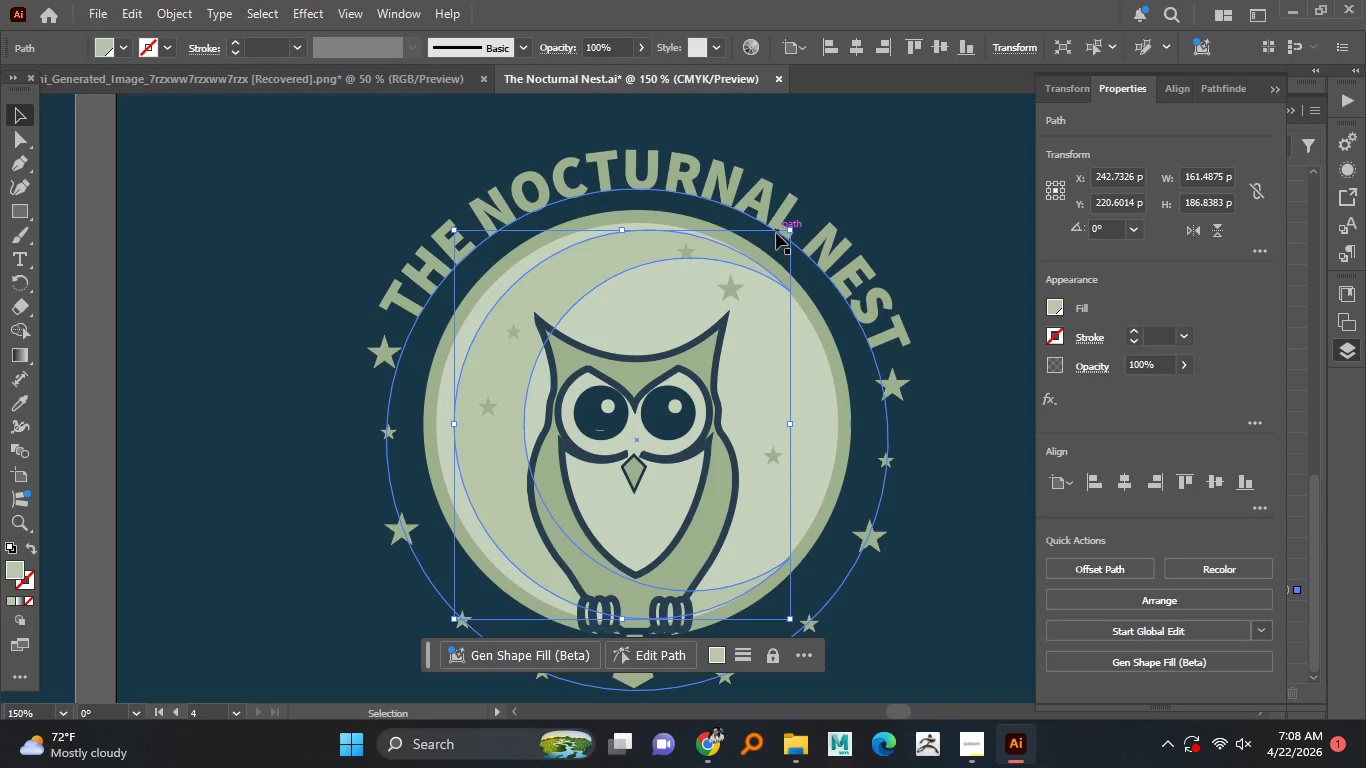 
hold_key(key=AltLeft, duration=2.58)
hold_key(key=ShiftLeft, duration=1.52)
left_click_drag(start_coordinate=[785, 225], to_coordinate=[780, 228])
 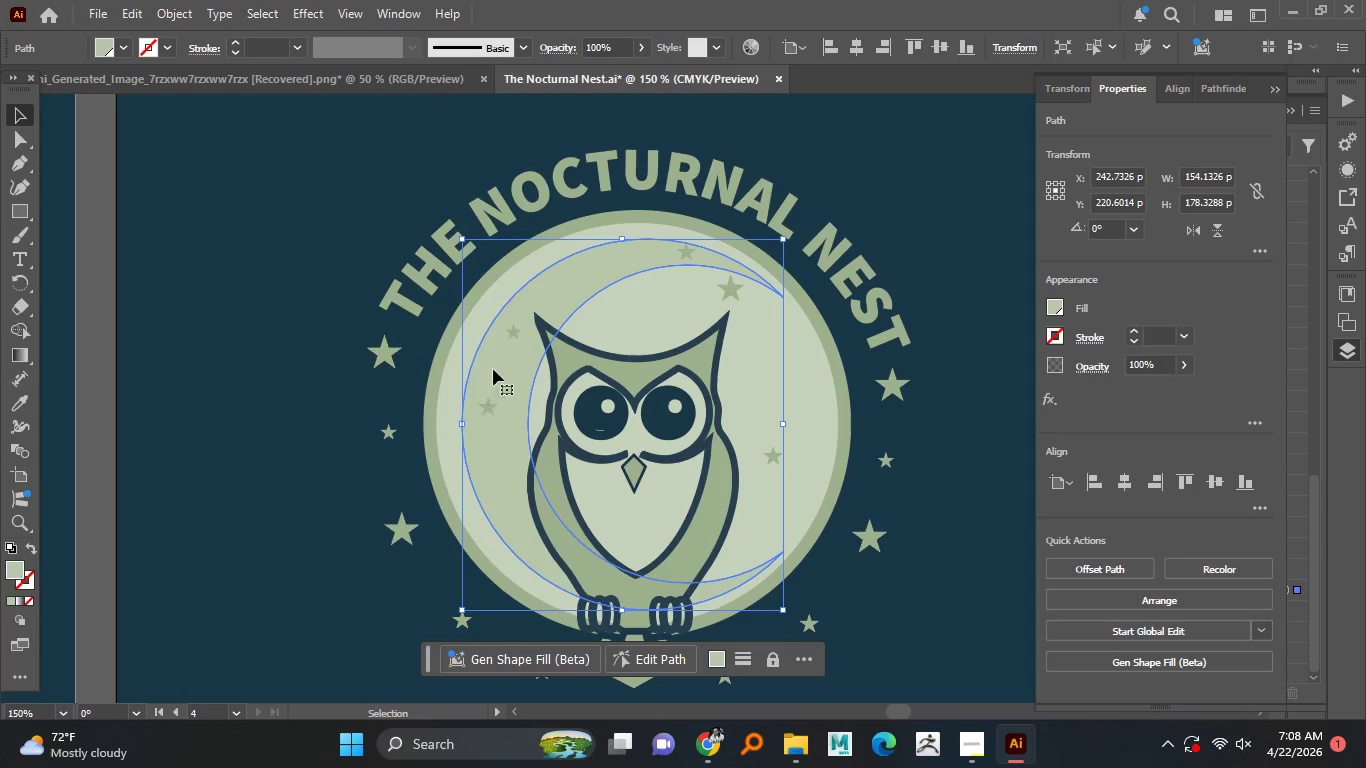 
hold_key(key=ShiftLeft, duration=0.92)
 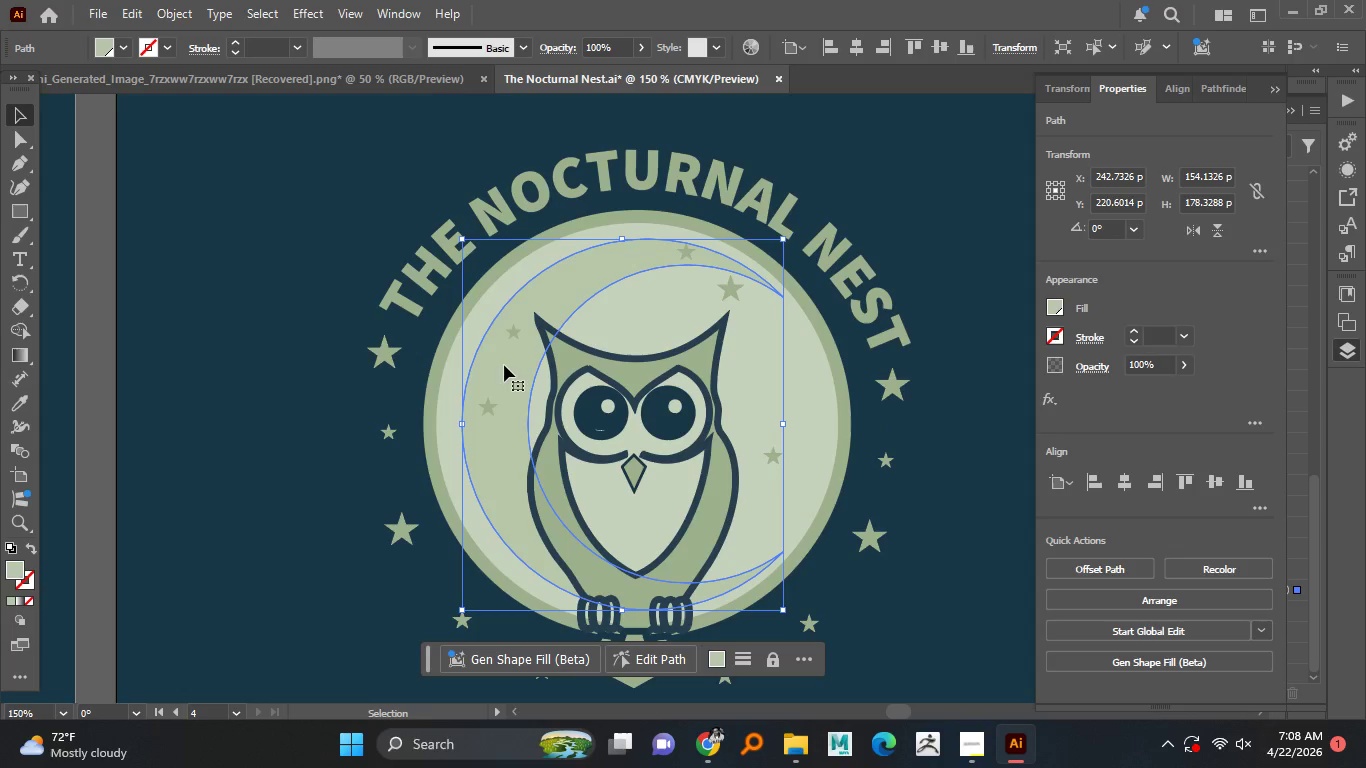 
left_click_drag(start_coordinate=[504, 365], to_coordinate=[498, 366])
 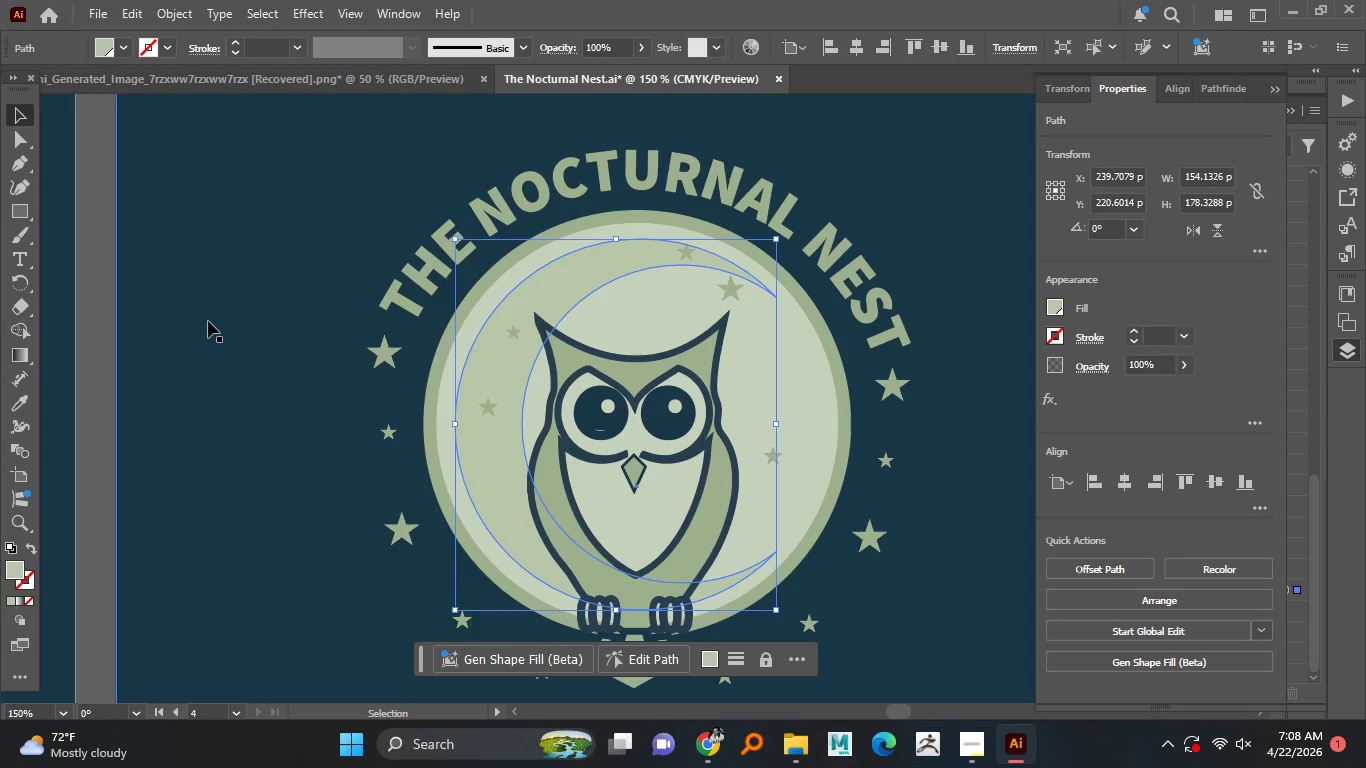 
hold_key(key=ShiftLeft, duration=1.52)
 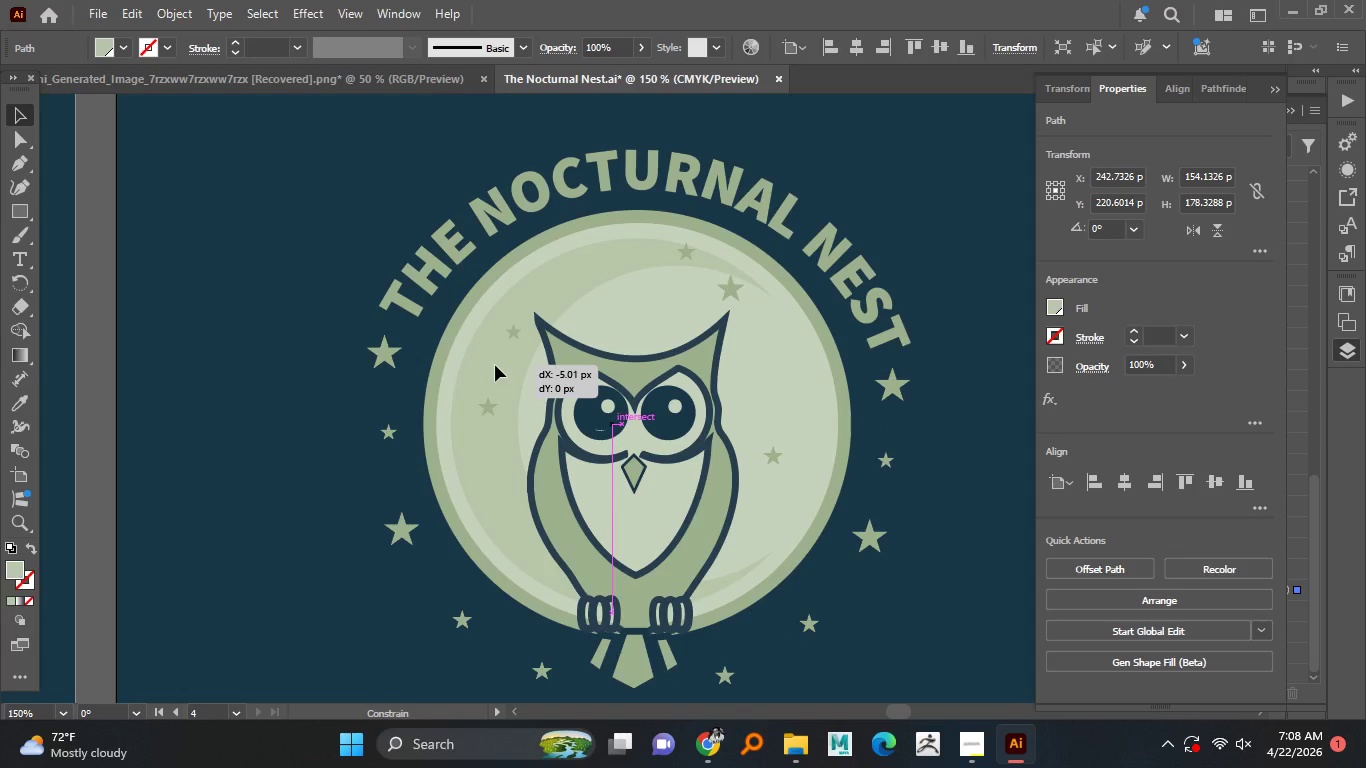 
hold_key(key=ShiftLeft, duration=1.52)
 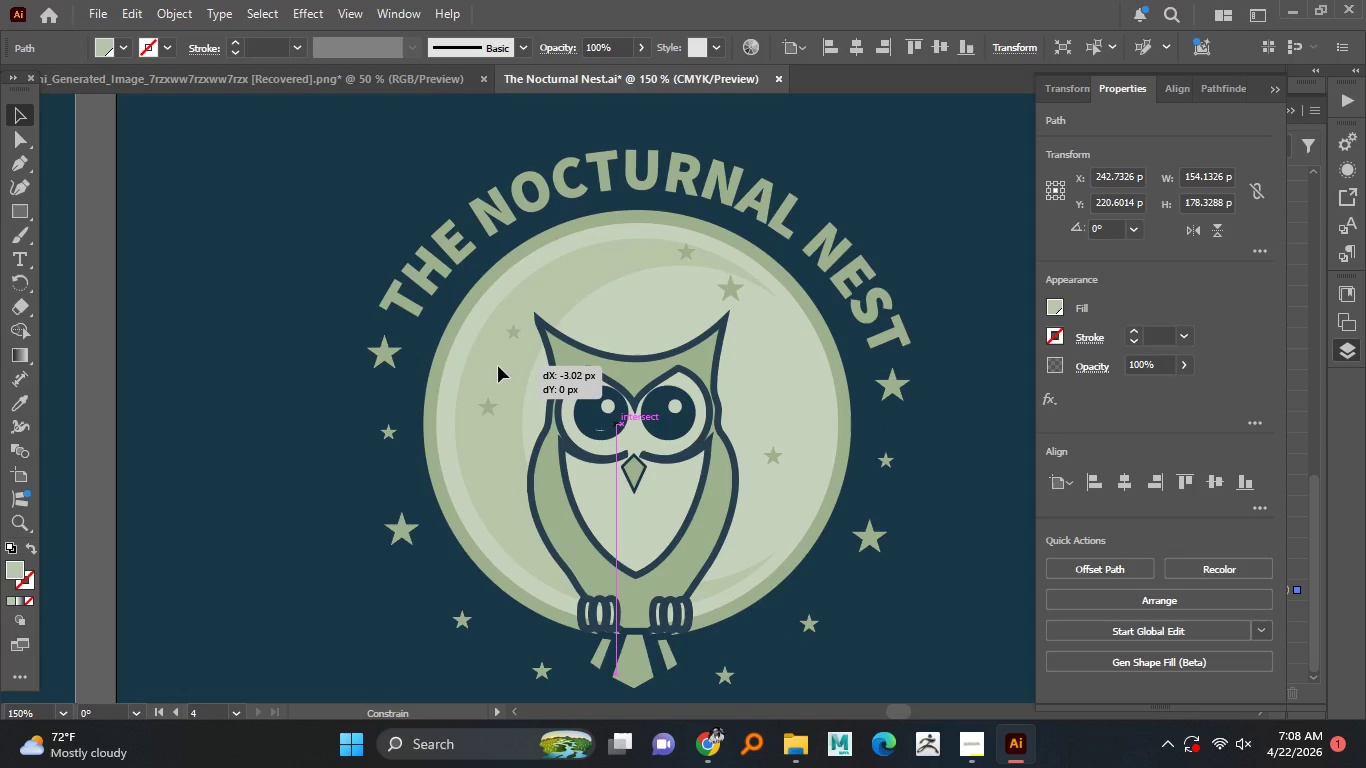 
hold_key(key=ShiftLeft, duration=1.23)
 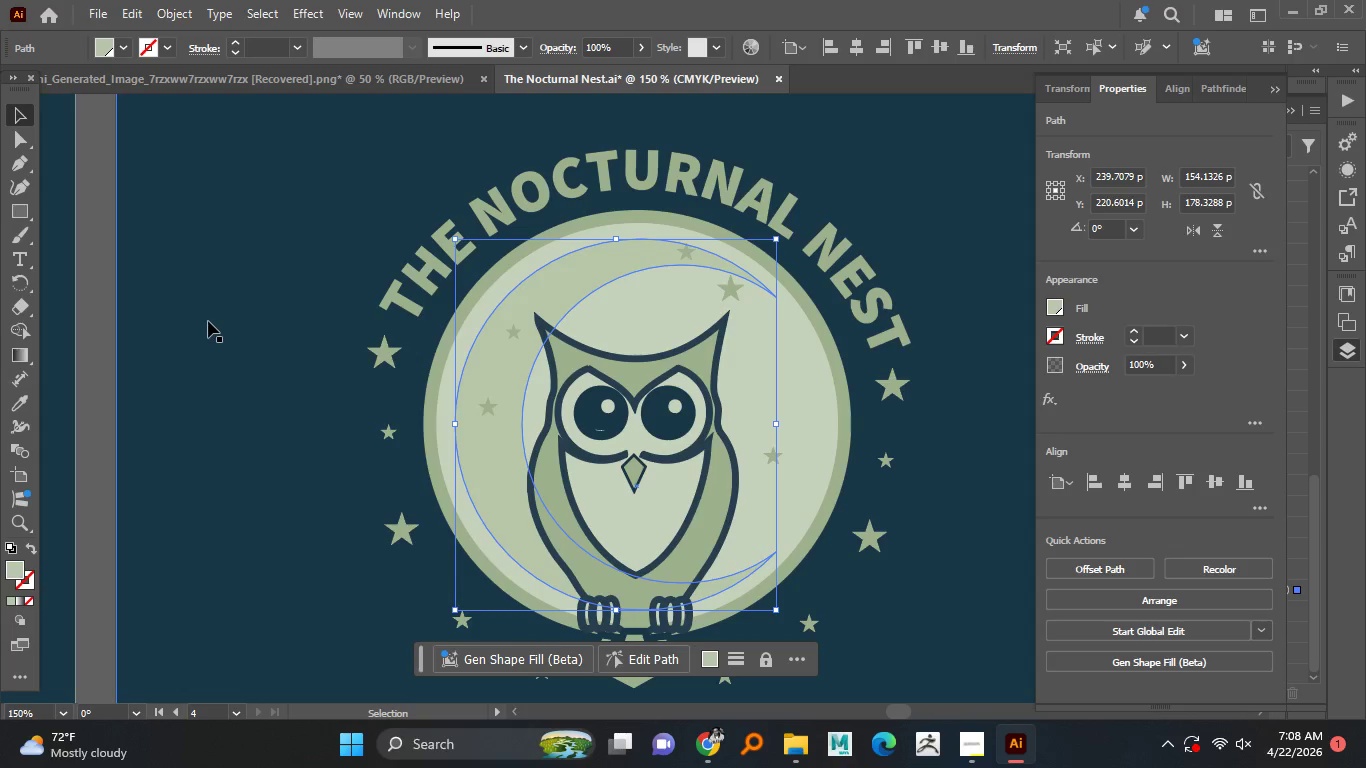 
left_click([208, 321])
 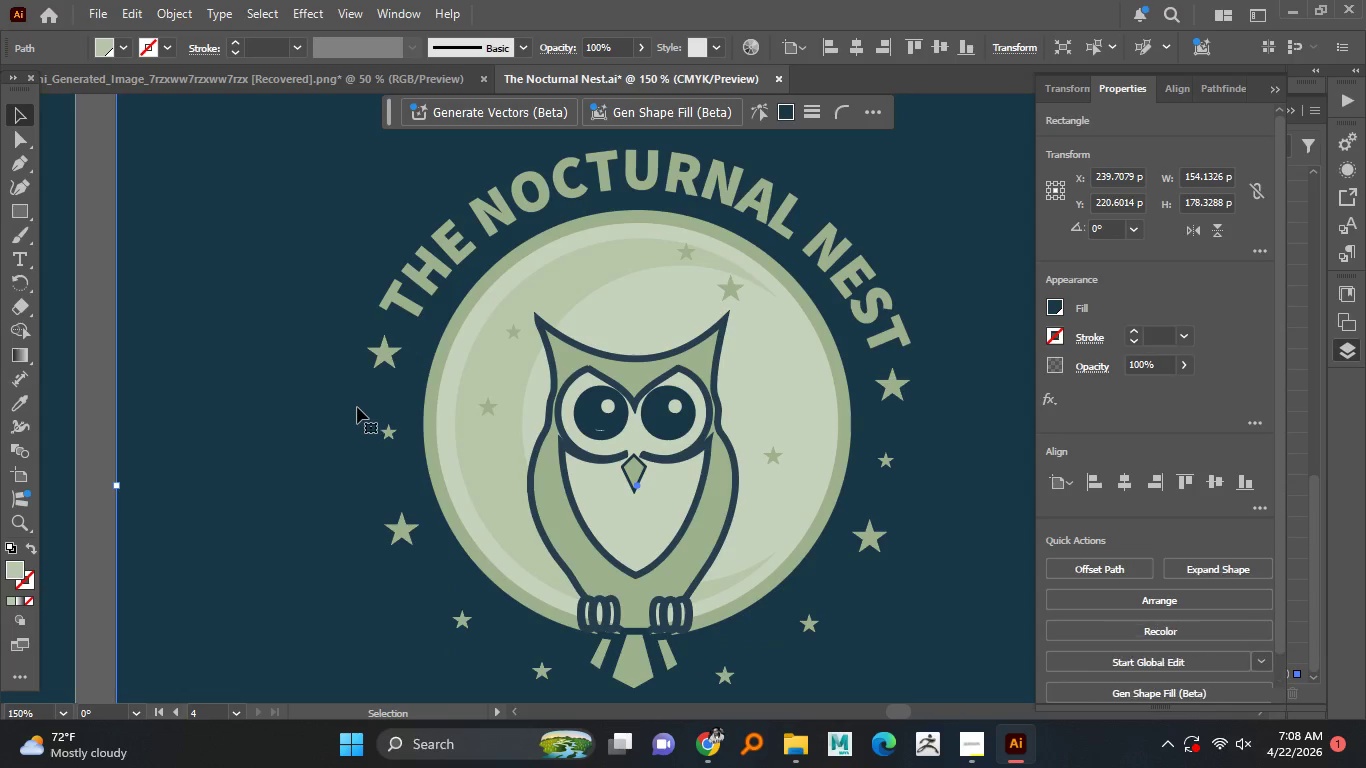 
hold_key(key=AltLeft, duration=1.5)
scroll: coordinate [357, 407], scroll_direction: down, amount: 2.0
 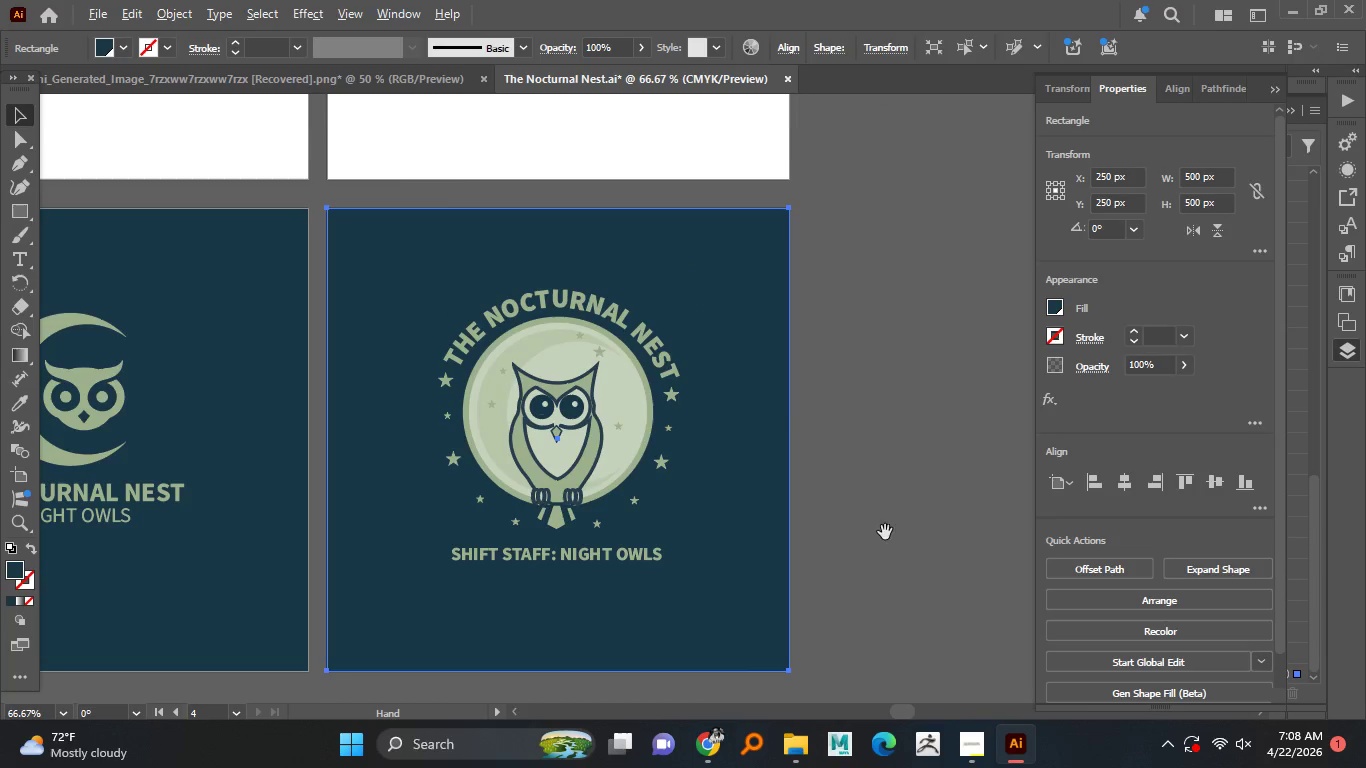 
hold_key(key=AltLeft, duration=0.5)
 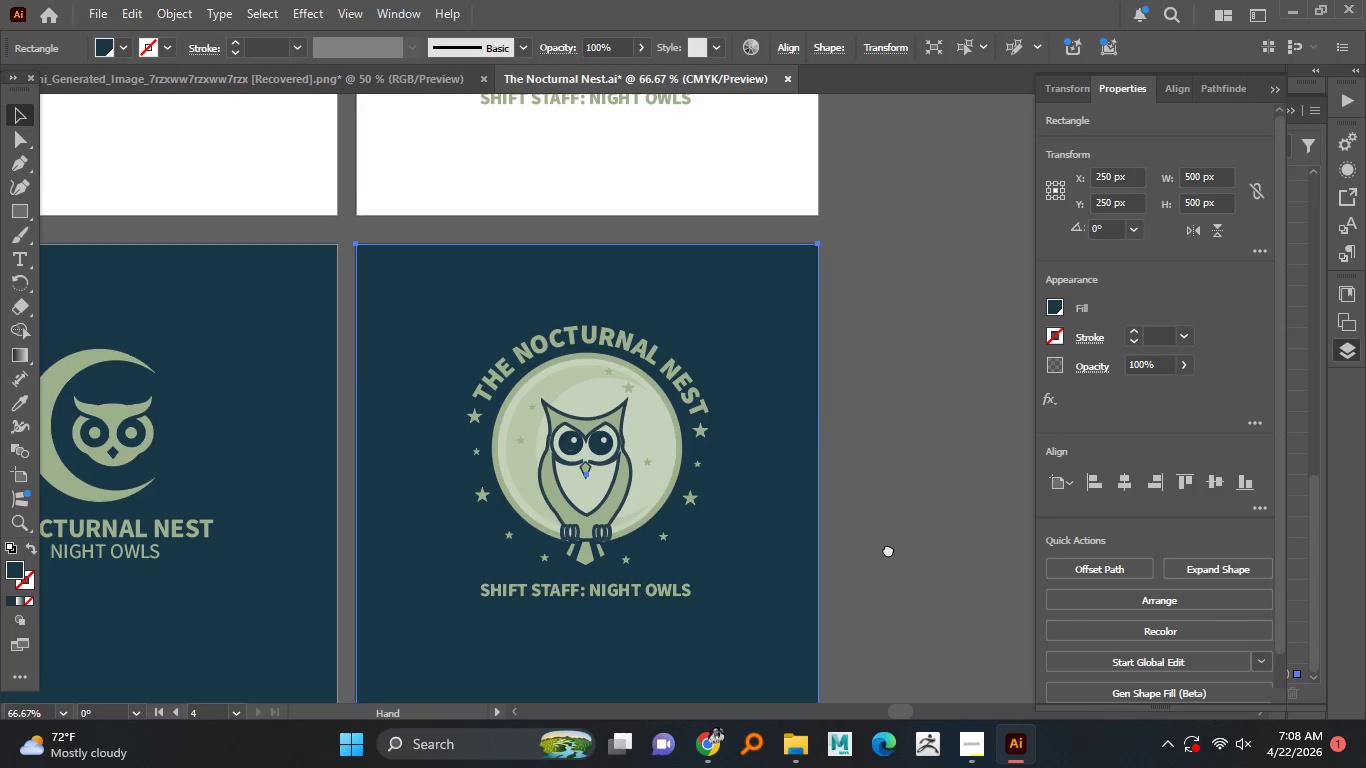 
scroll: coordinate [844, 517], scroll_direction: down, amount: 1.0
 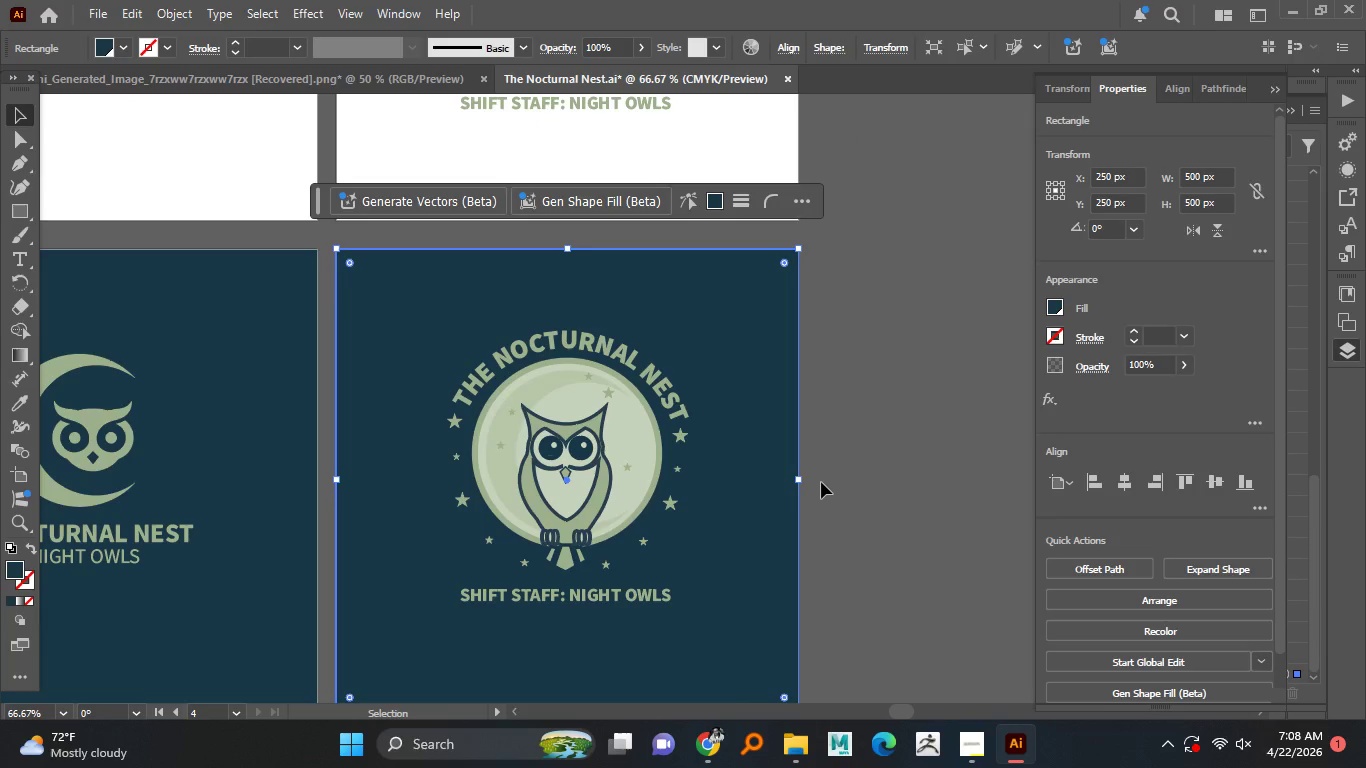 
key(Space)
 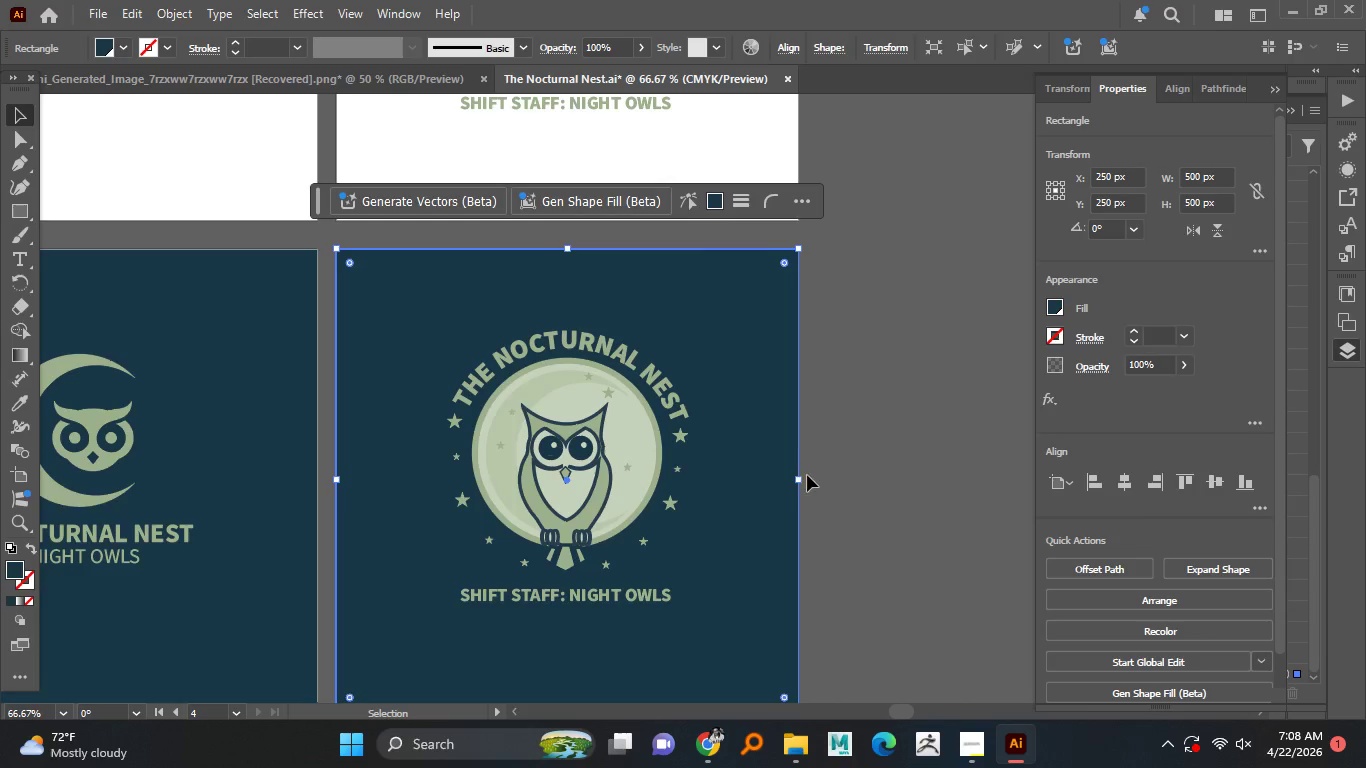 
hold_key(key=AltLeft, duration=1.52)
scroll: coordinate [776, 466], scroll_direction: down, amount: 2.0
 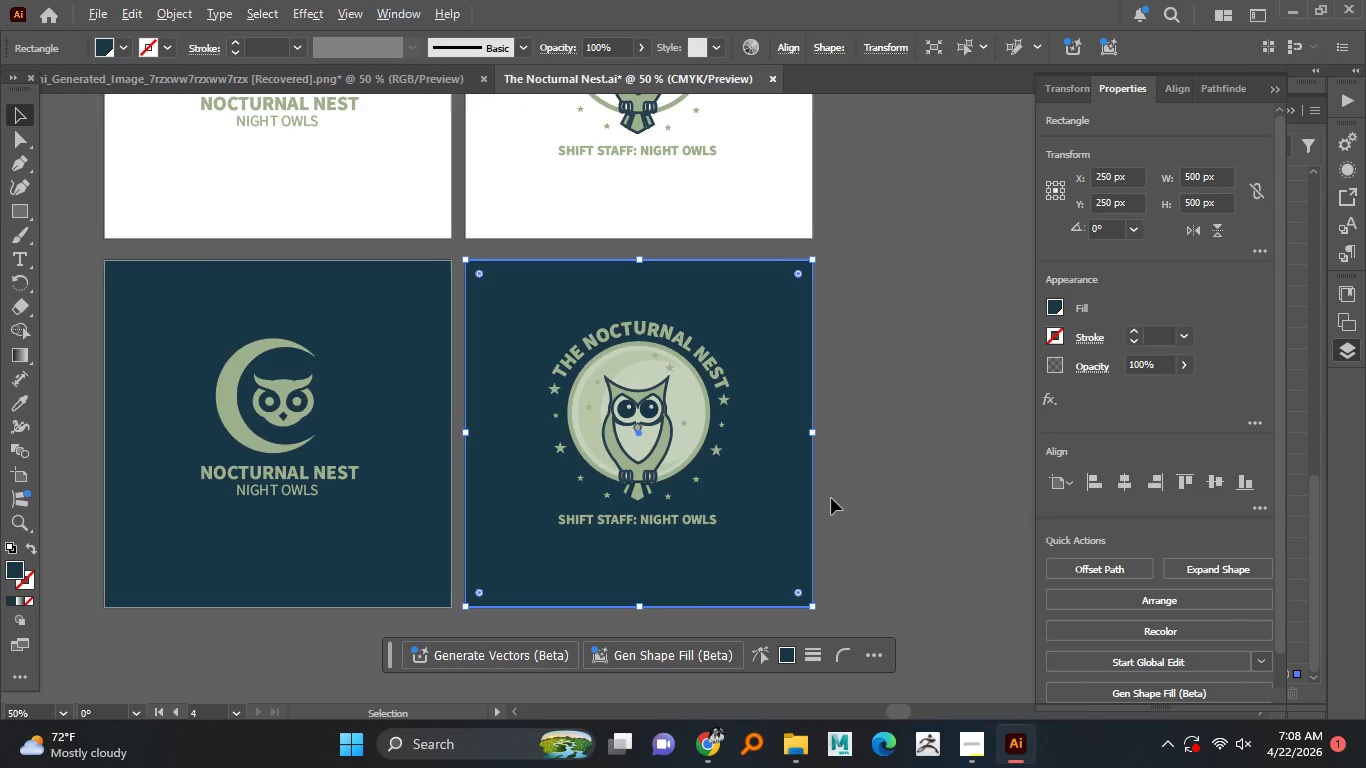 
hold_key(key=AltLeft, duration=1.5)
 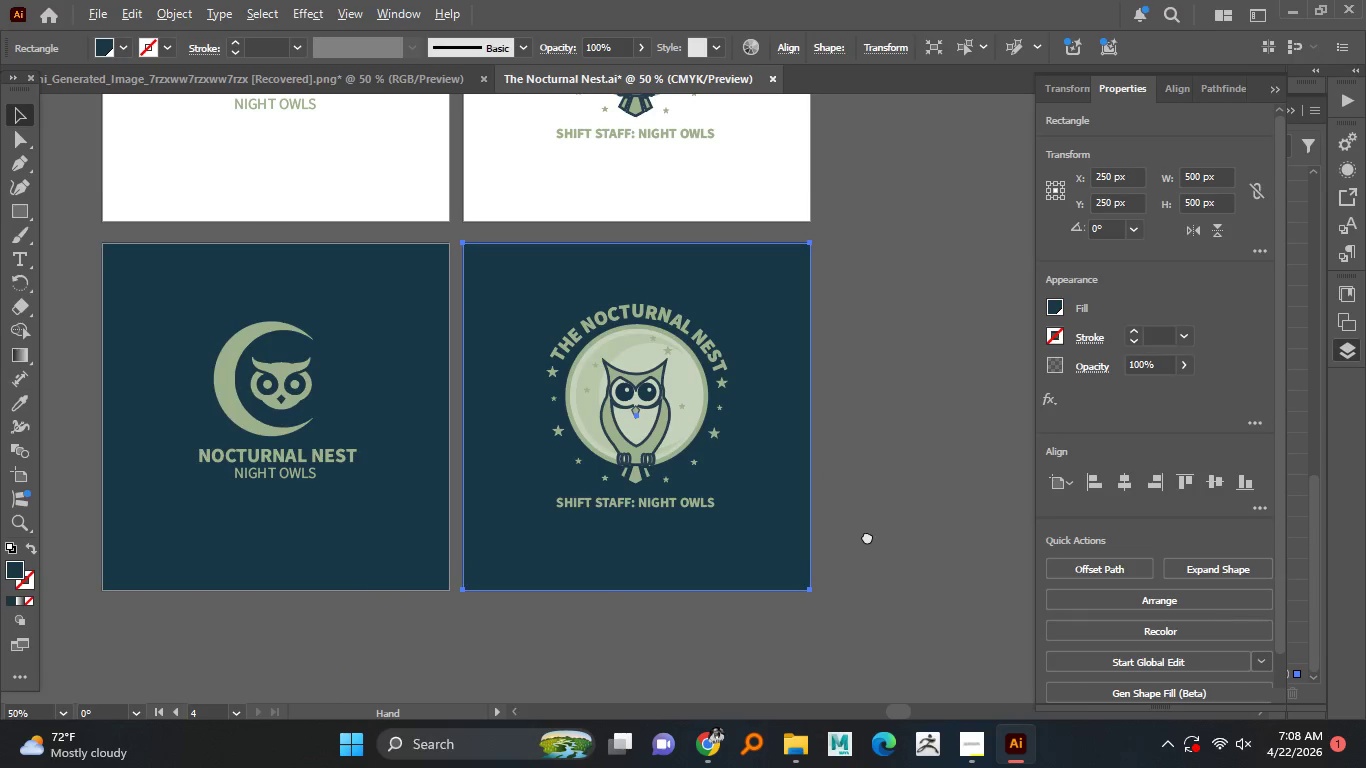 
hold_key(key=AltLeft, duration=1.5)
 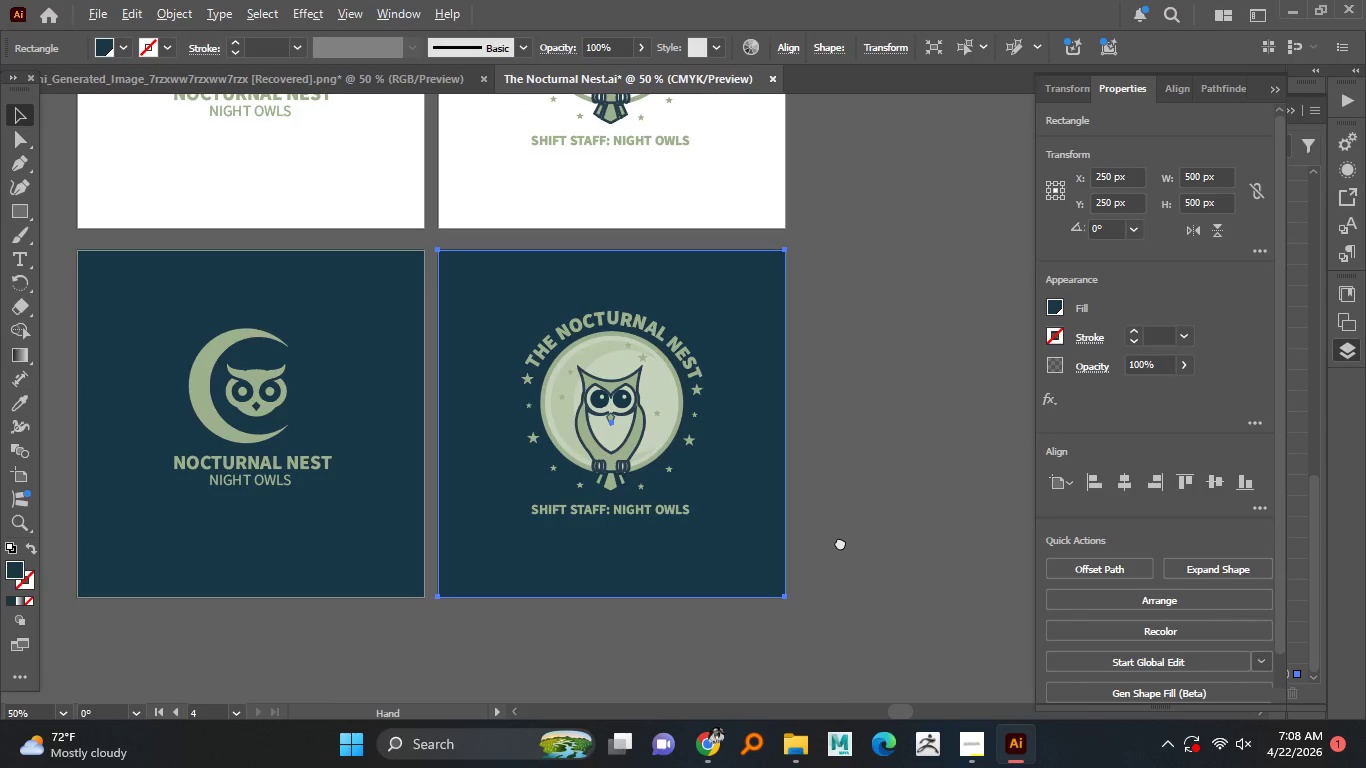 
hold_key(key=AltLeft, duration=1.5)
 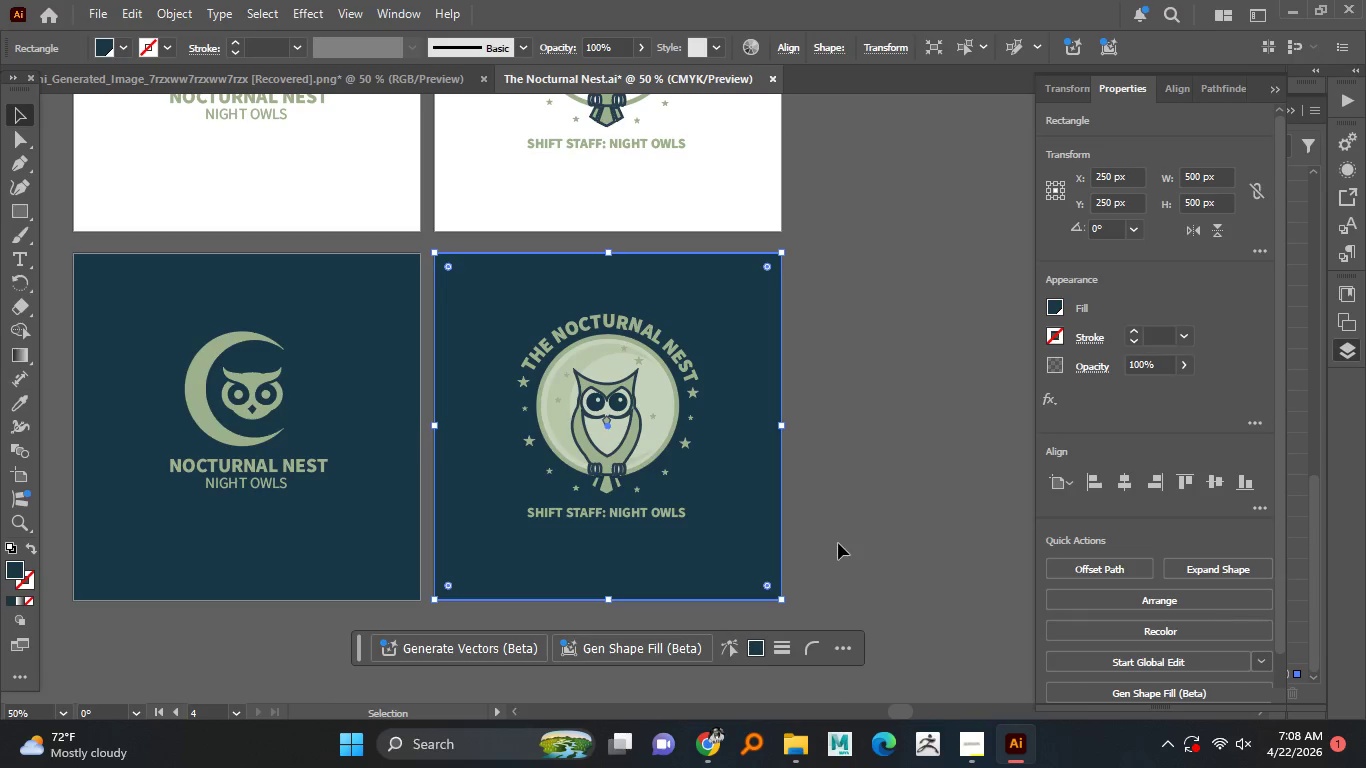 
hold_key(key=AltLeft, duration=0.36)
 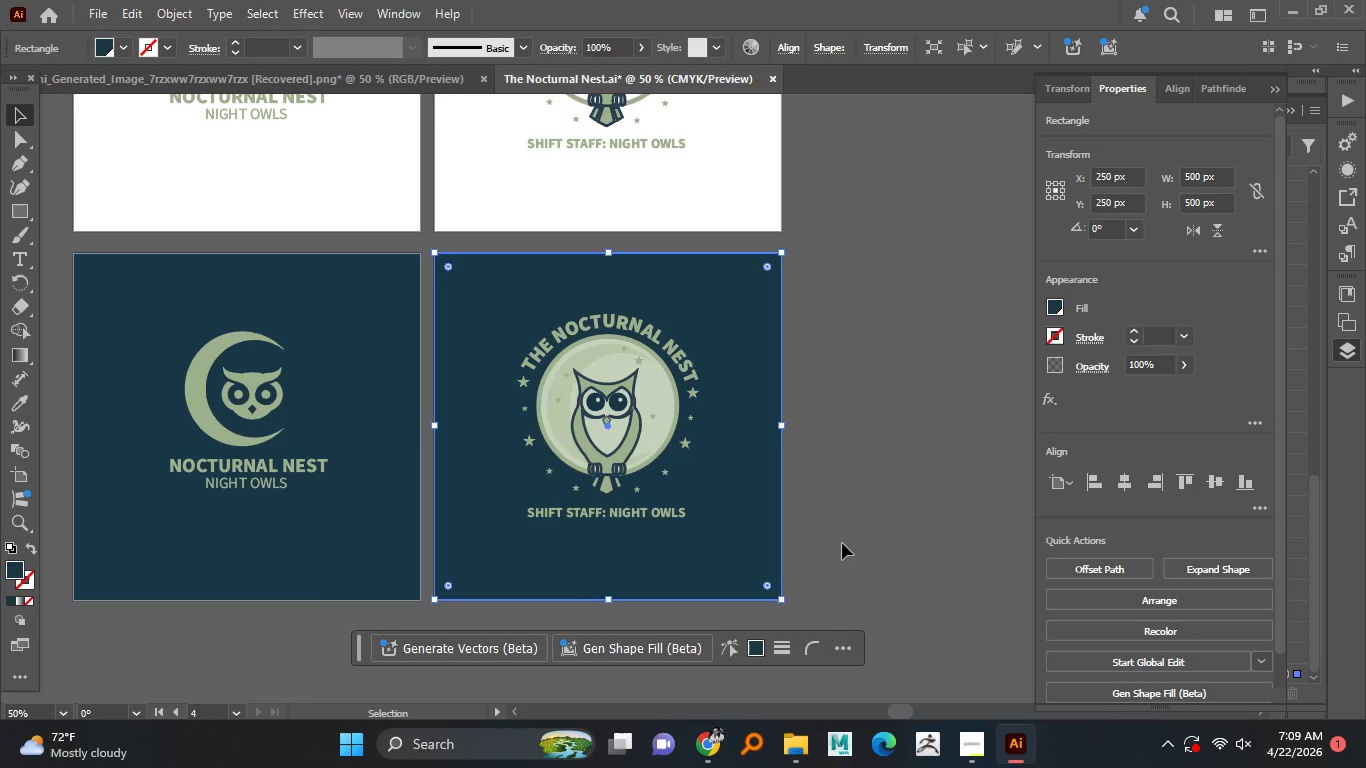 
wait(37.5)
 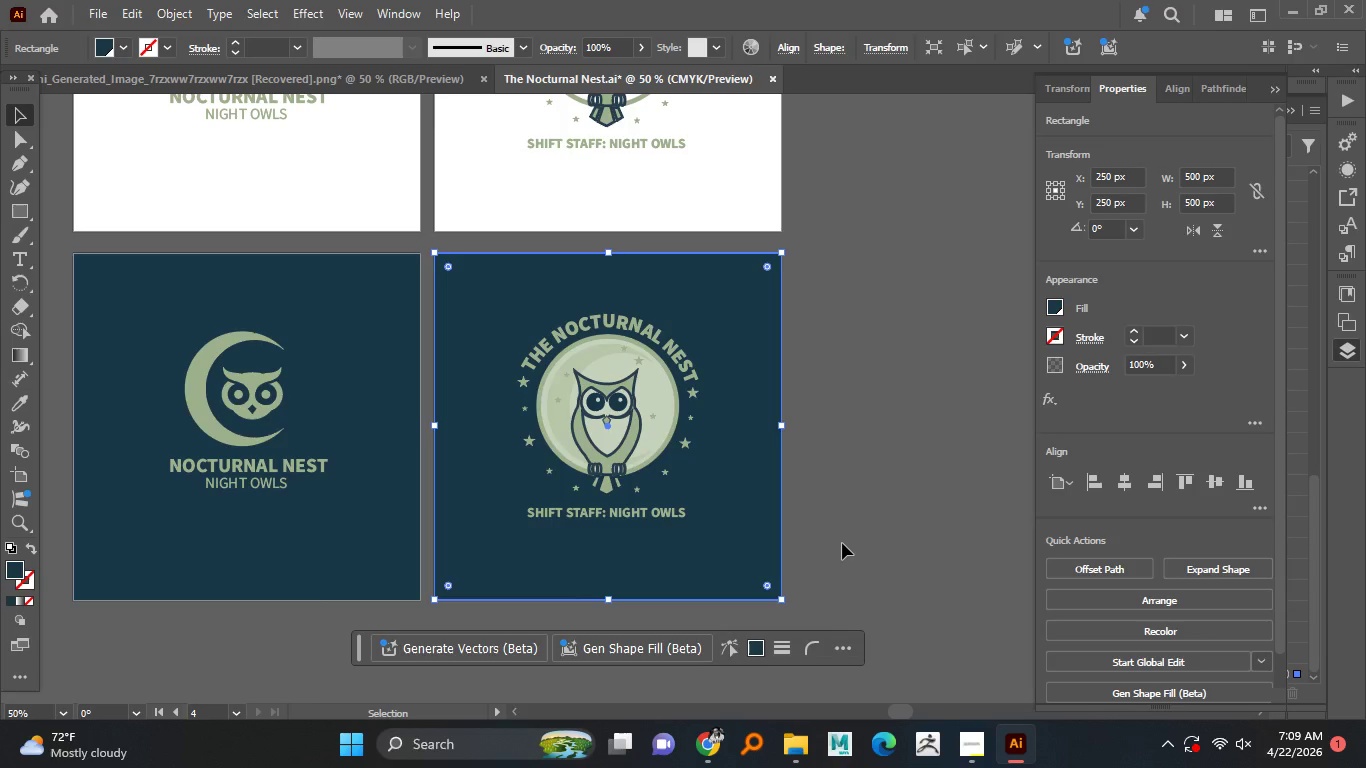 
hold_key(key=AltLeft, duration=0.58)
 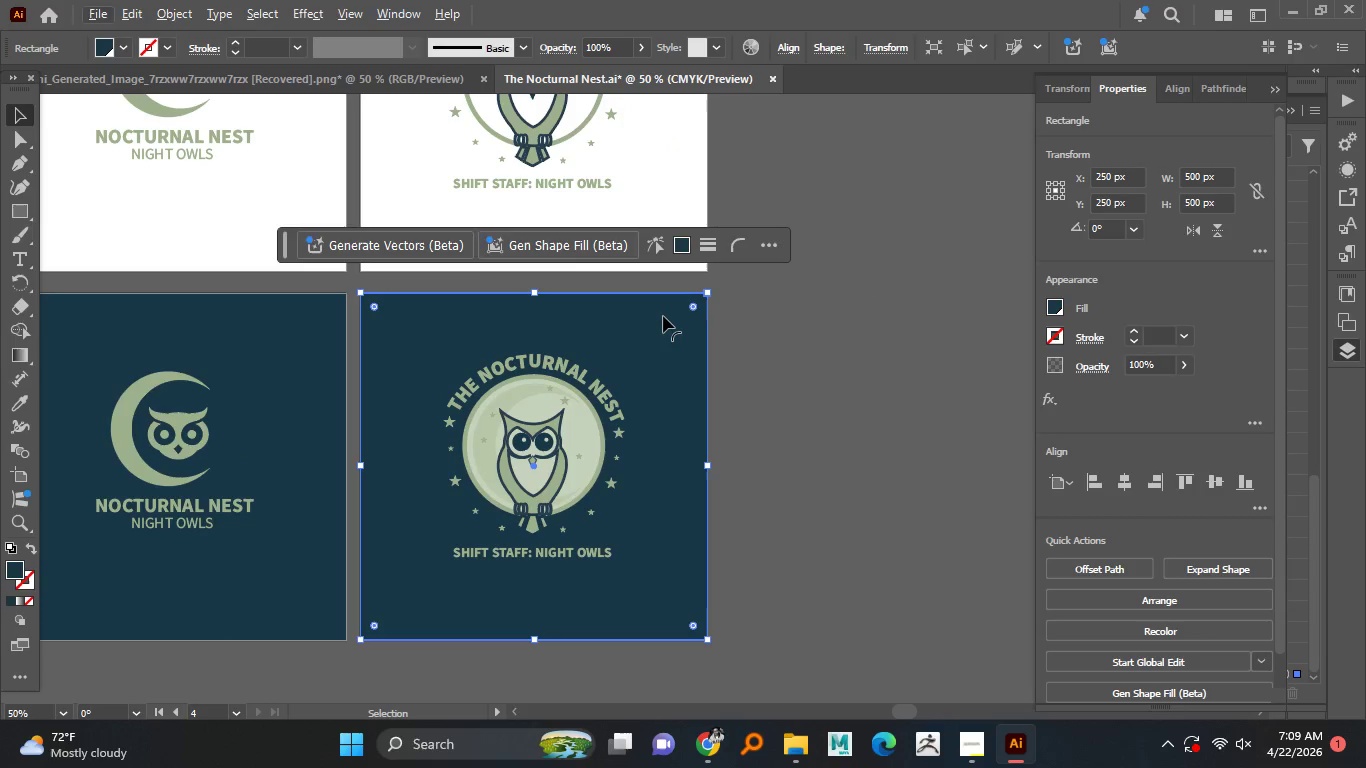 
left_click([663, 316])
 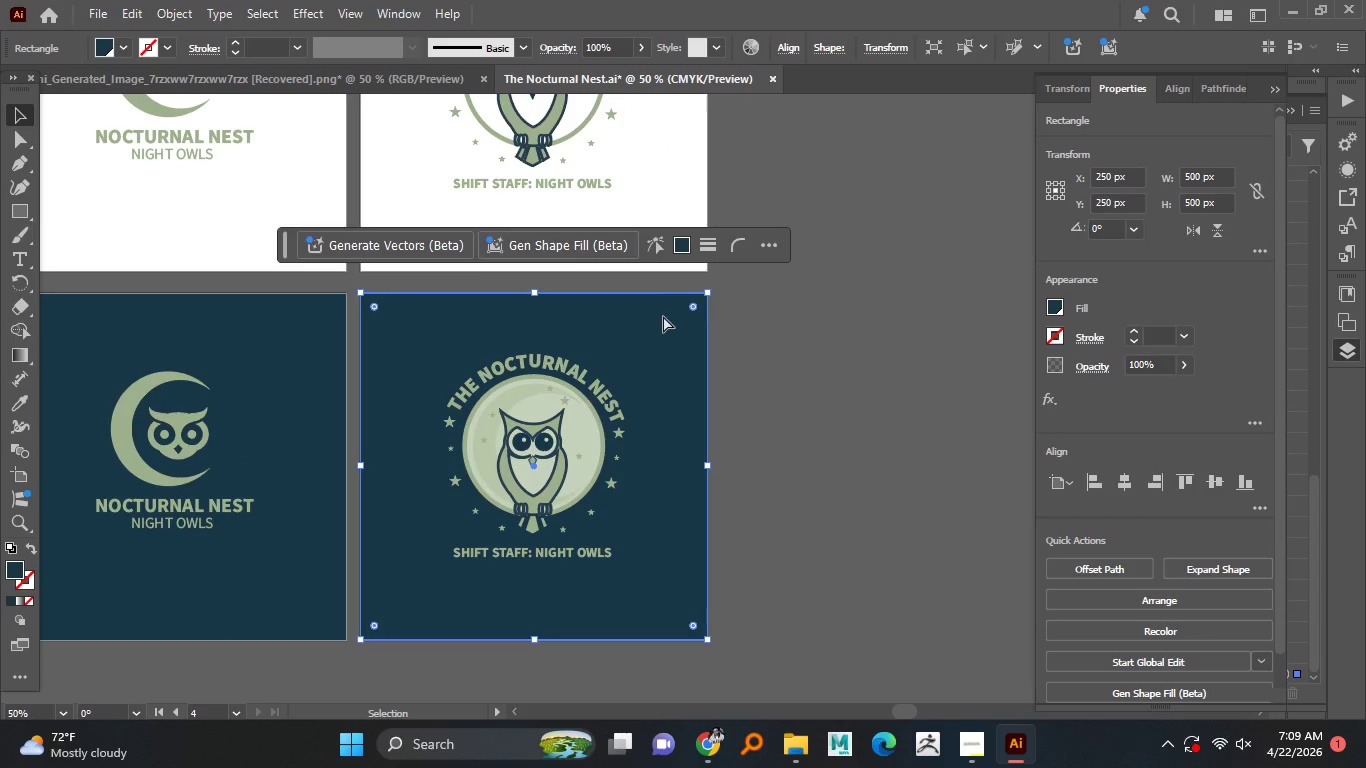 
key(Control+ControlLeft)
 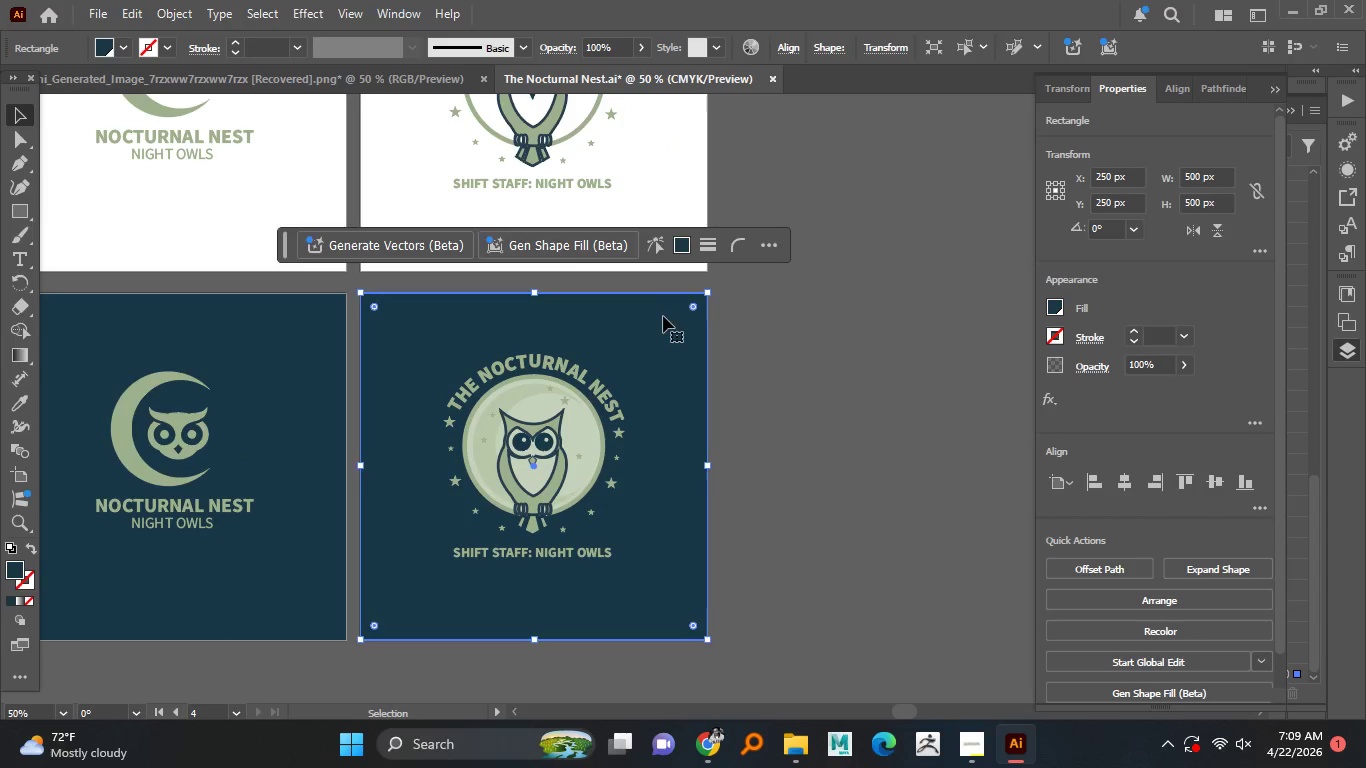 
key(Control+2)
 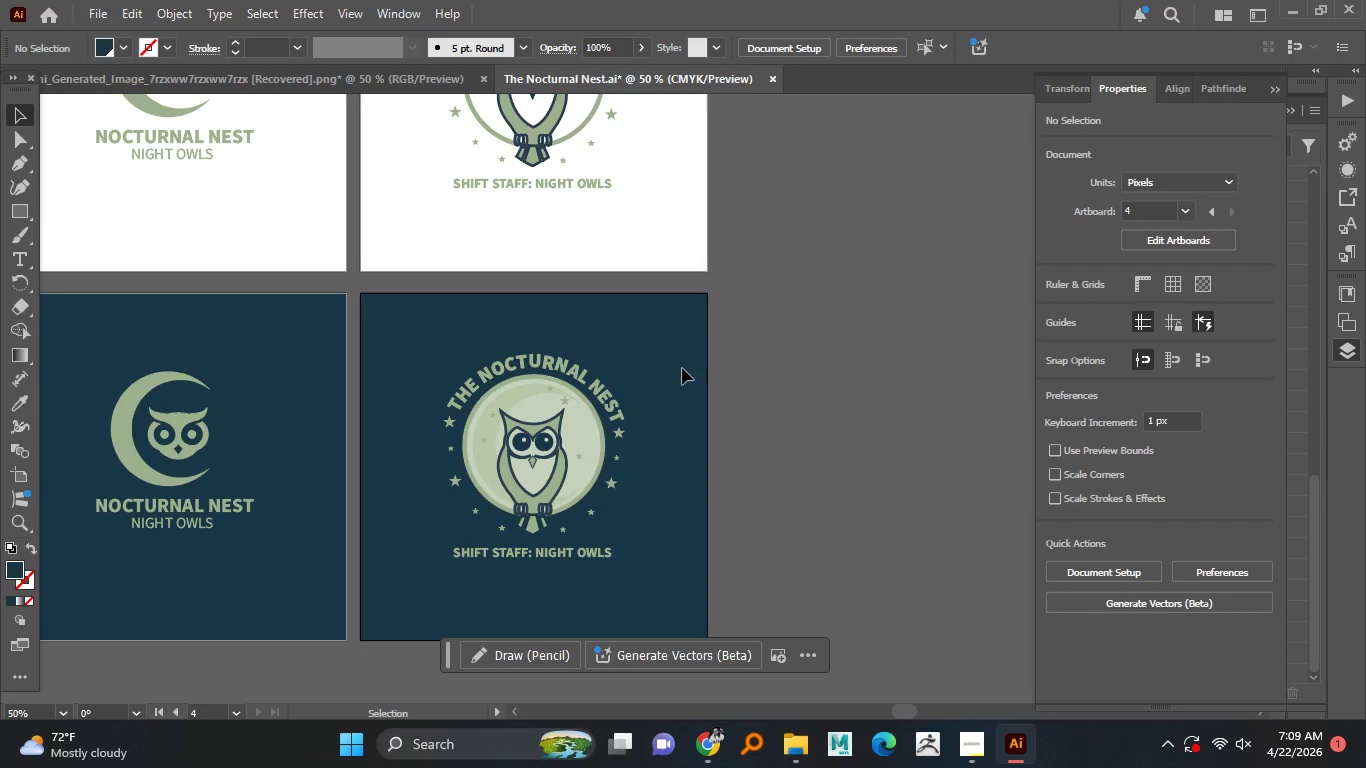 
hold_key(key=AltLeft, duration=1.08)
scroll: coordinate [676, 309], scroll_direction: down, amount: 2.0
 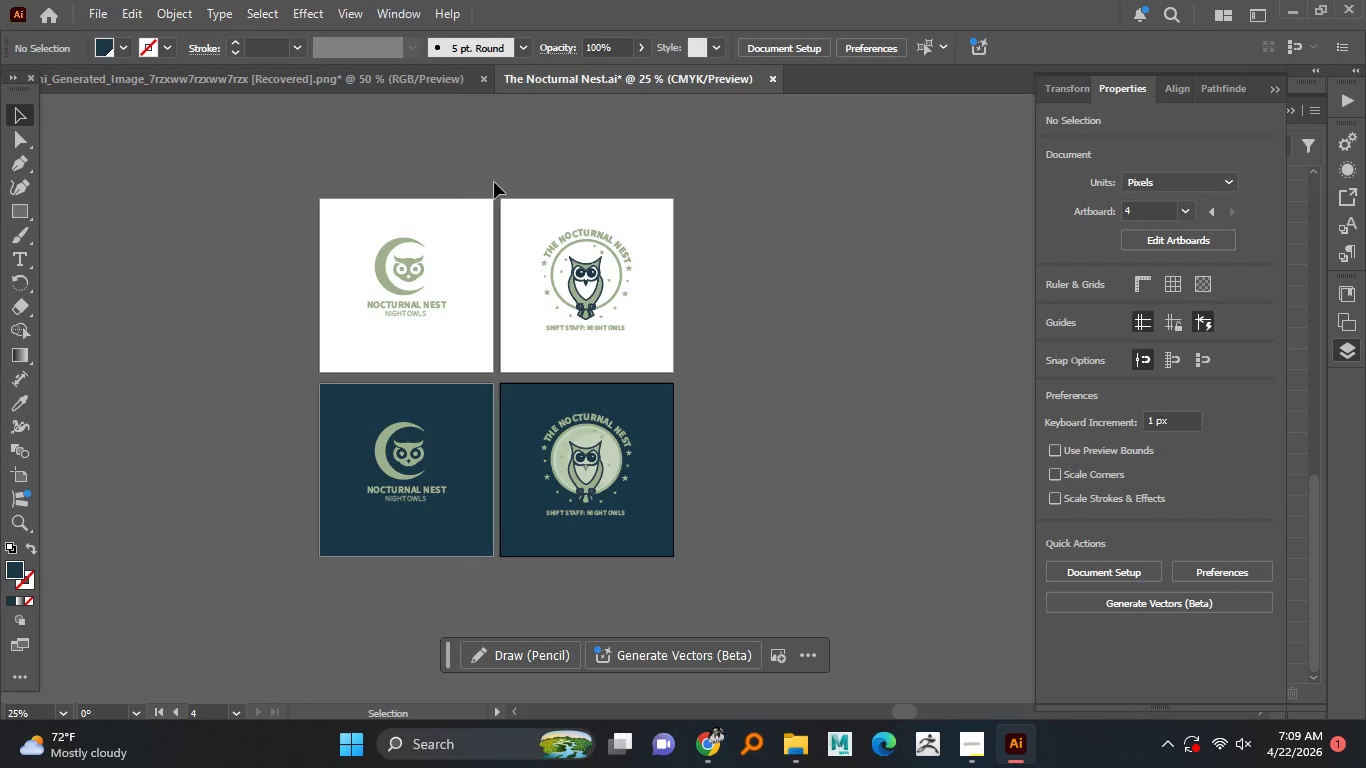 
left_click_drag(start_coordinate=[512, 188], to_coordinate=[735, 348])
 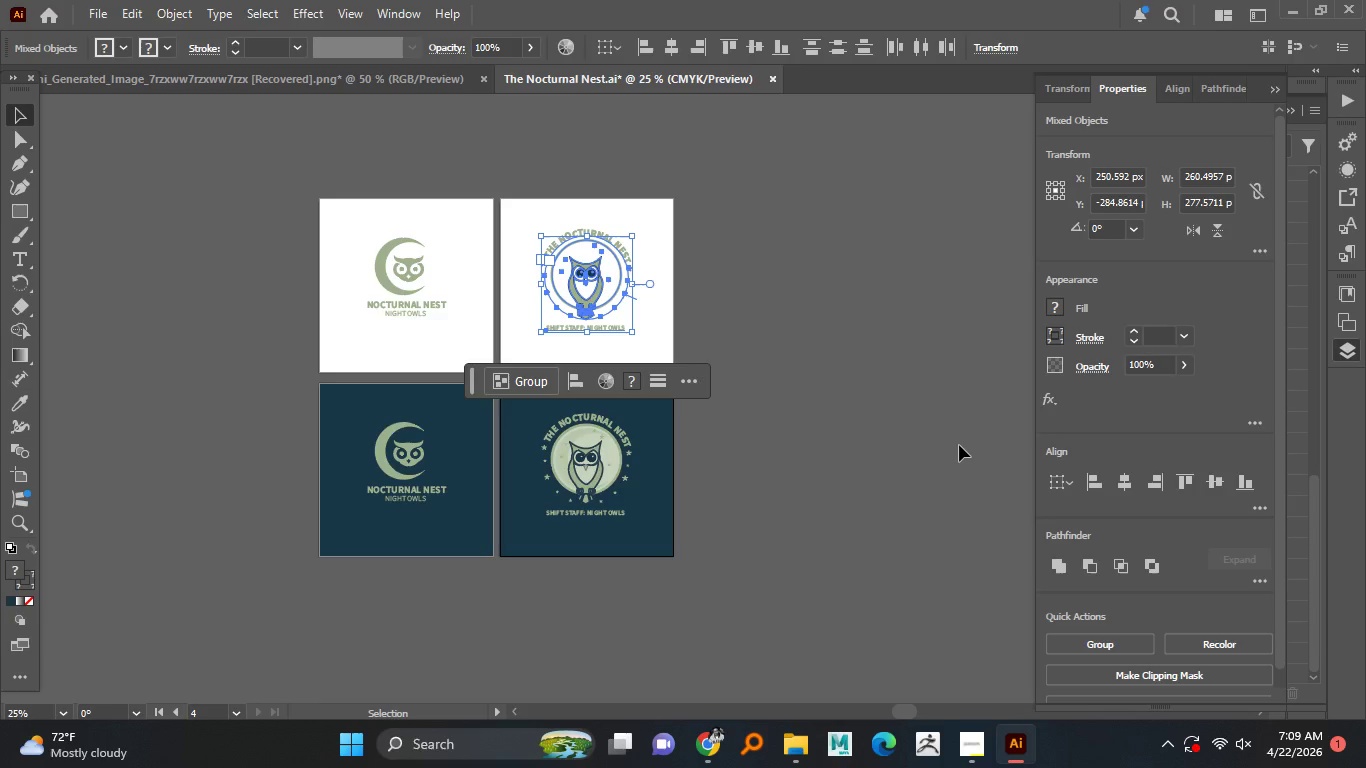 
key(Delete)
 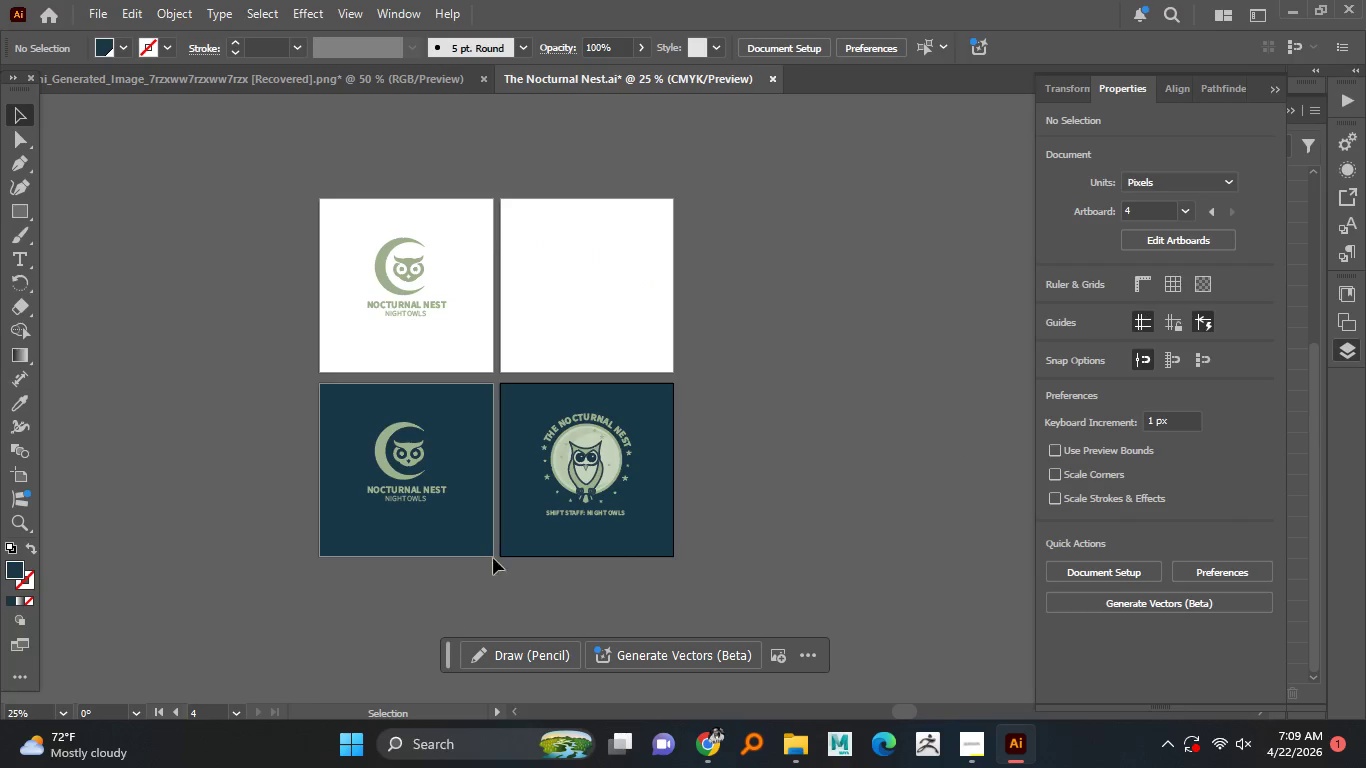 
left_click_drag(start_coordinate=[774, 577], to_coordinate=[551, 411])
 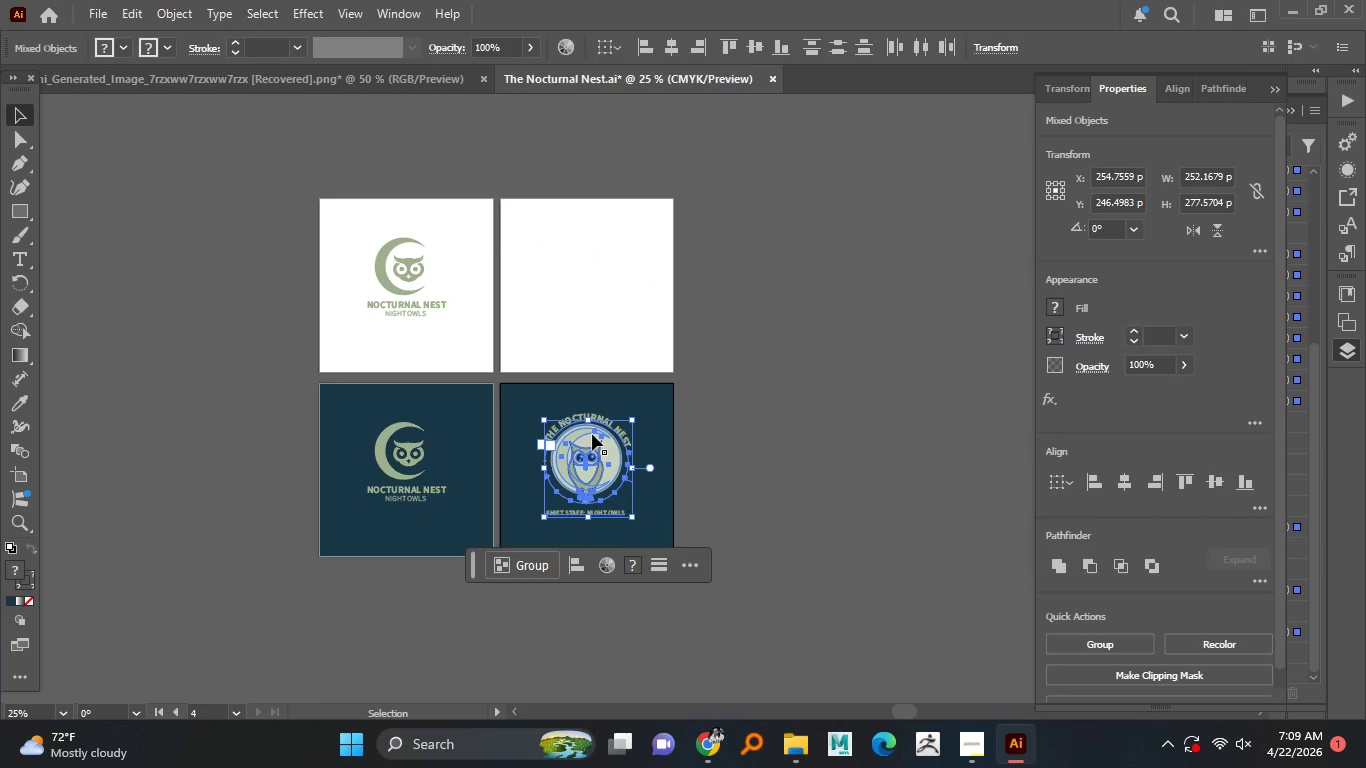 
key(Control+C)
 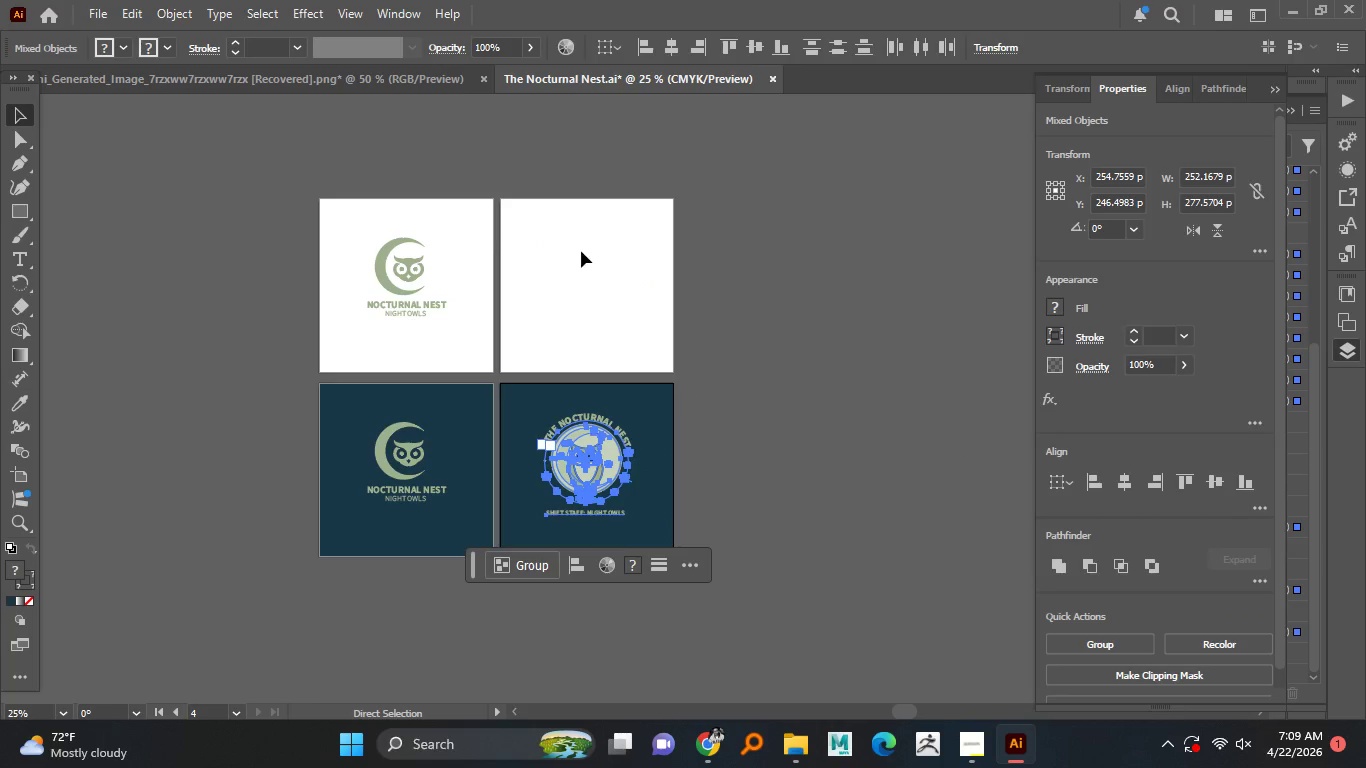 
left_click([581, 250])
 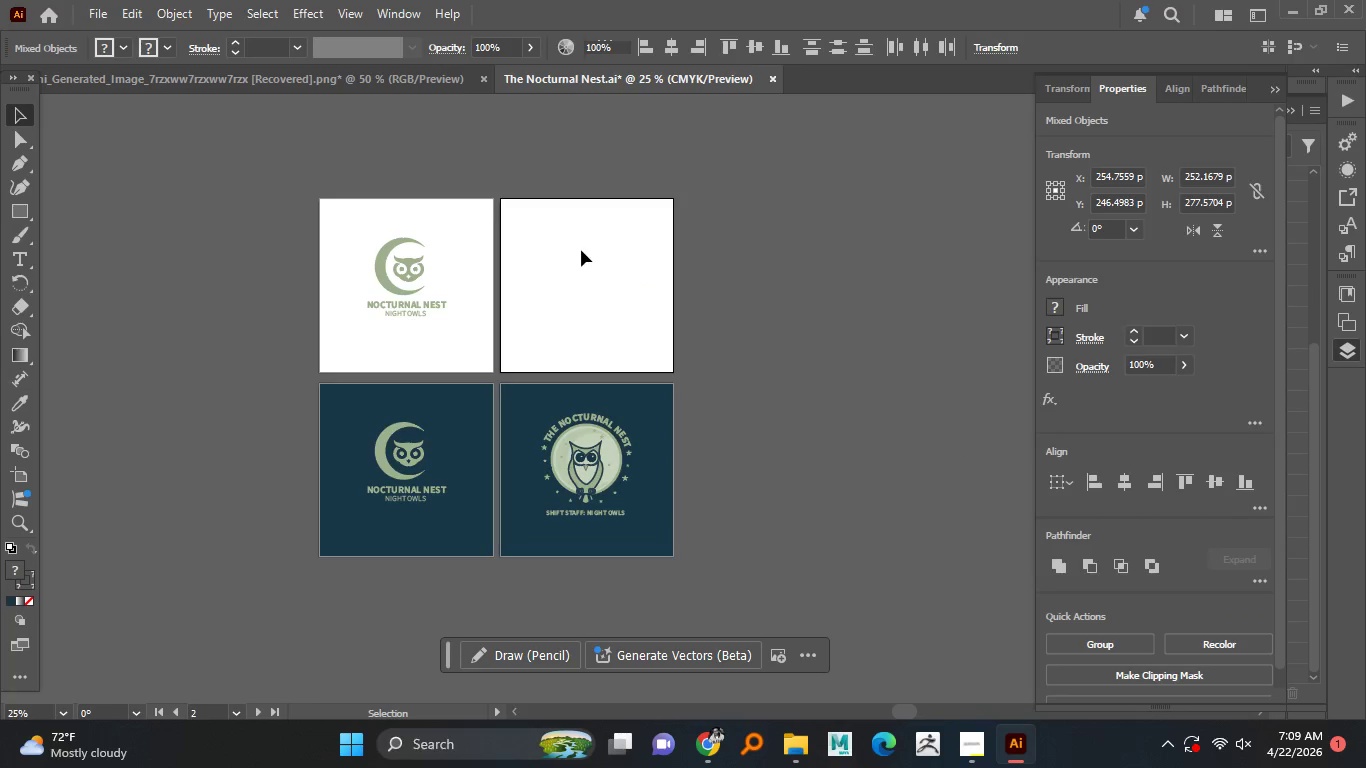 
key(Control+Shift+V)
 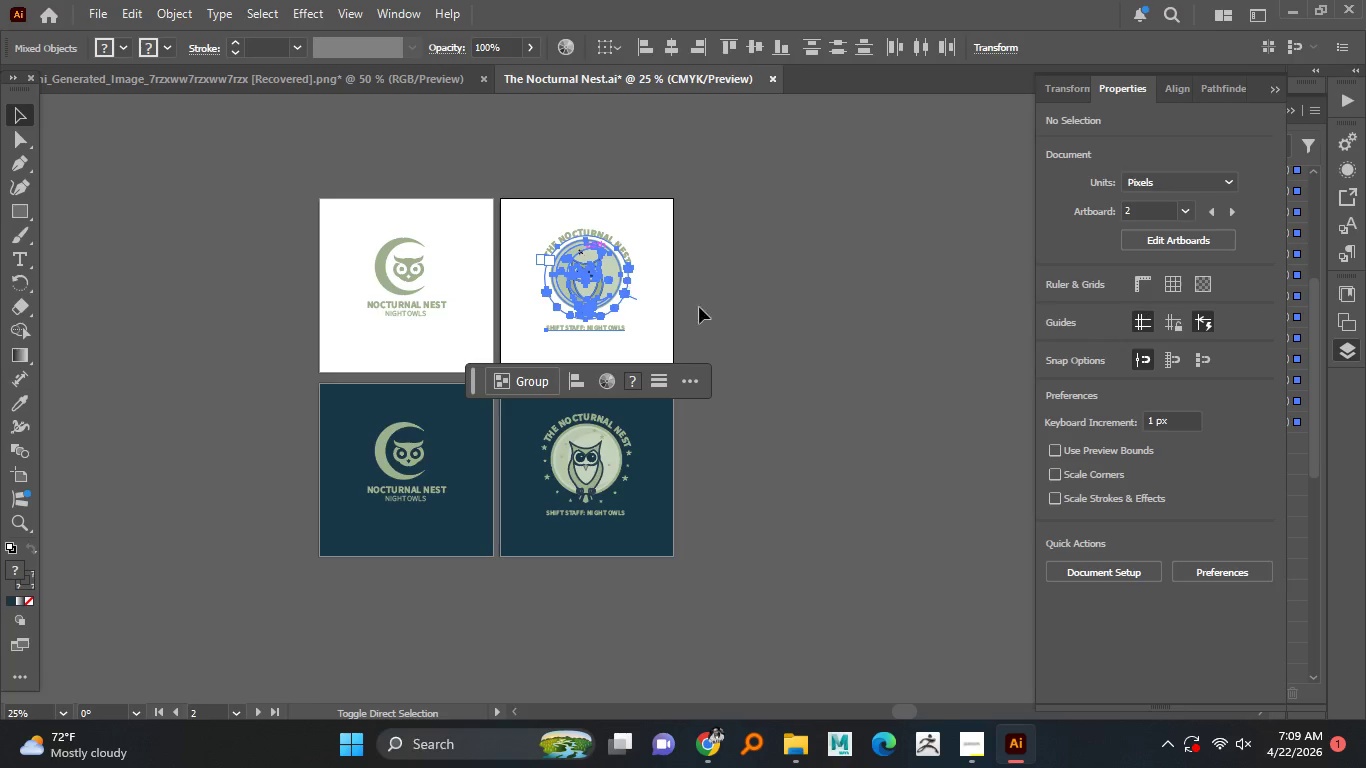 
left_click([759, 314])
 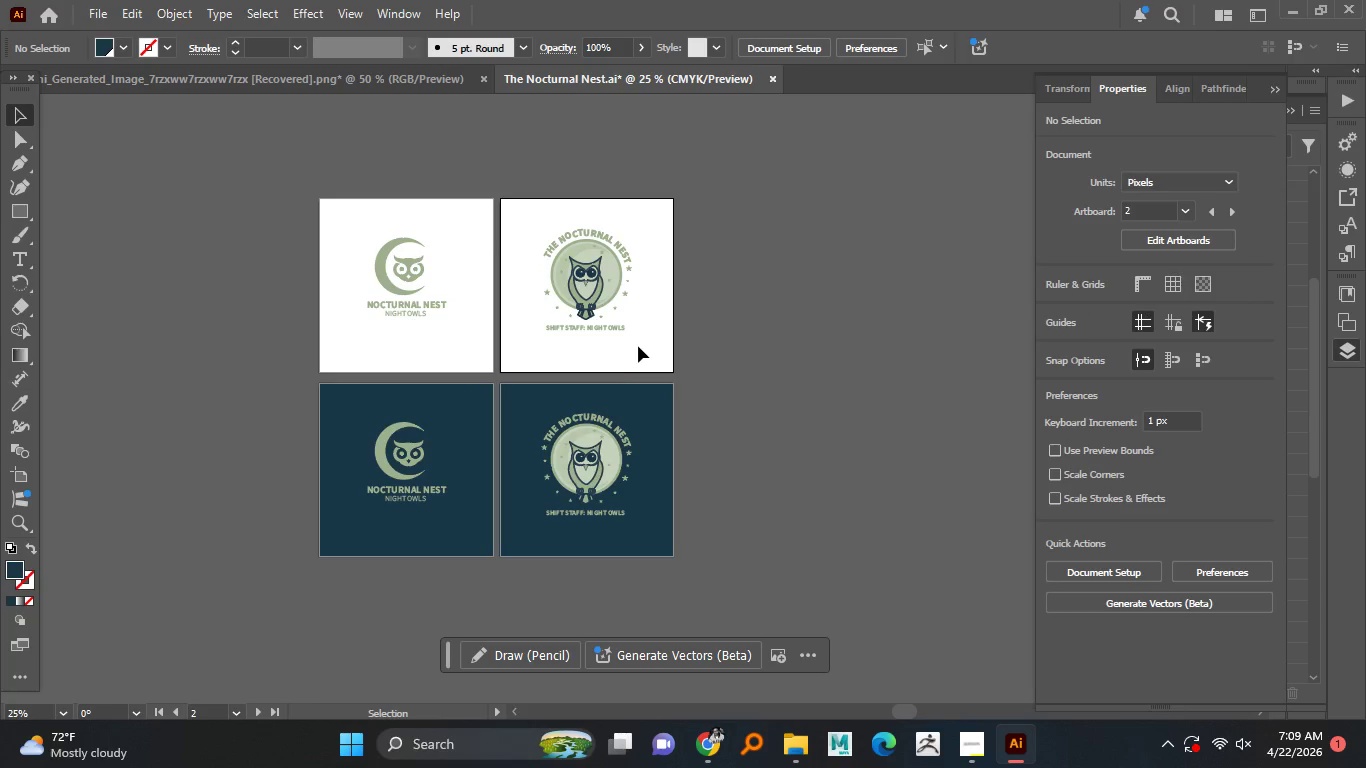 
hold_key(key=AltLeft, duration=1.52)
scroll: coordinate [597, 237], scroll_direction: up, amount: 2.0
 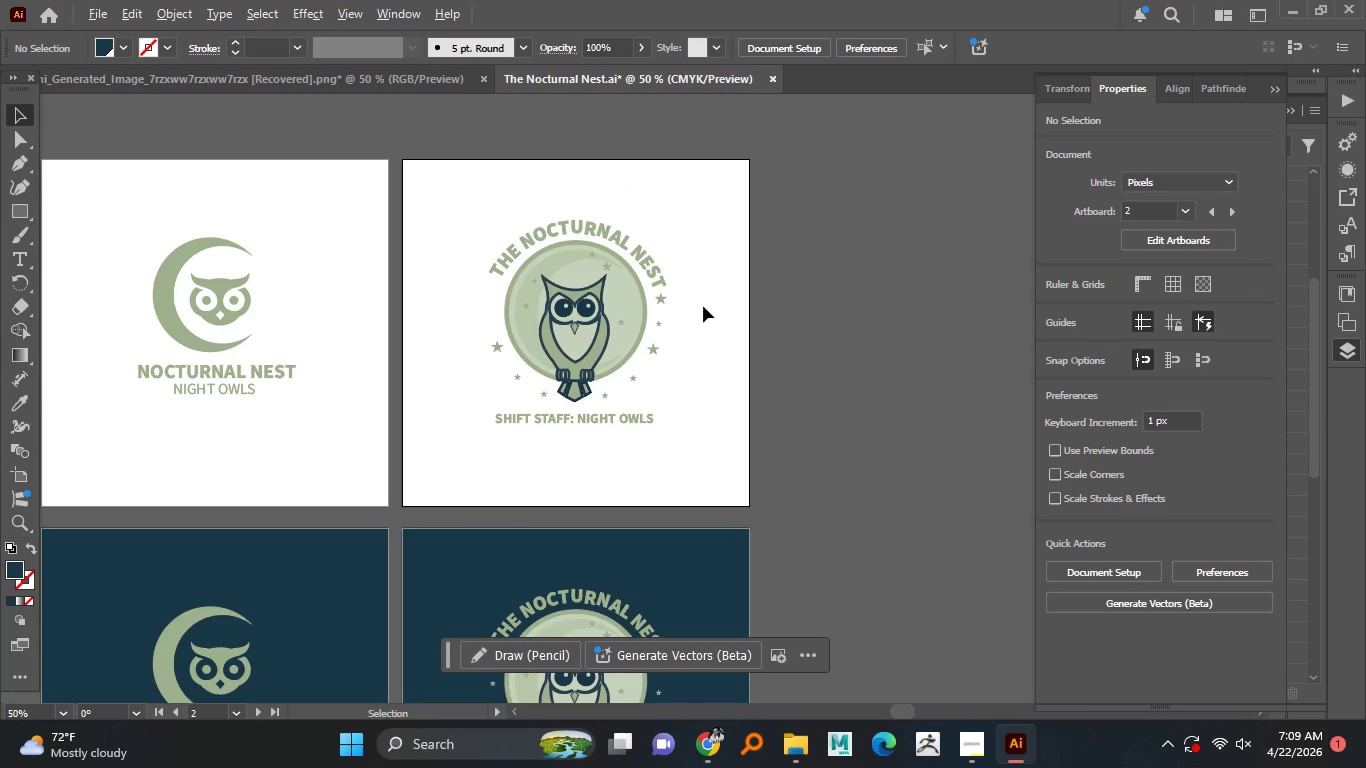 
hold_key(key=AltLeft, duration=1.5)
 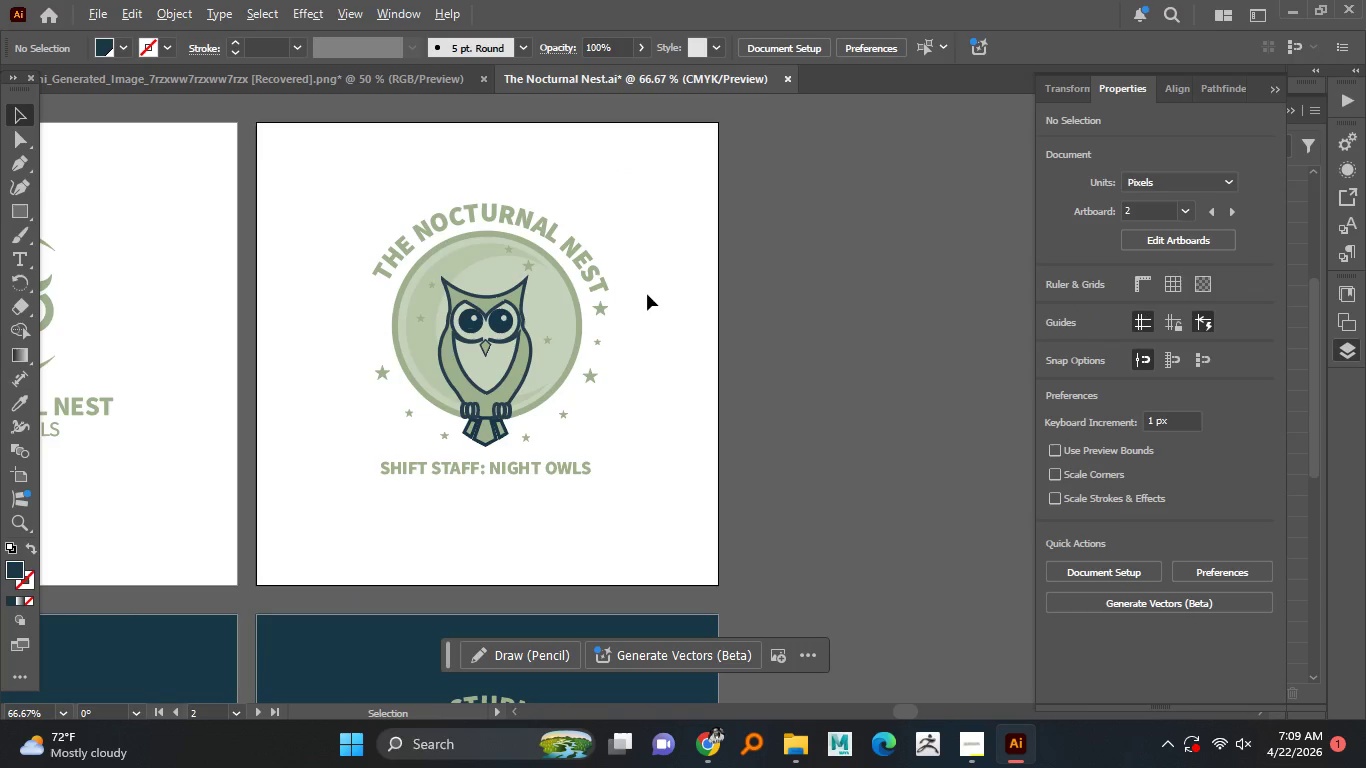 
scroll: coordinate [703, 306], scroll_direction: up, amount: 1.0
 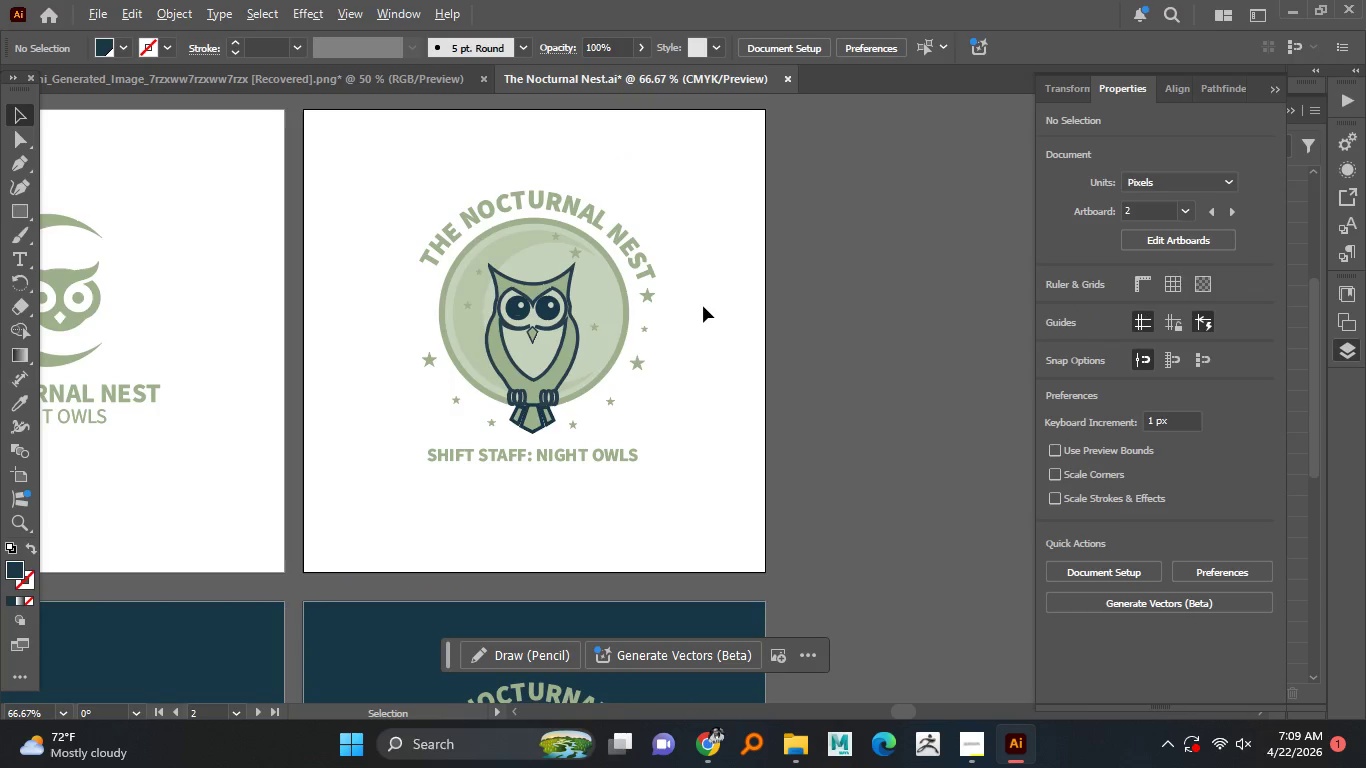 
hold_key(key=AltLeft, duration=1.5)
 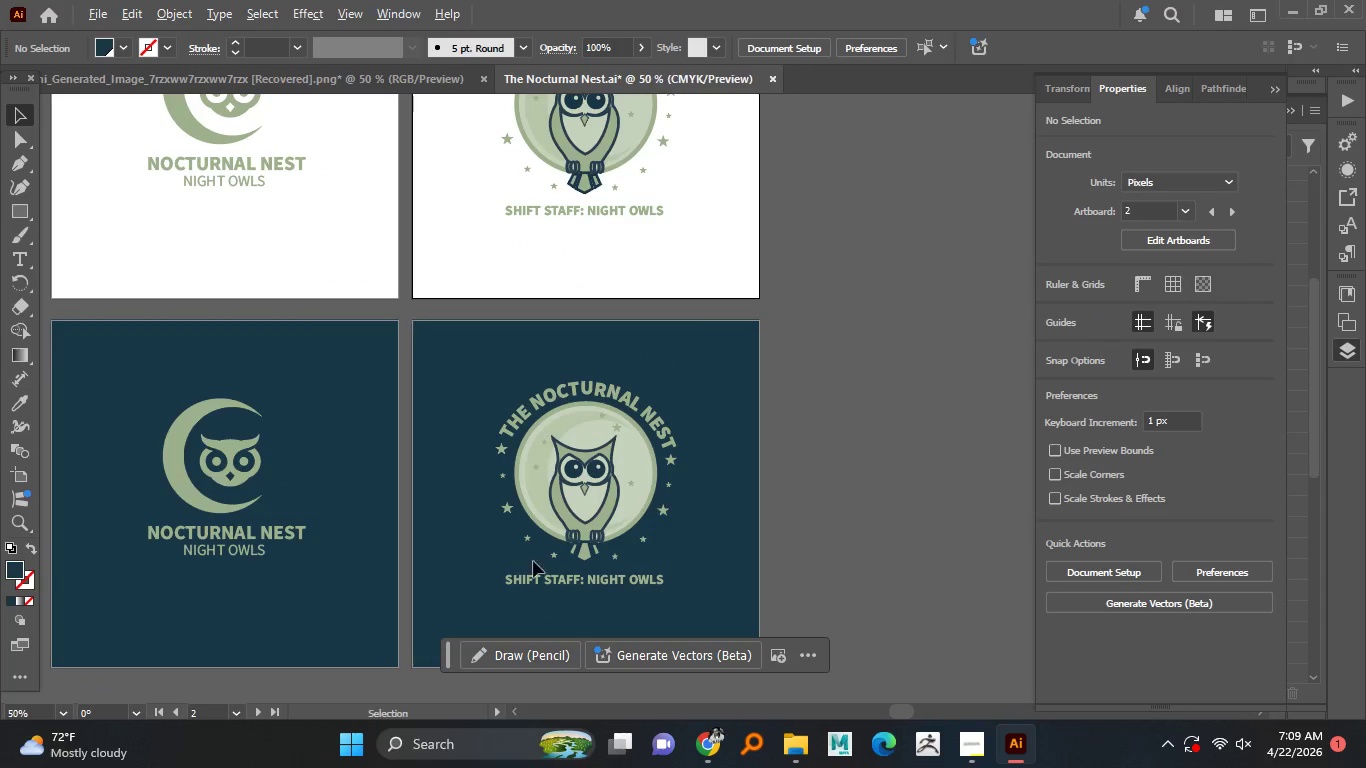 
hold_key(key=AltLeft, duration=1.5)
 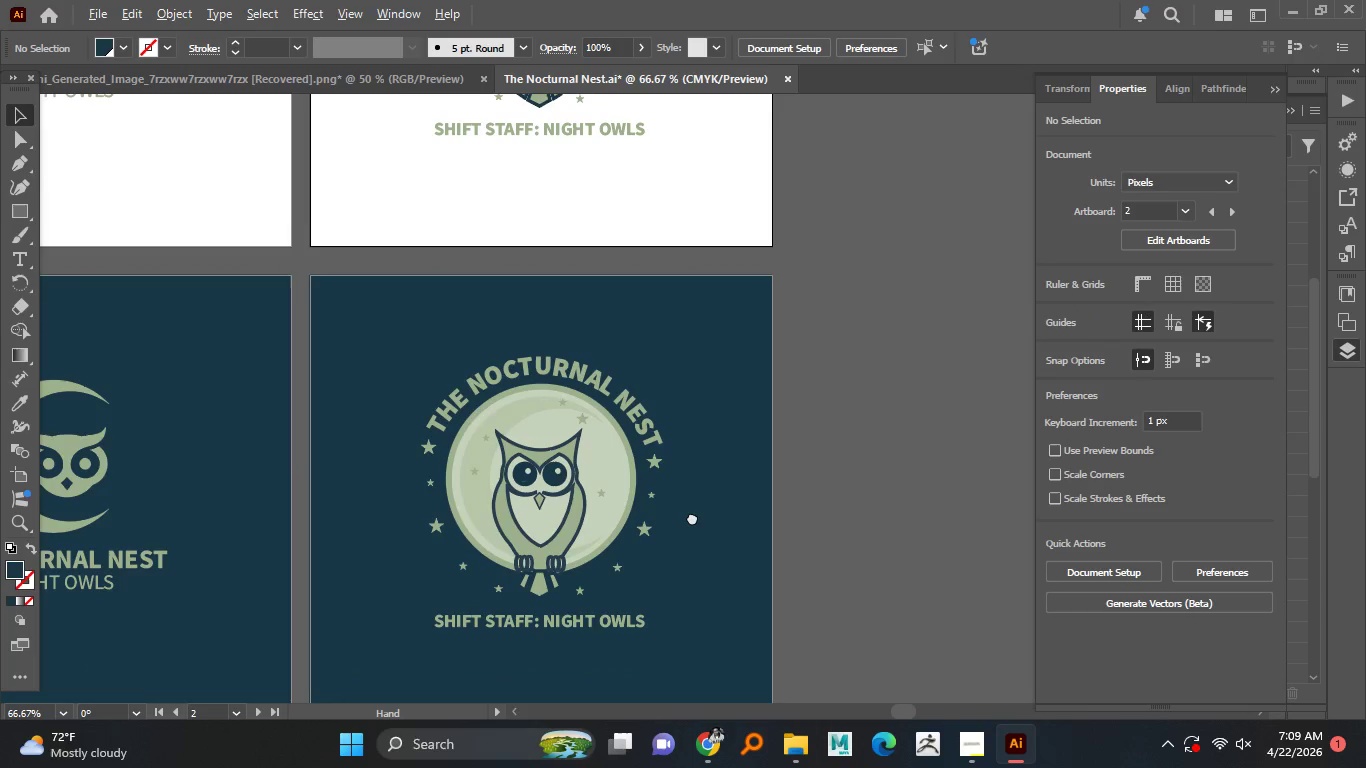 
scroll: coordinate [640, 302], scroll_direction: down, amount: 2.0
 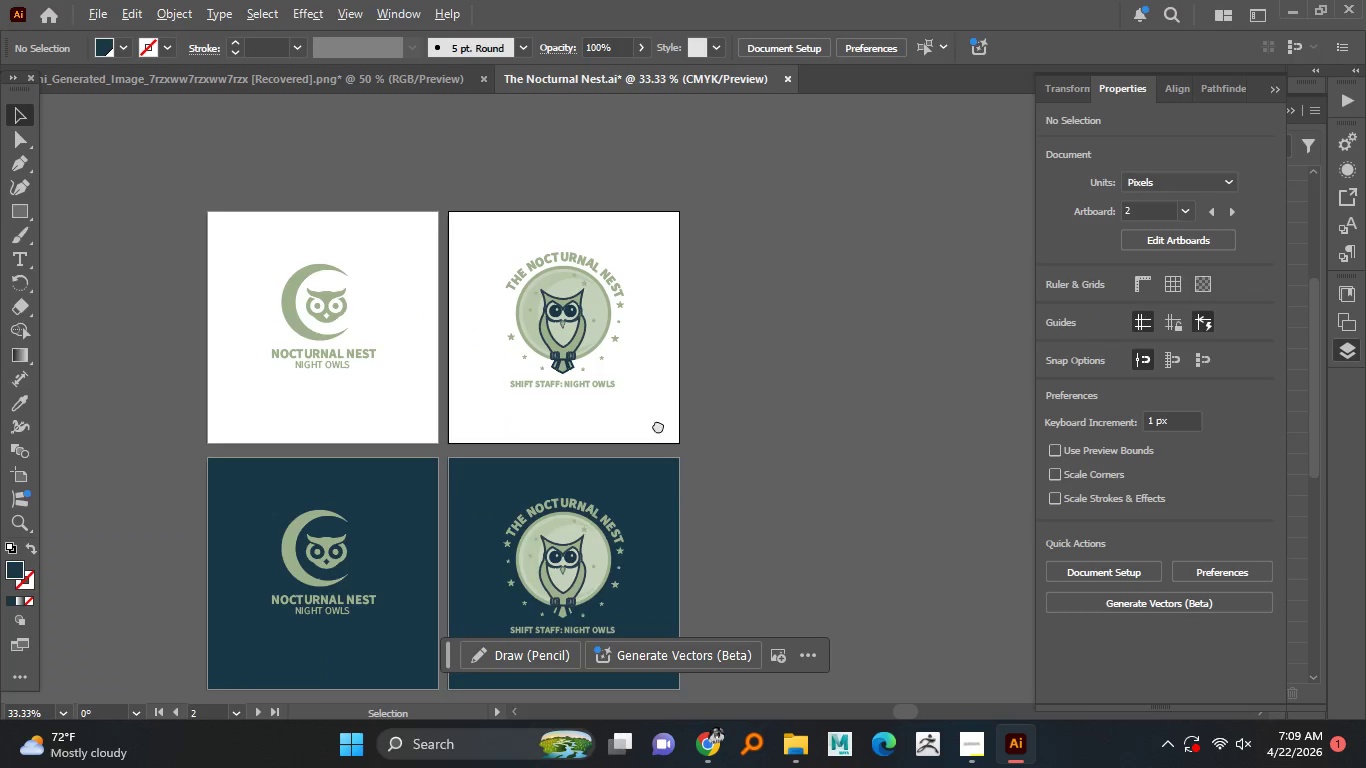 
scroll: coordinate [705, 495], scroll_direction: up, amount: 2.0
 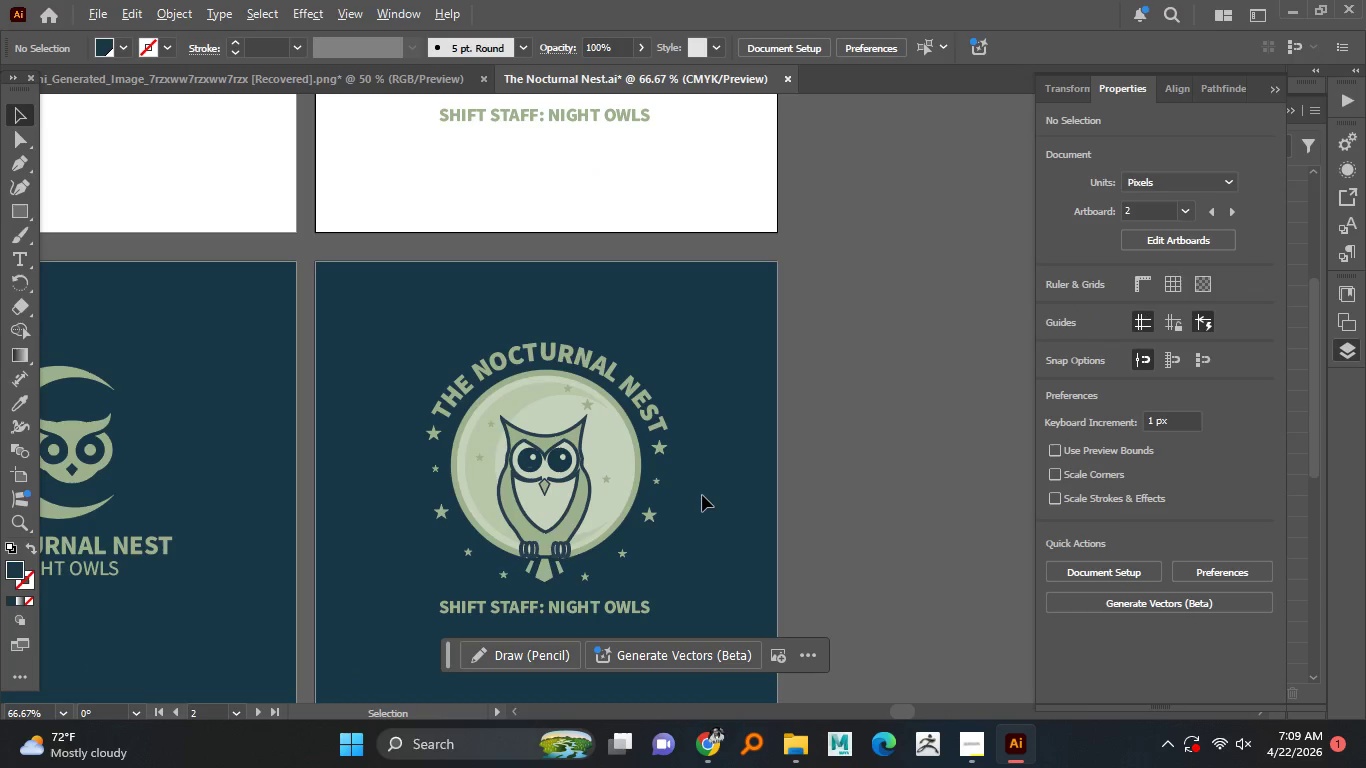 
hold_key(key=AltLeft, duration=1.5)
 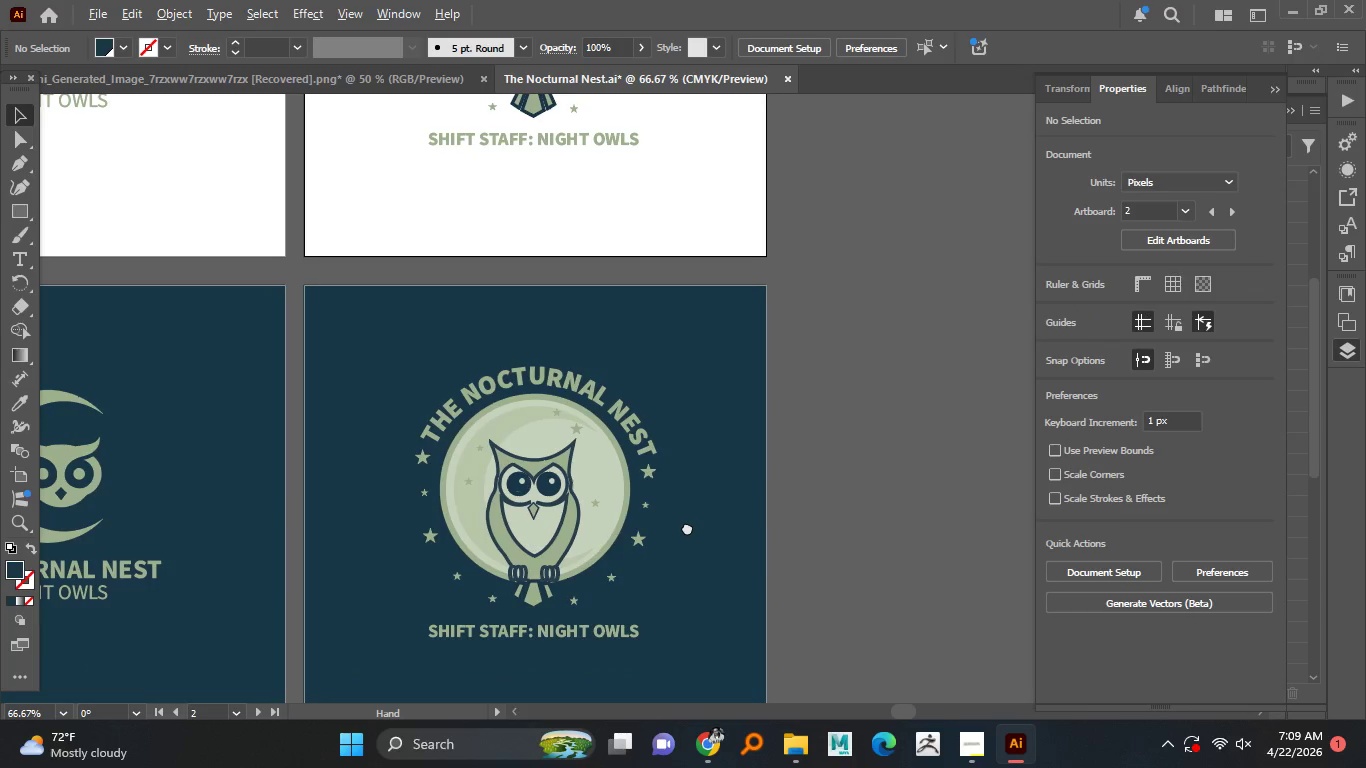 
hold_key(key=AltLeft, duration=1.5)
 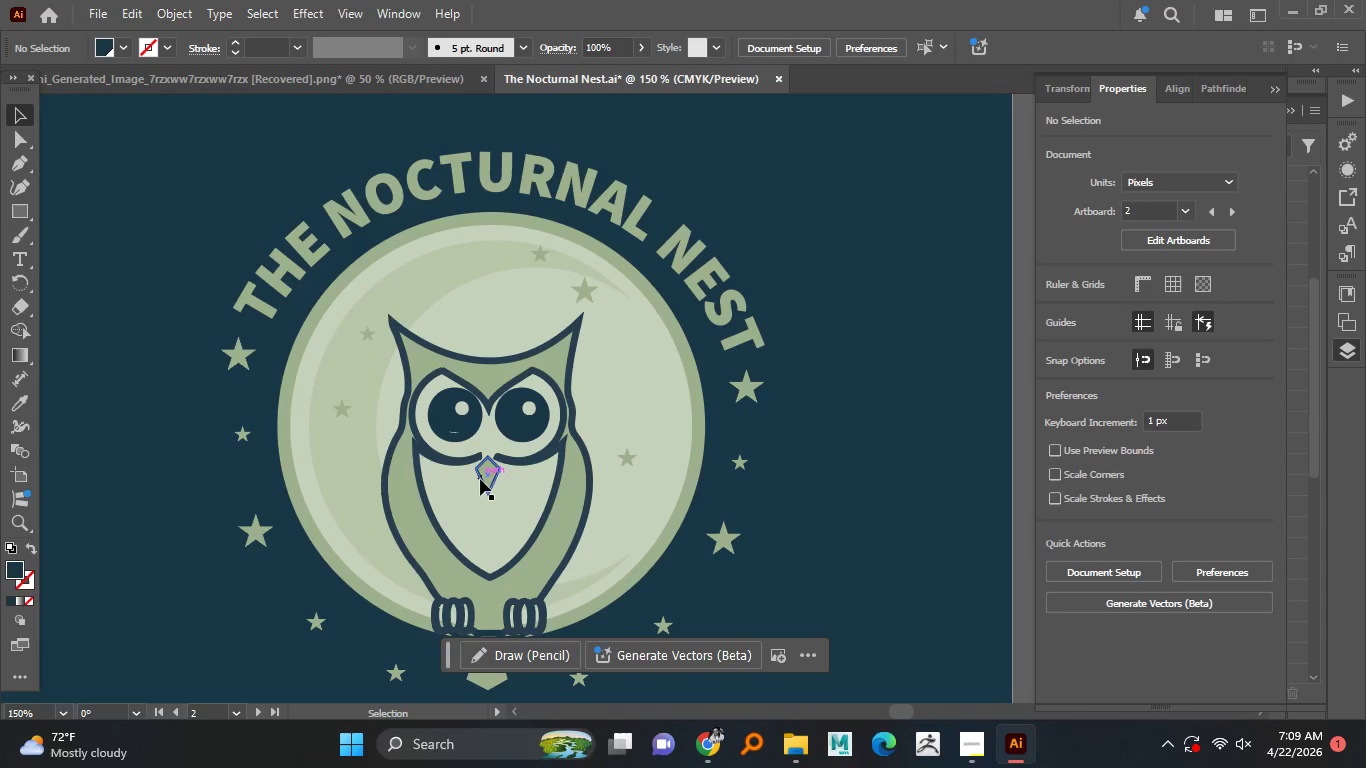 
key(Alt+AltLeft)
 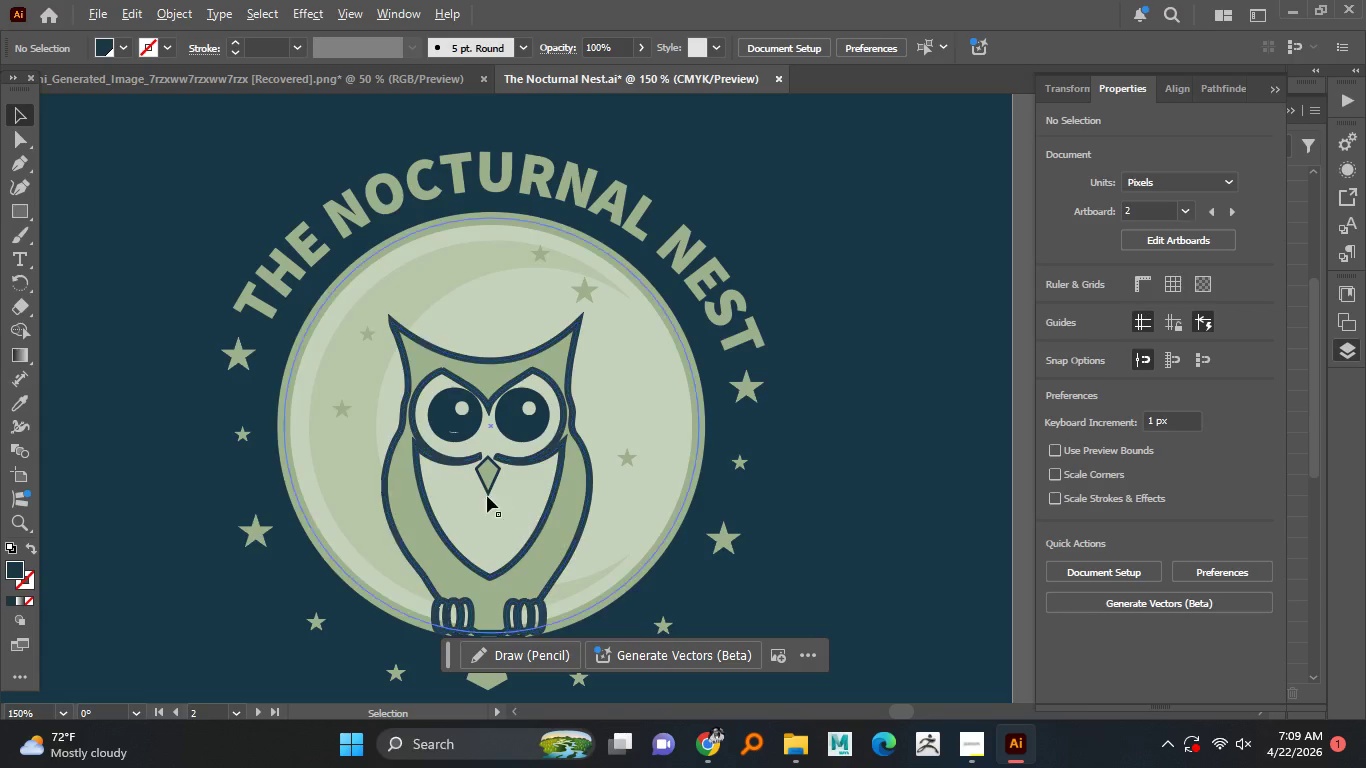 
key(Alt+AltLeft)
 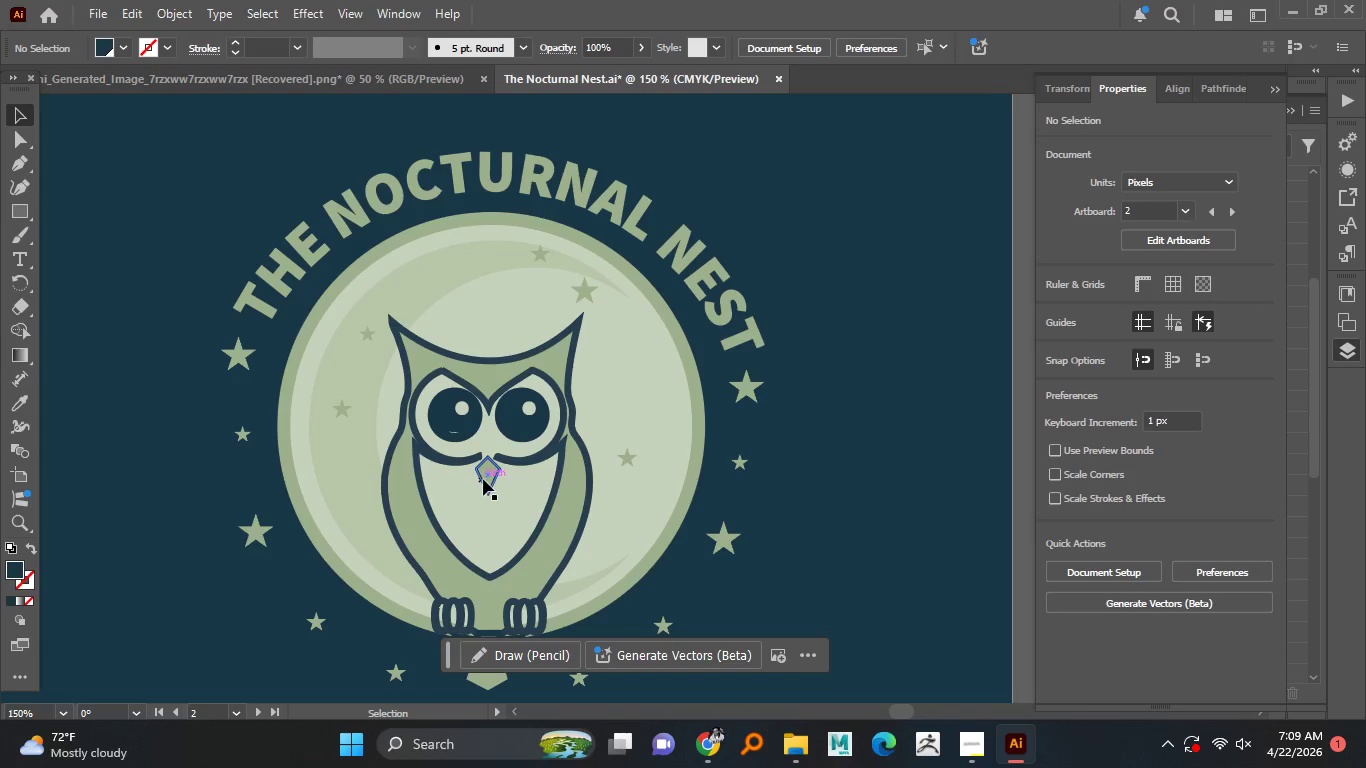 
scroll: coordinate [570, 538], scroll_direction: up, amount: 2.0
 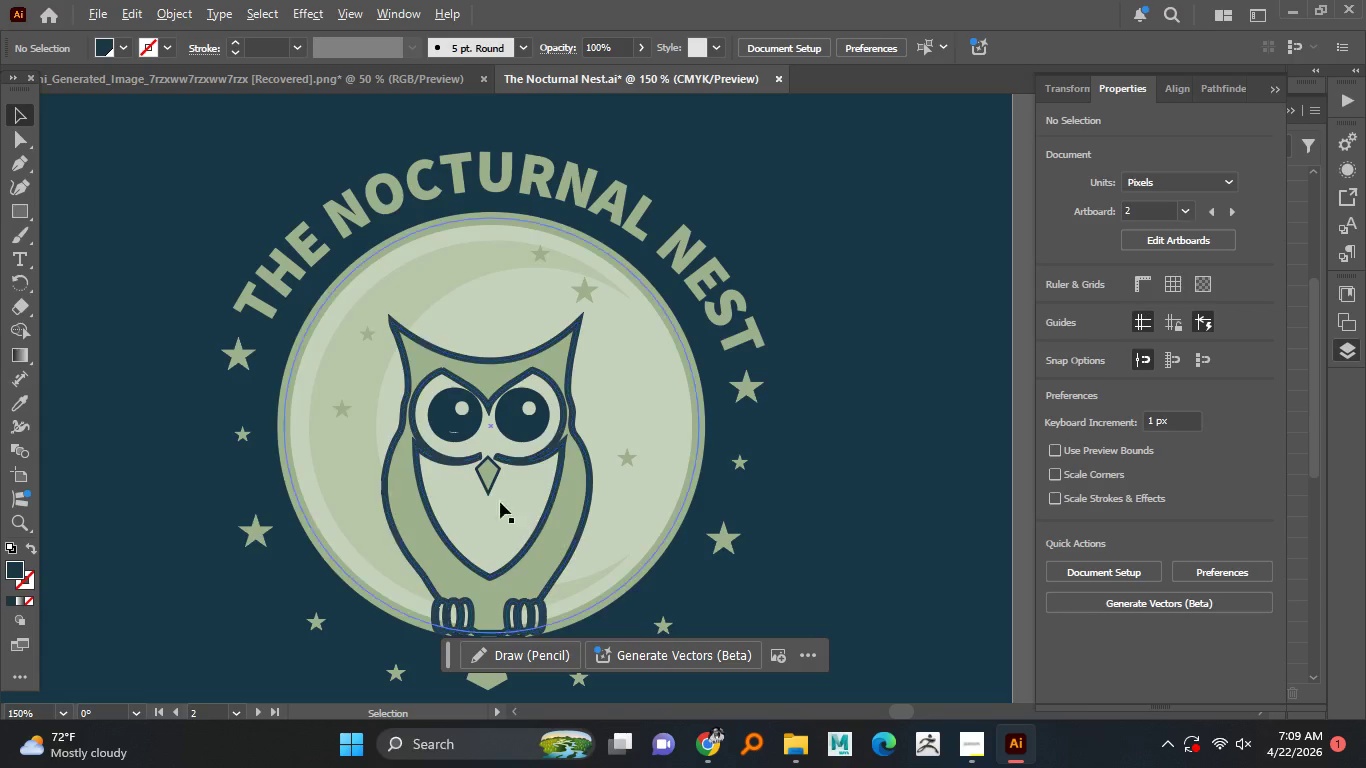 
left_click([484, 479])
 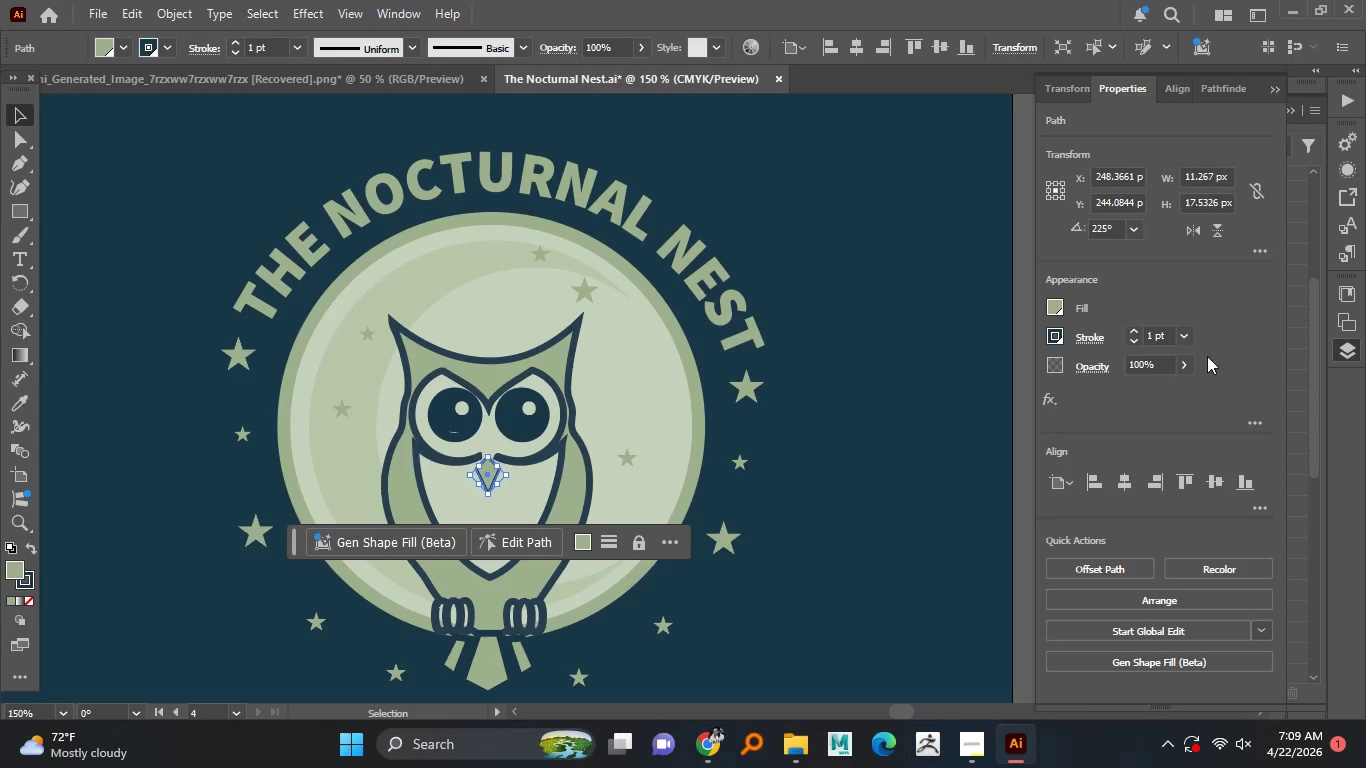 
left_click([1274, 87])
 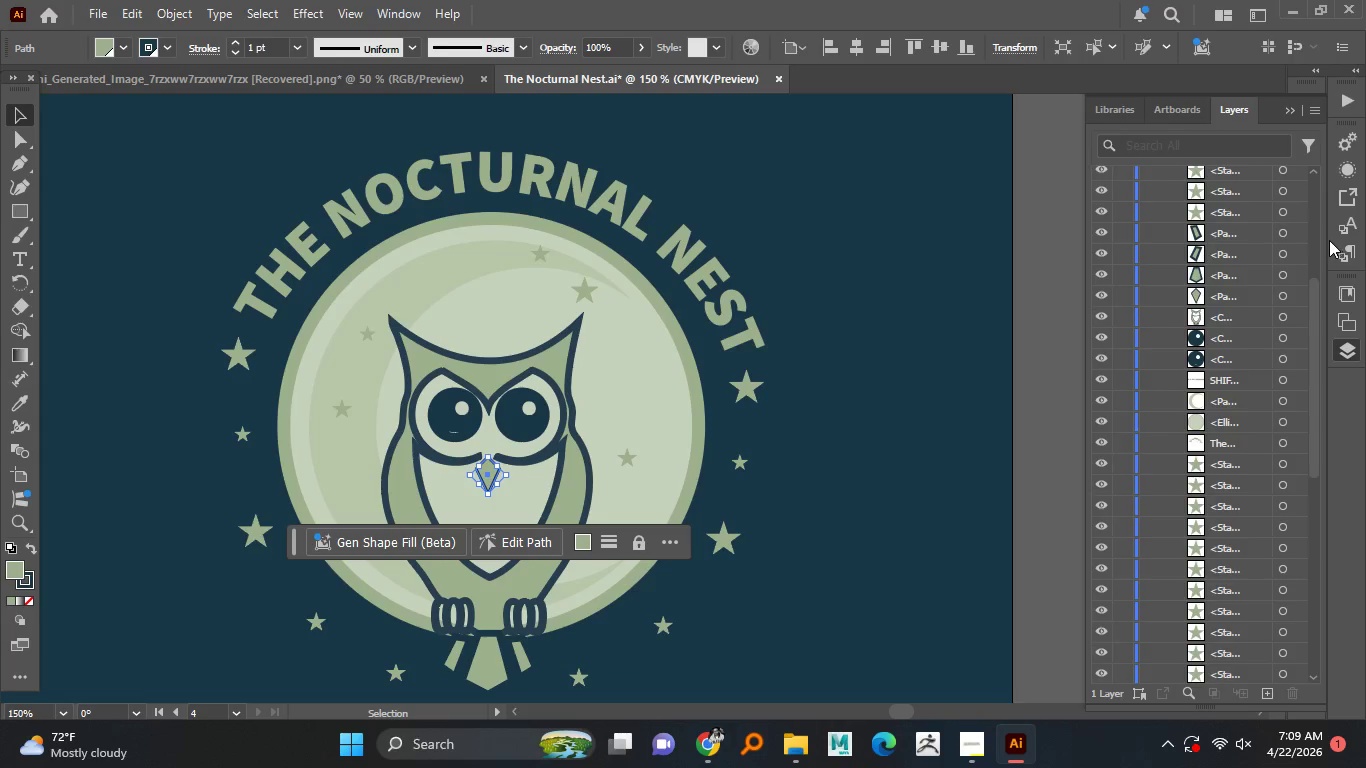 
left_click([1298, 108])
 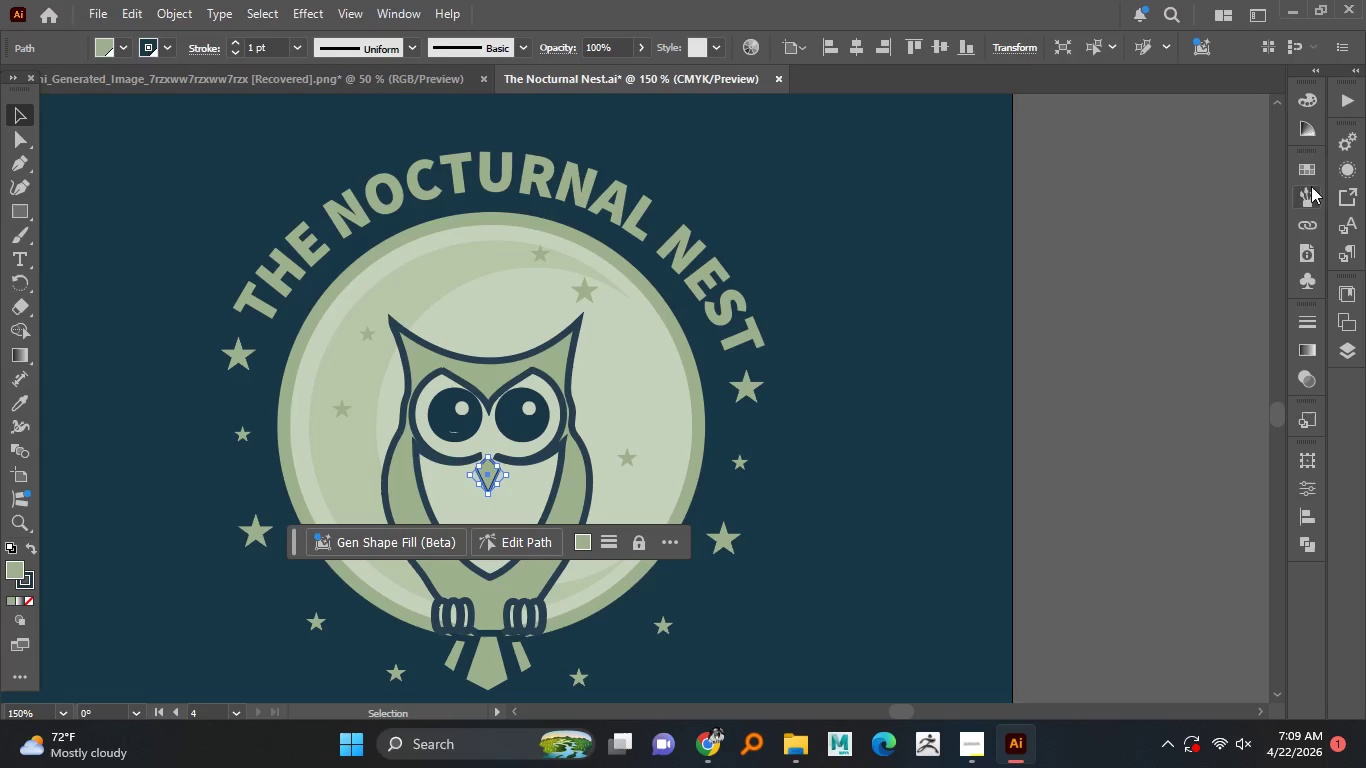 
left_click([1311, 173])
 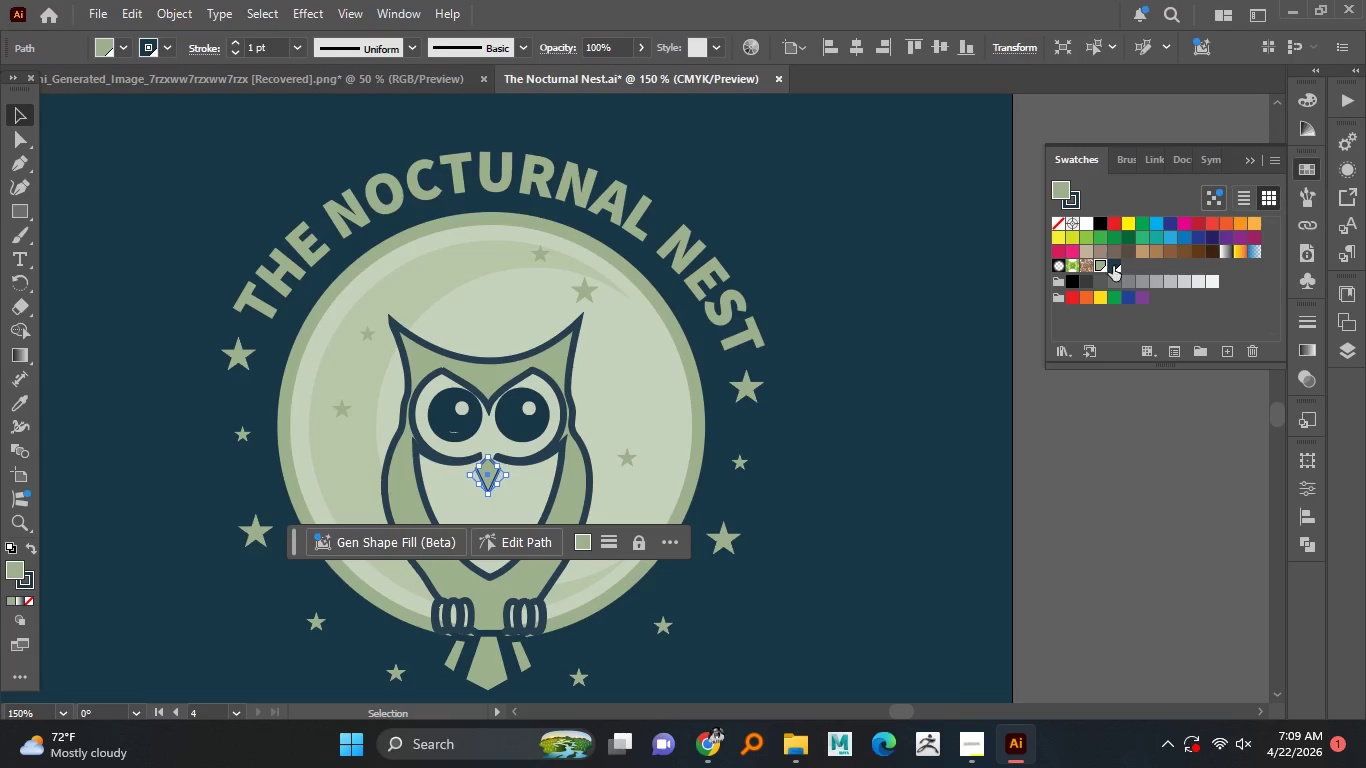 
left_click([1115, 266])
 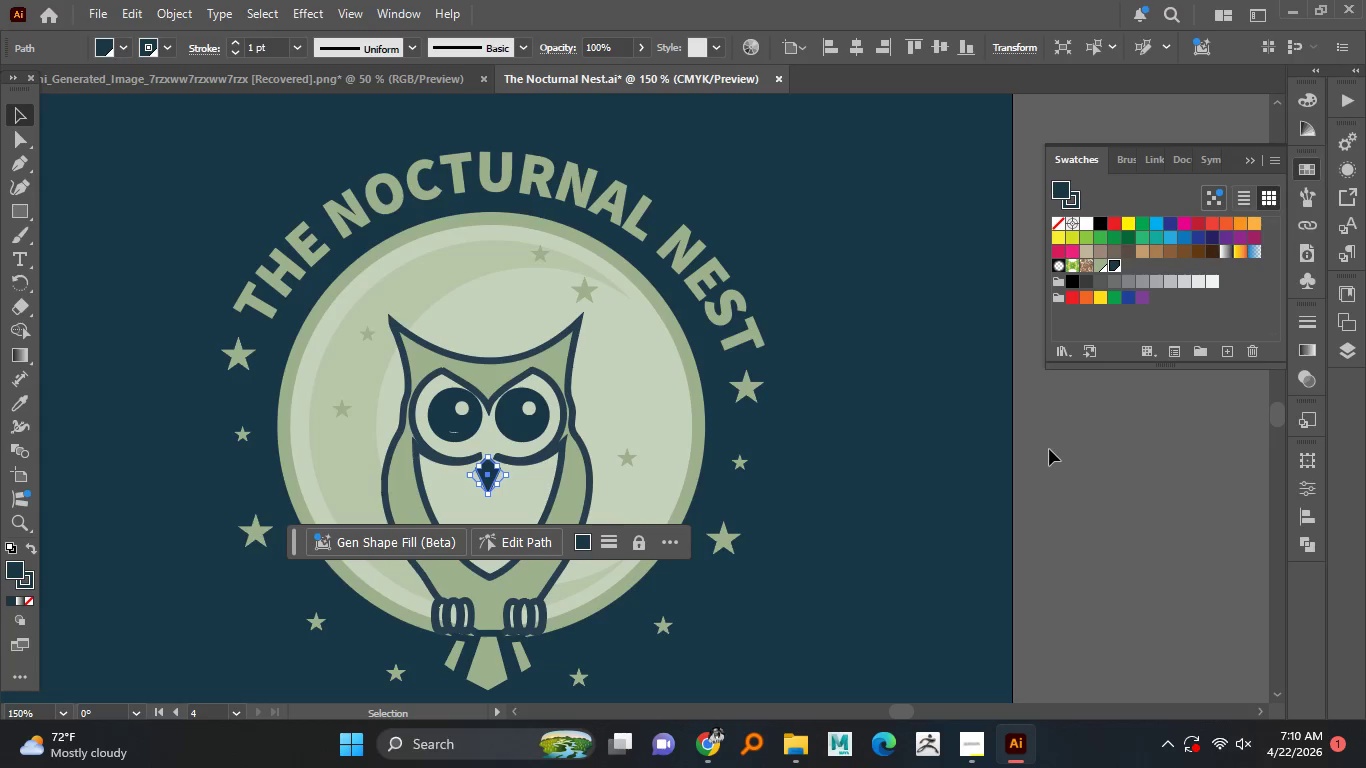 
left_click([1049, 450])
 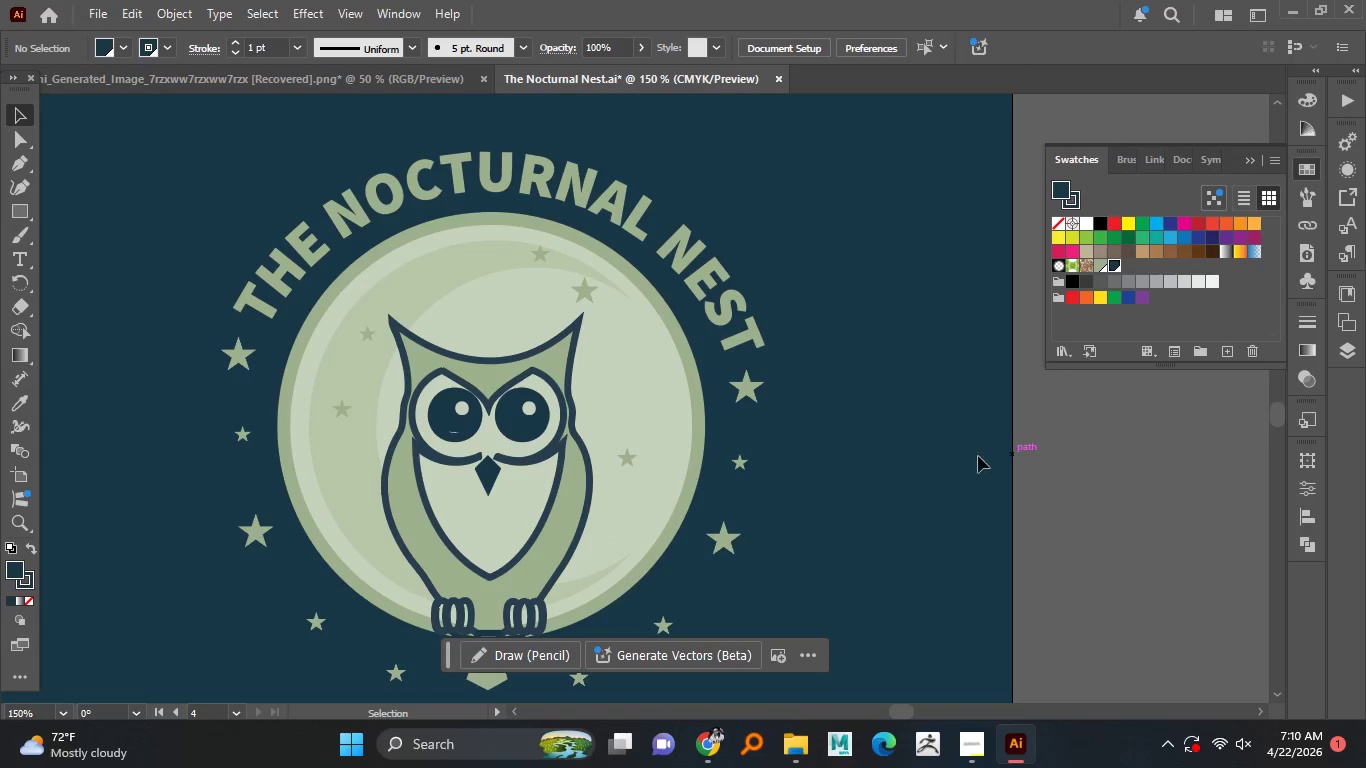 
hold_key(key=AltLeft, duration=1.5)
scroll: coordinate [816, 463], scroll_direction: down, amount: 2.0
 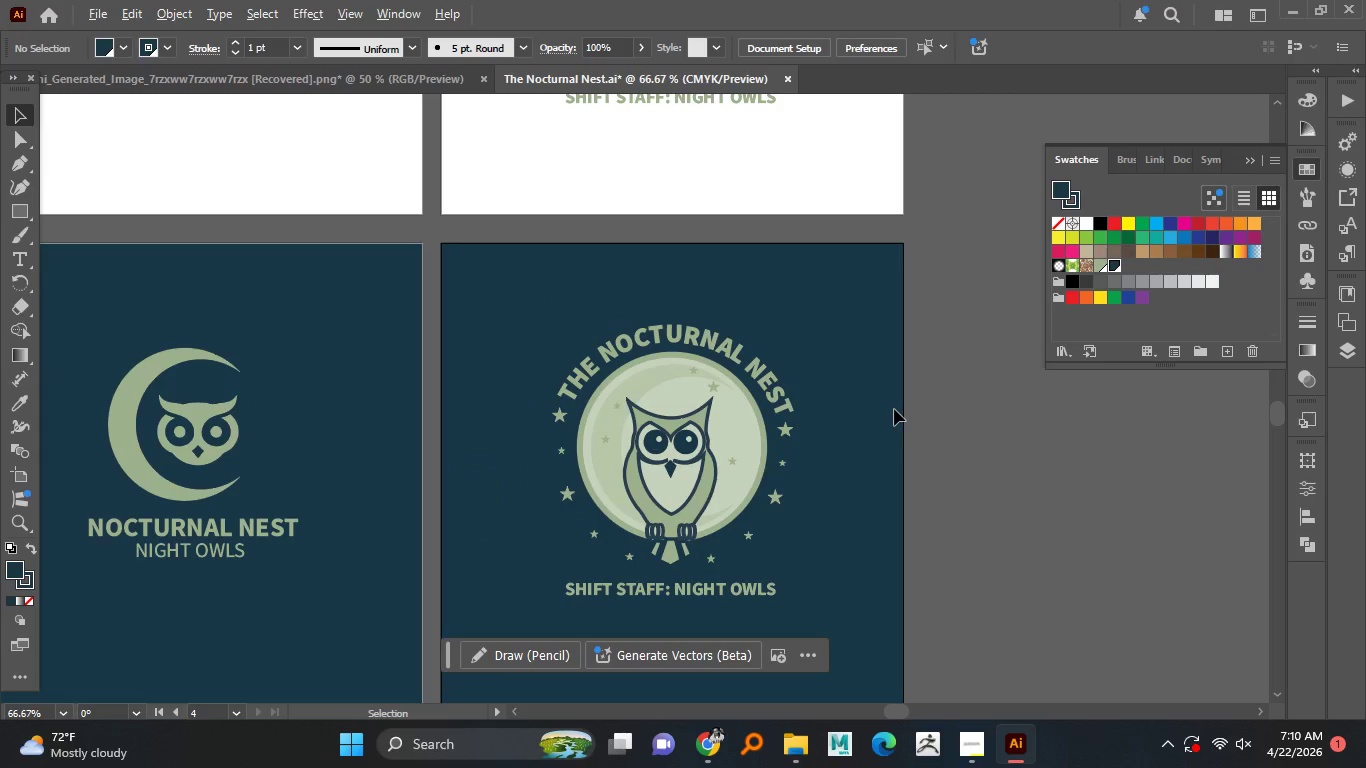 
hold_key(key=AltLeft, duration=1.33)
 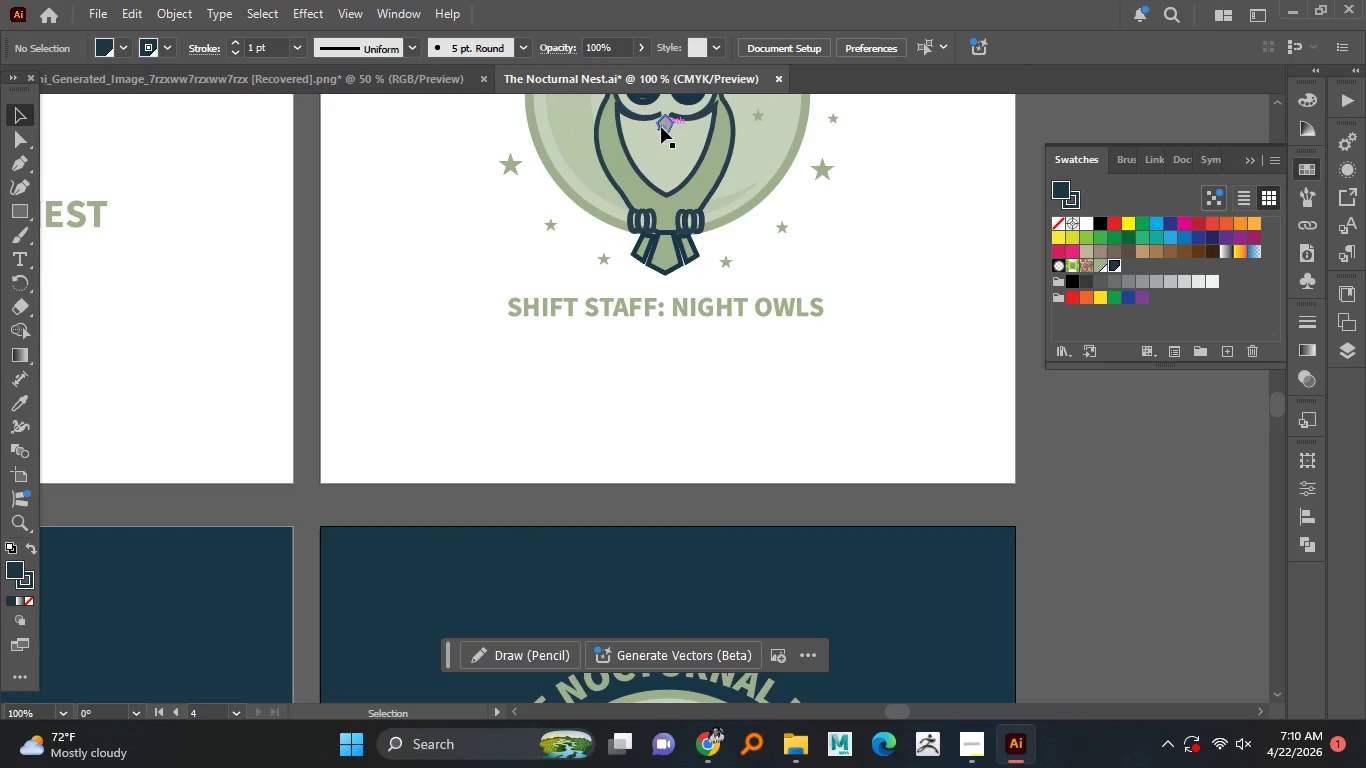 
scroll: coordinate [894, 409], scroll_direction: down, amount: 1.0
 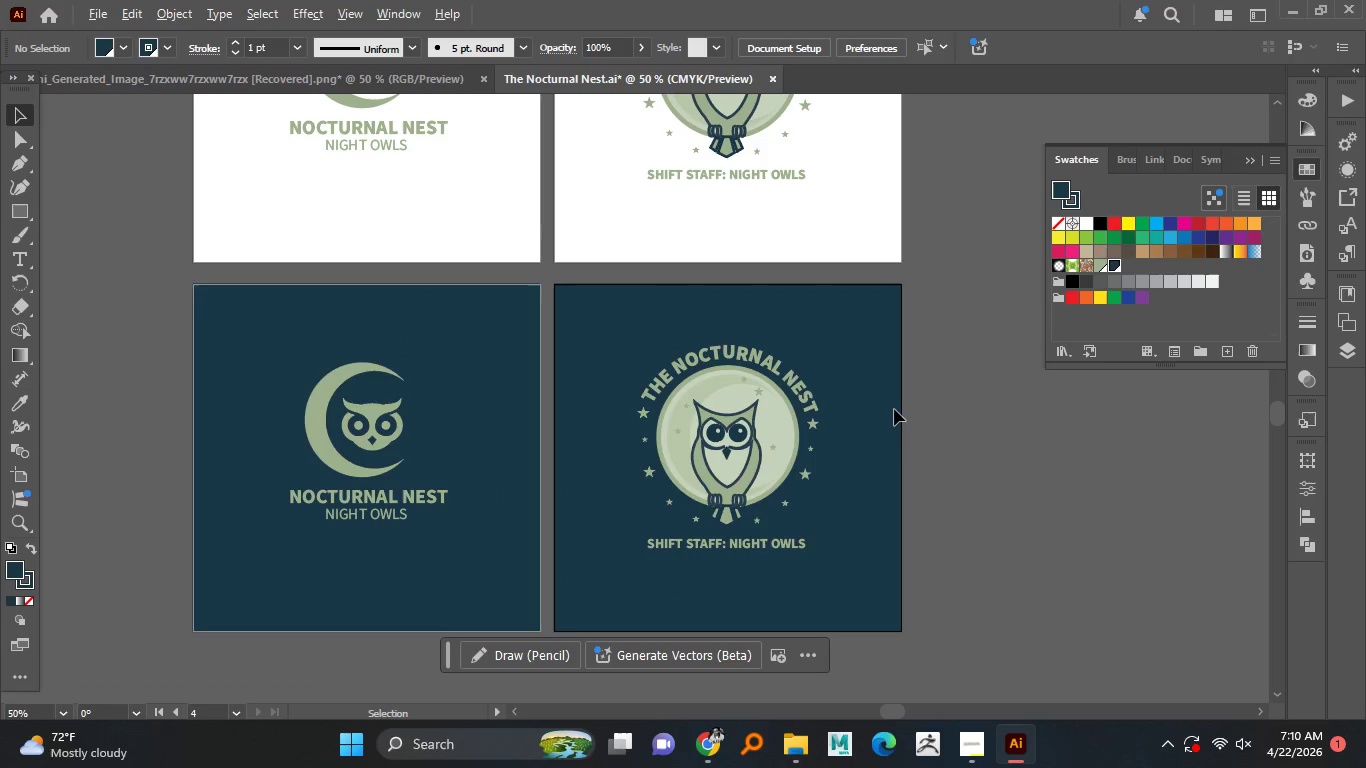 
scroll: coordinate [722, 227], scroll_direction: up, amount: 2.0
 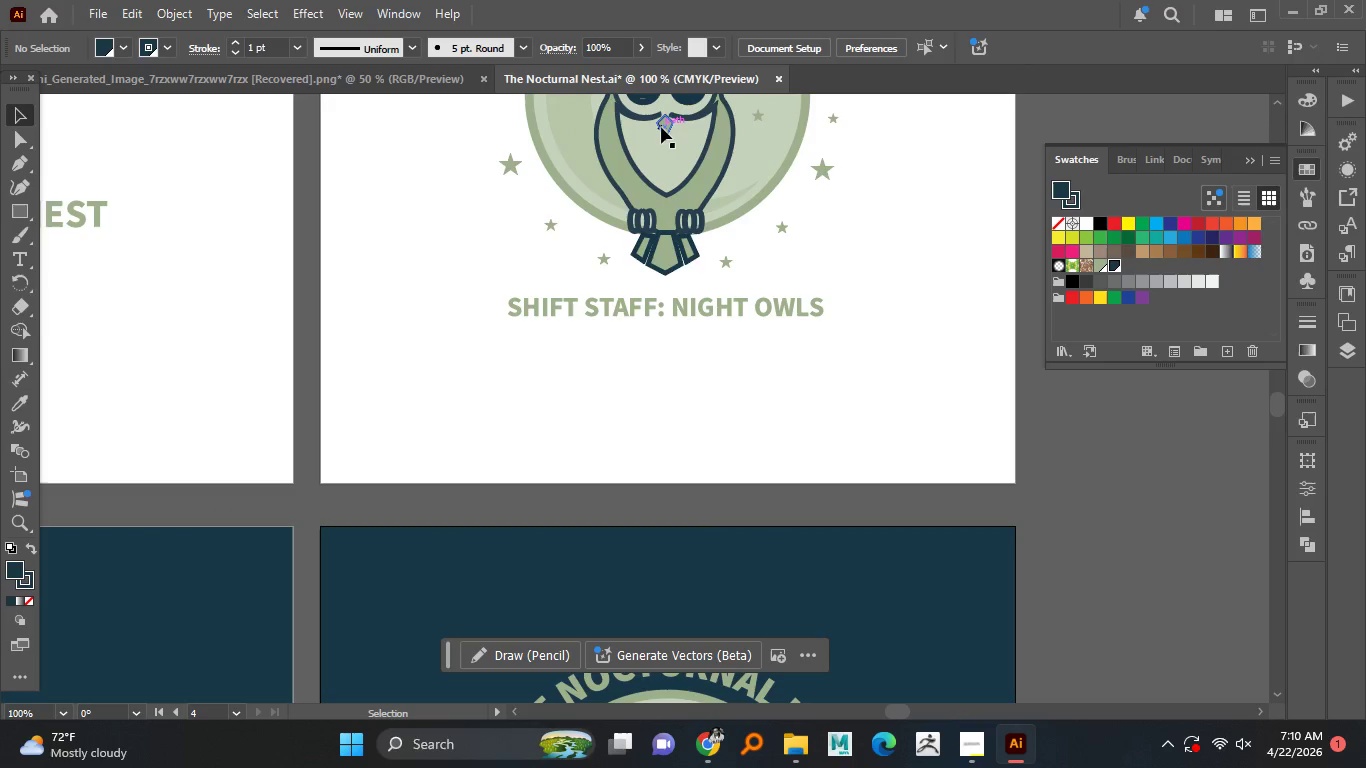 
left_click([661, 127])
 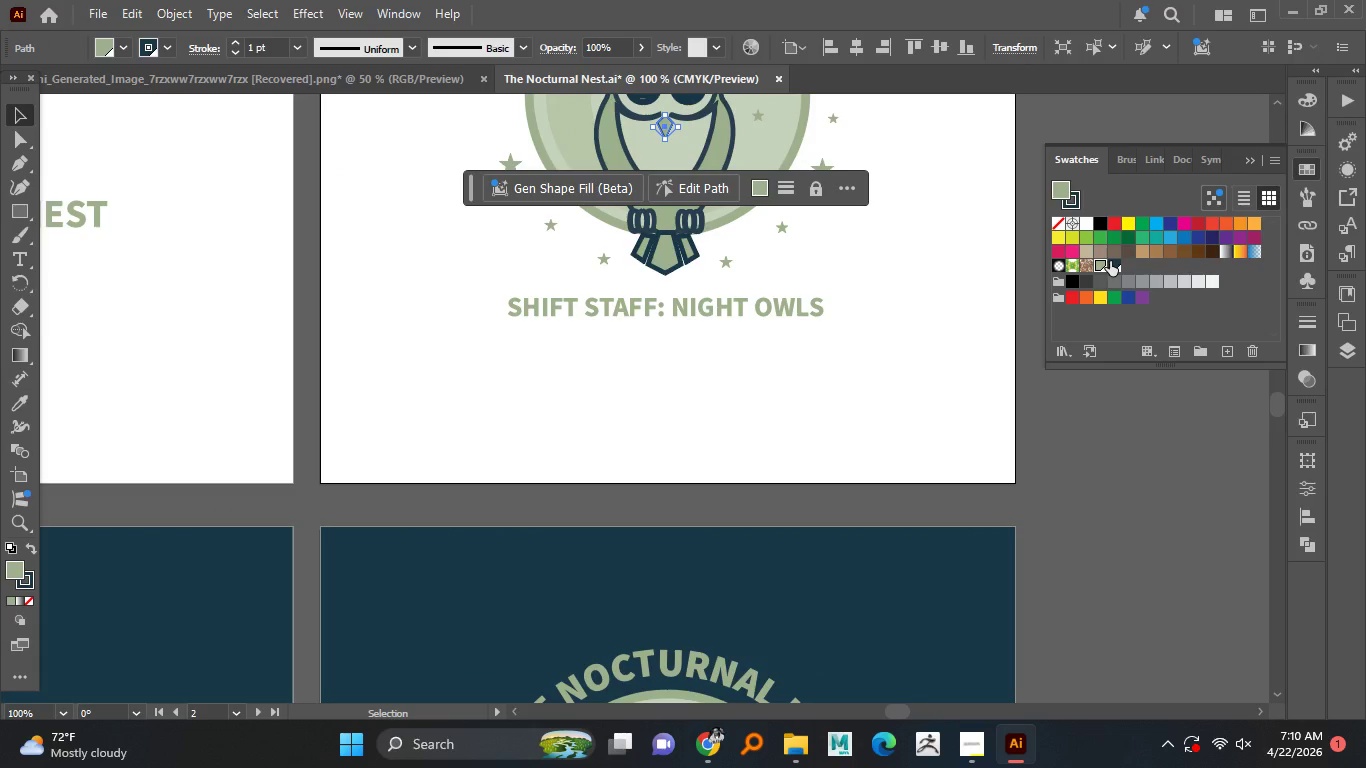 
left_click([1111, 261])
 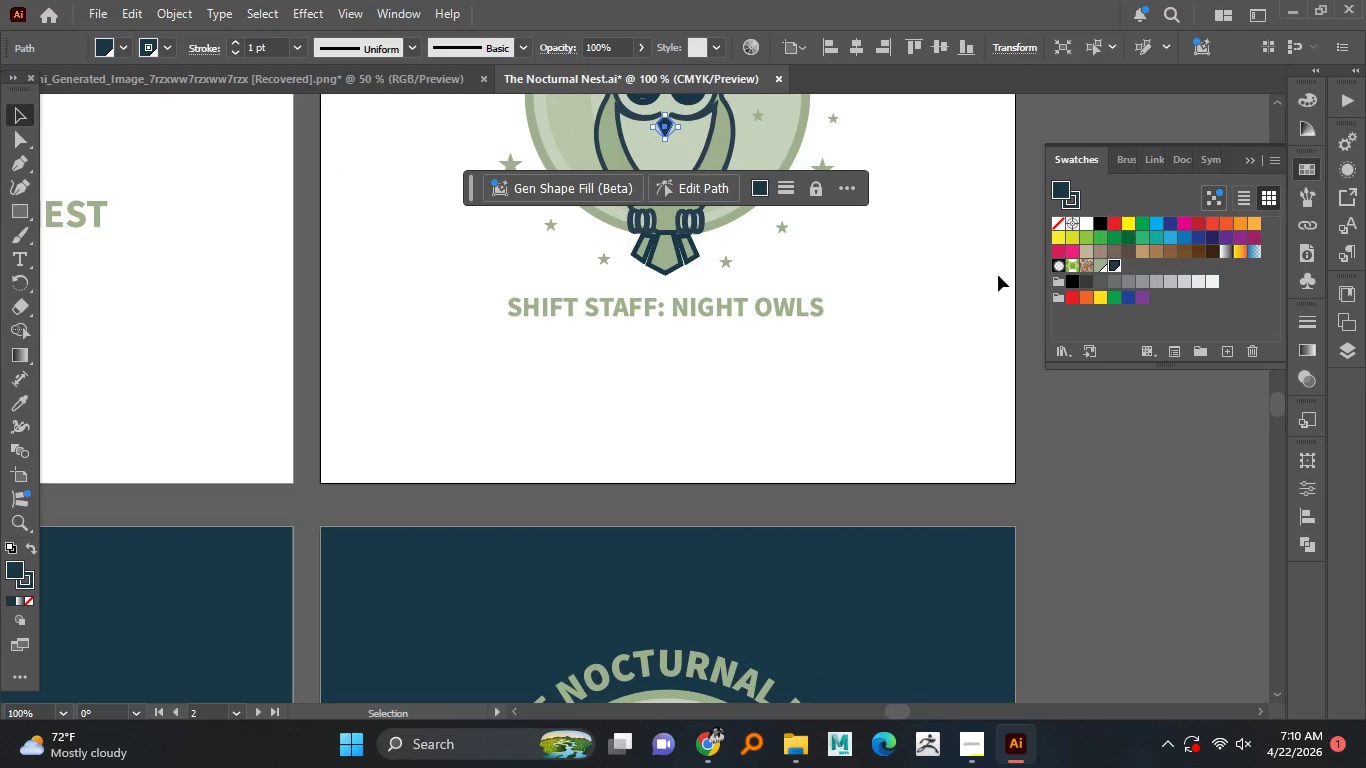 
left_click([998, 275])
 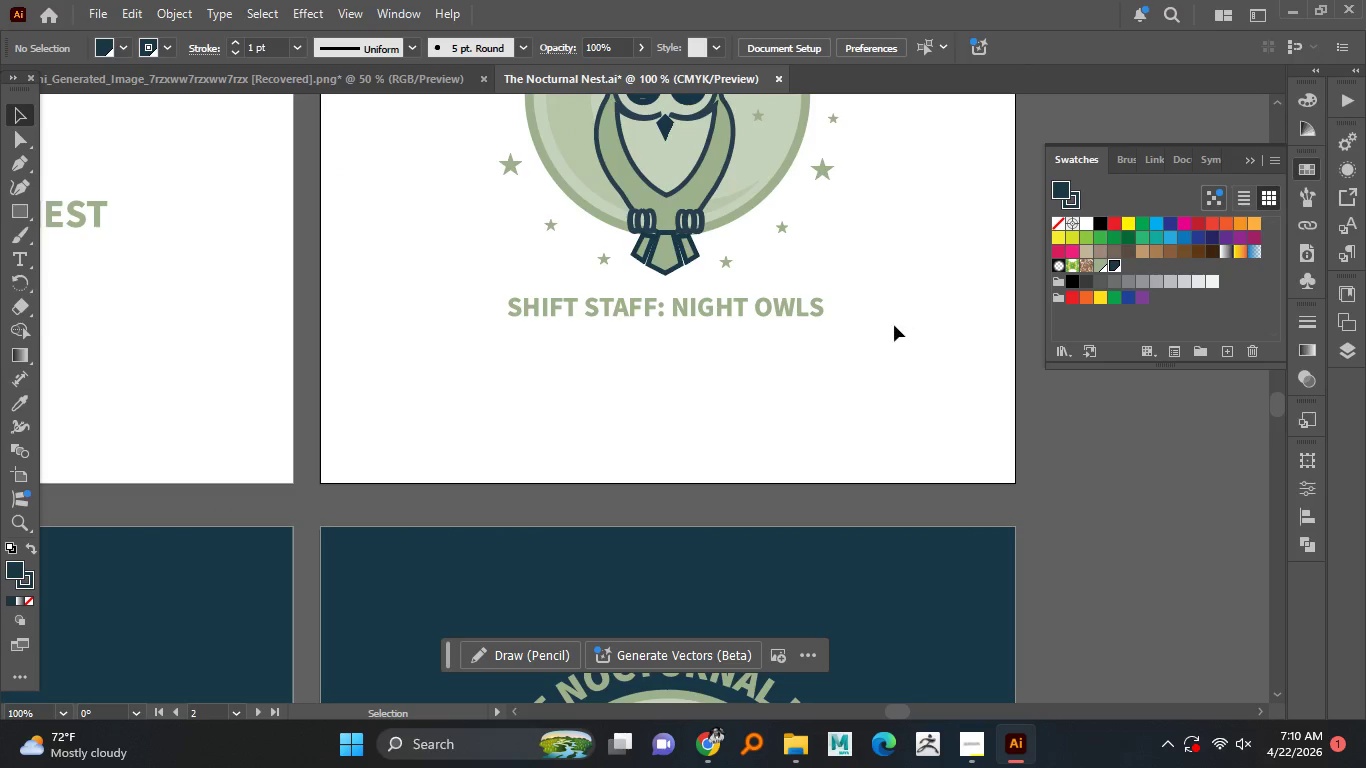 
hold_key(key=AltLeft, duration=1.52)
scroll: coordinate [894, 325], scroll_direction: down, amount: 2.0
 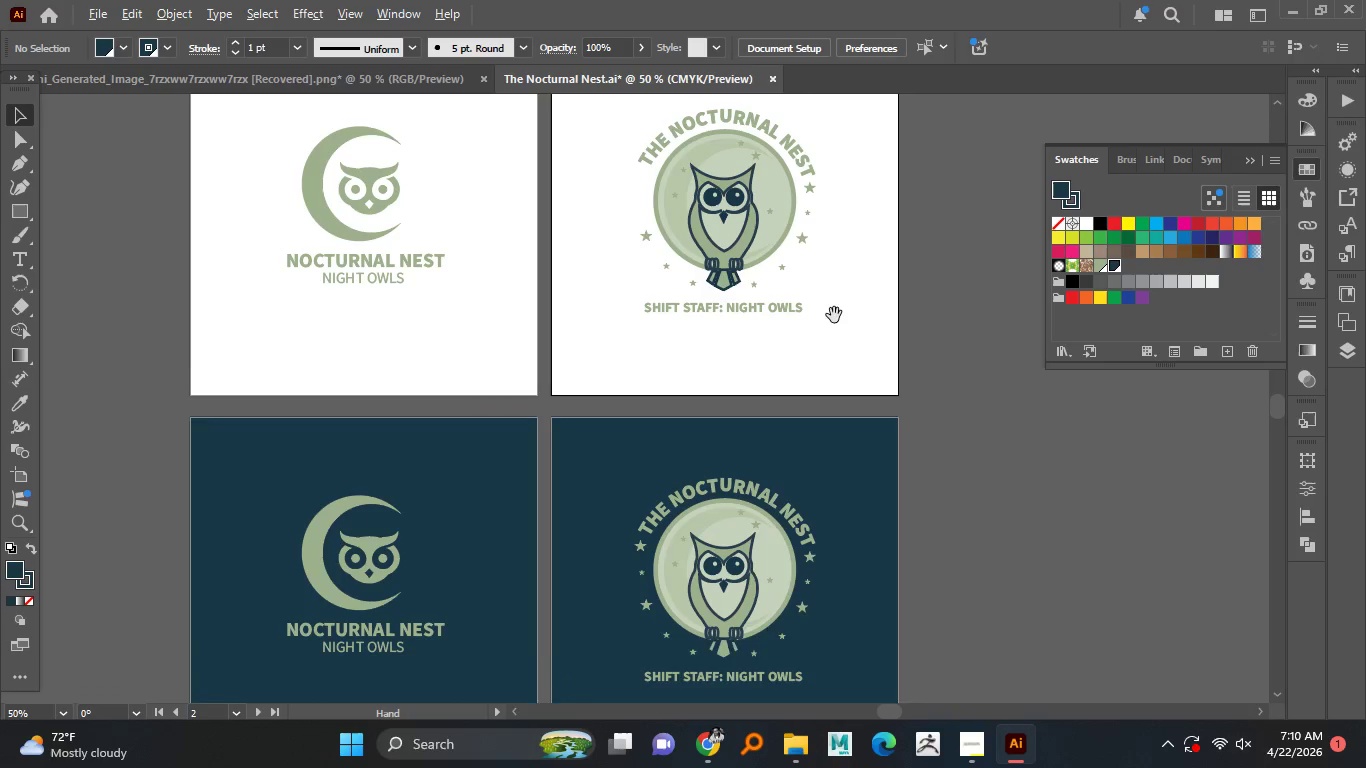 
hold_key(key=AltLeft, duration=1.5)
scroll: coordinate [834, 315], scroll_direction: down, amount: 1.0
 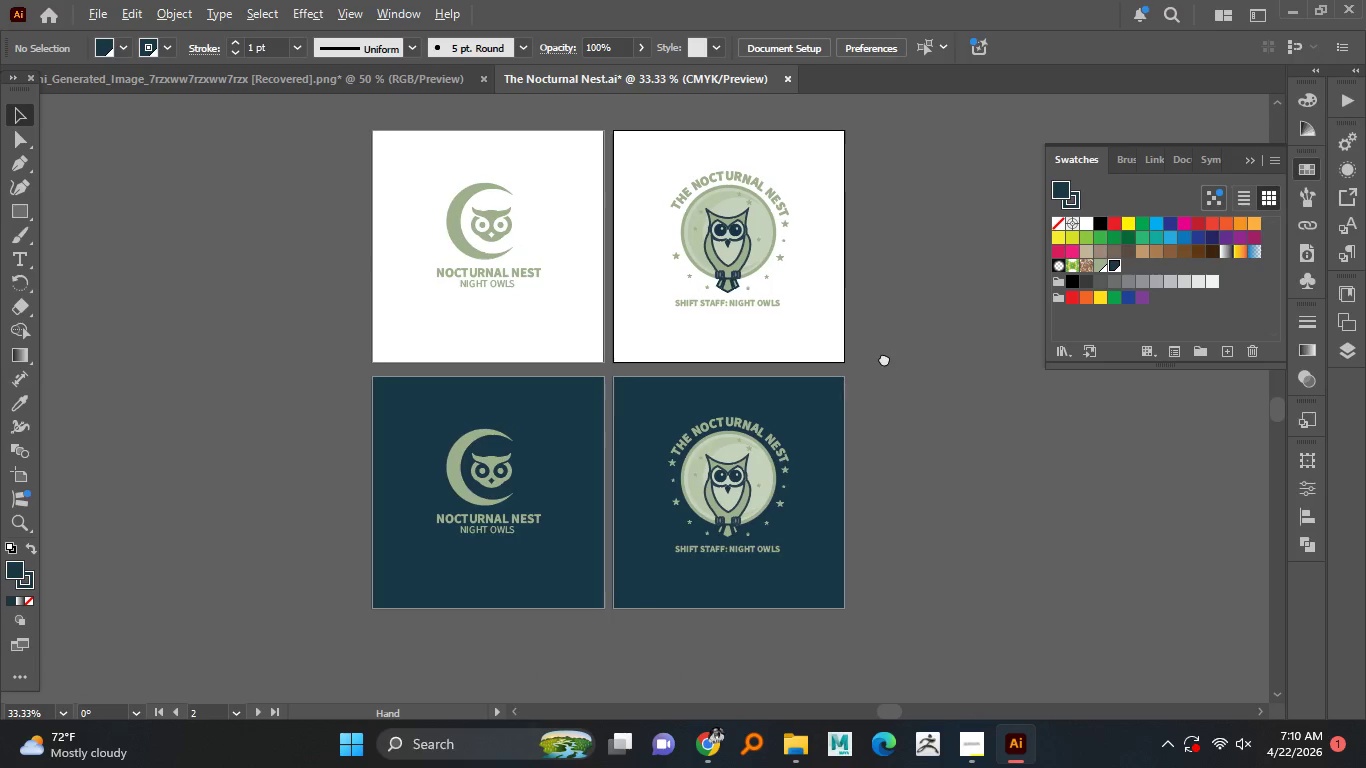 
hold_key(key=AltLeft, duration=0.92)
 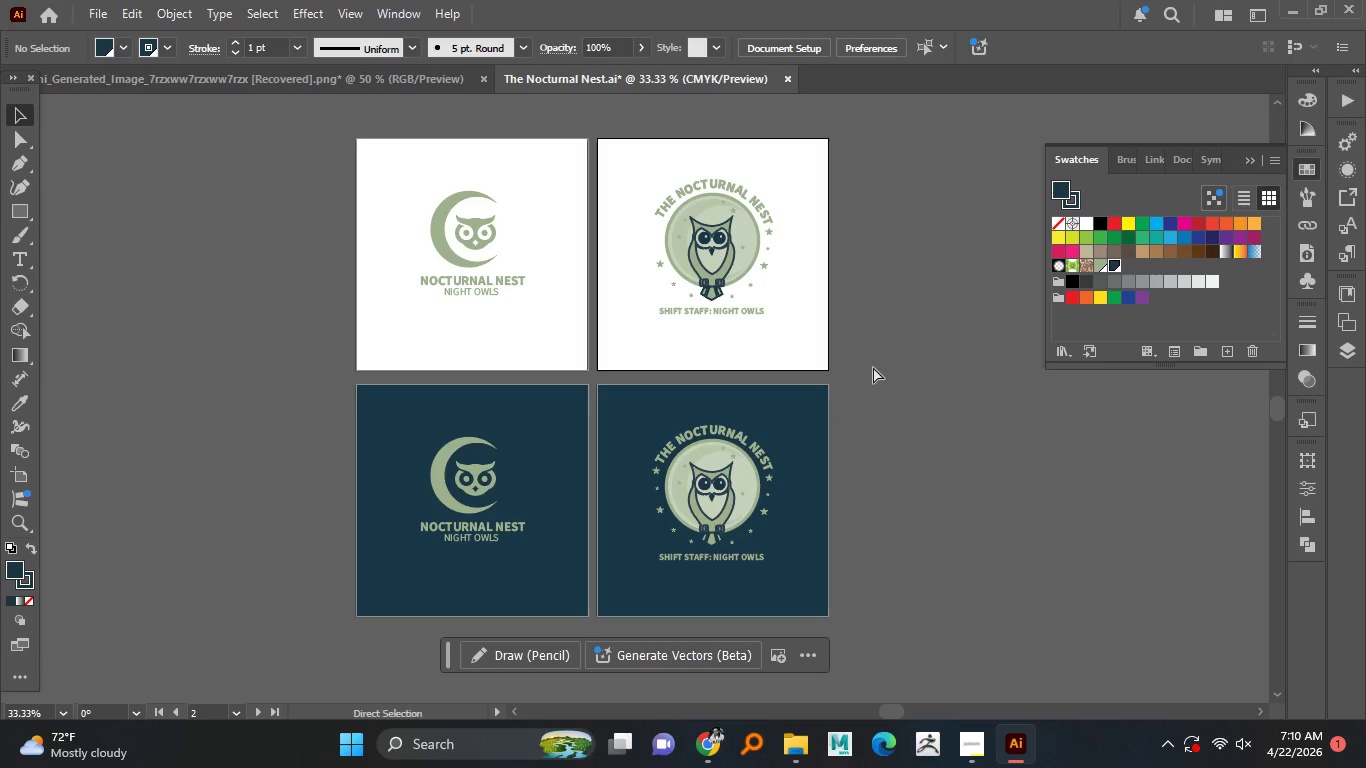 
key(Control+S)
 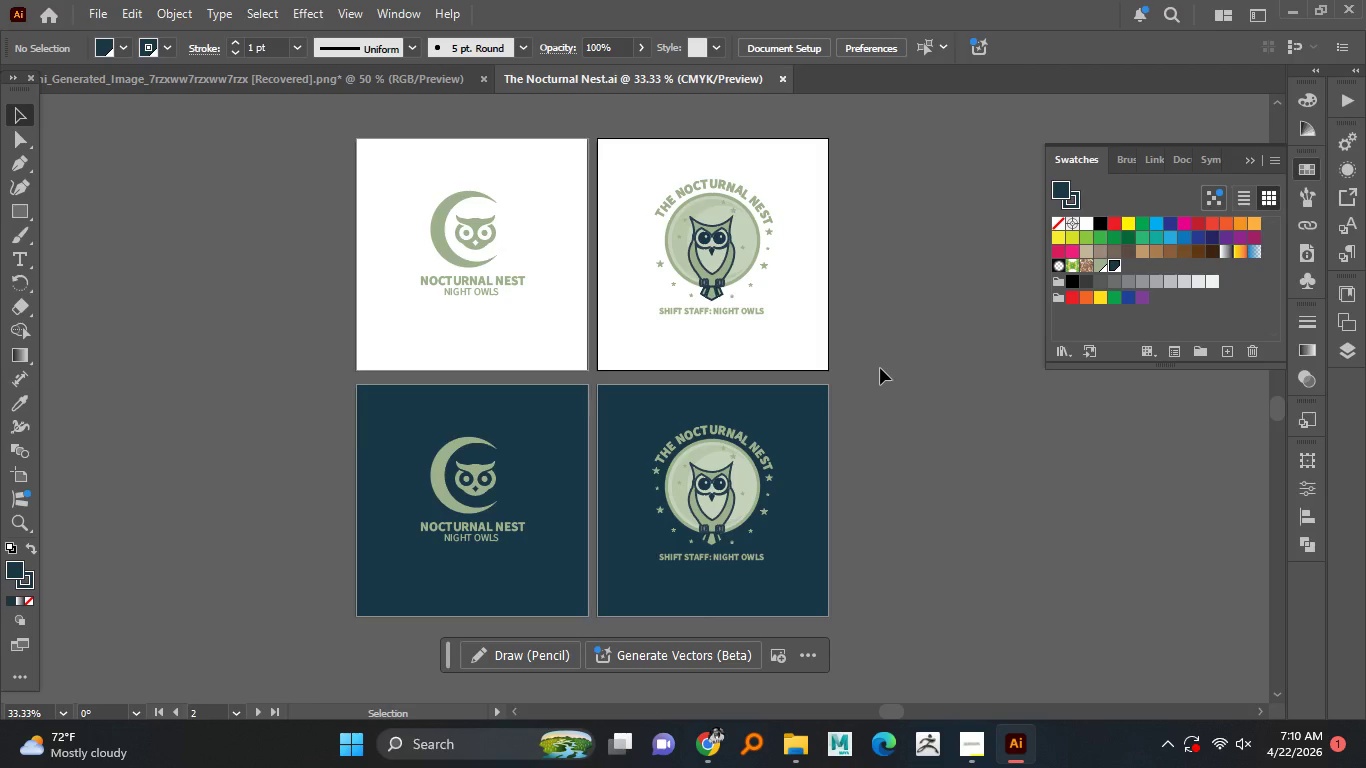 
wait(12.36)
 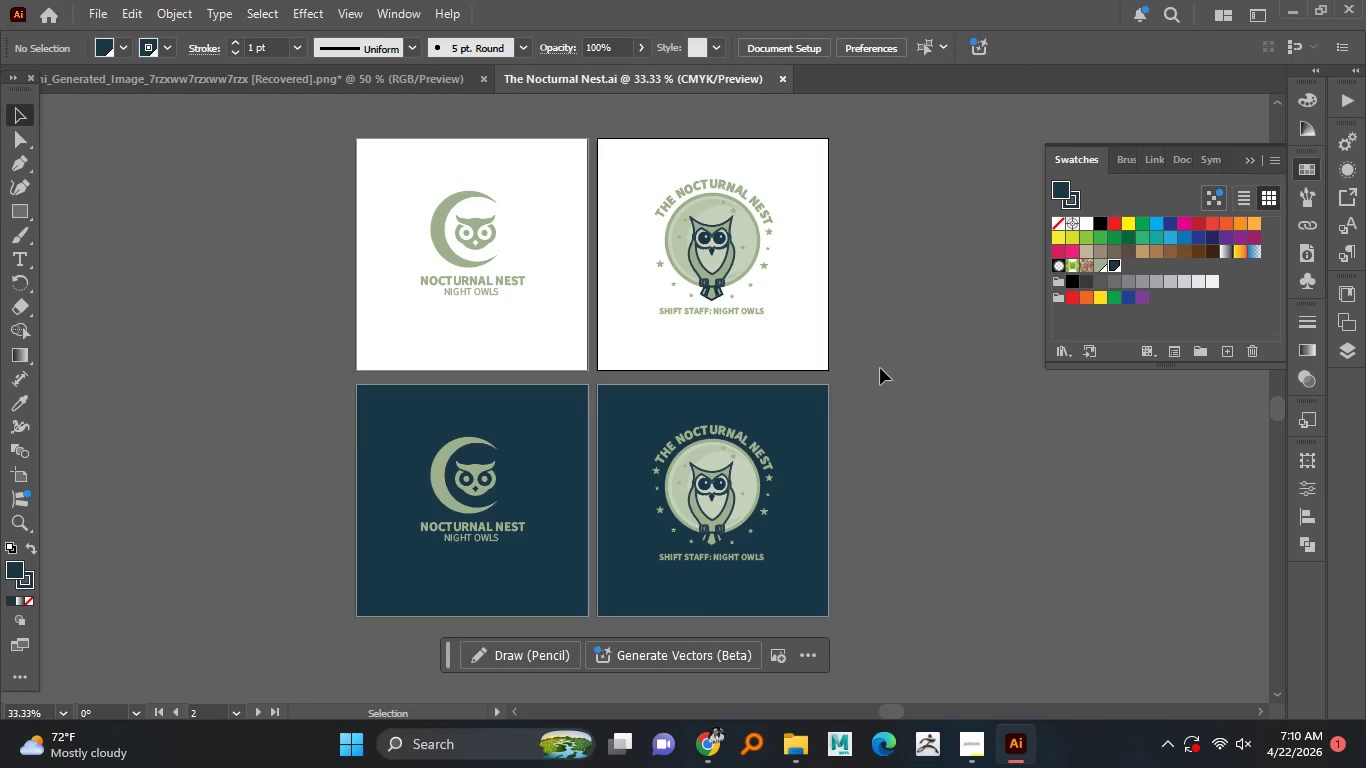 
left_click([879, 368])
 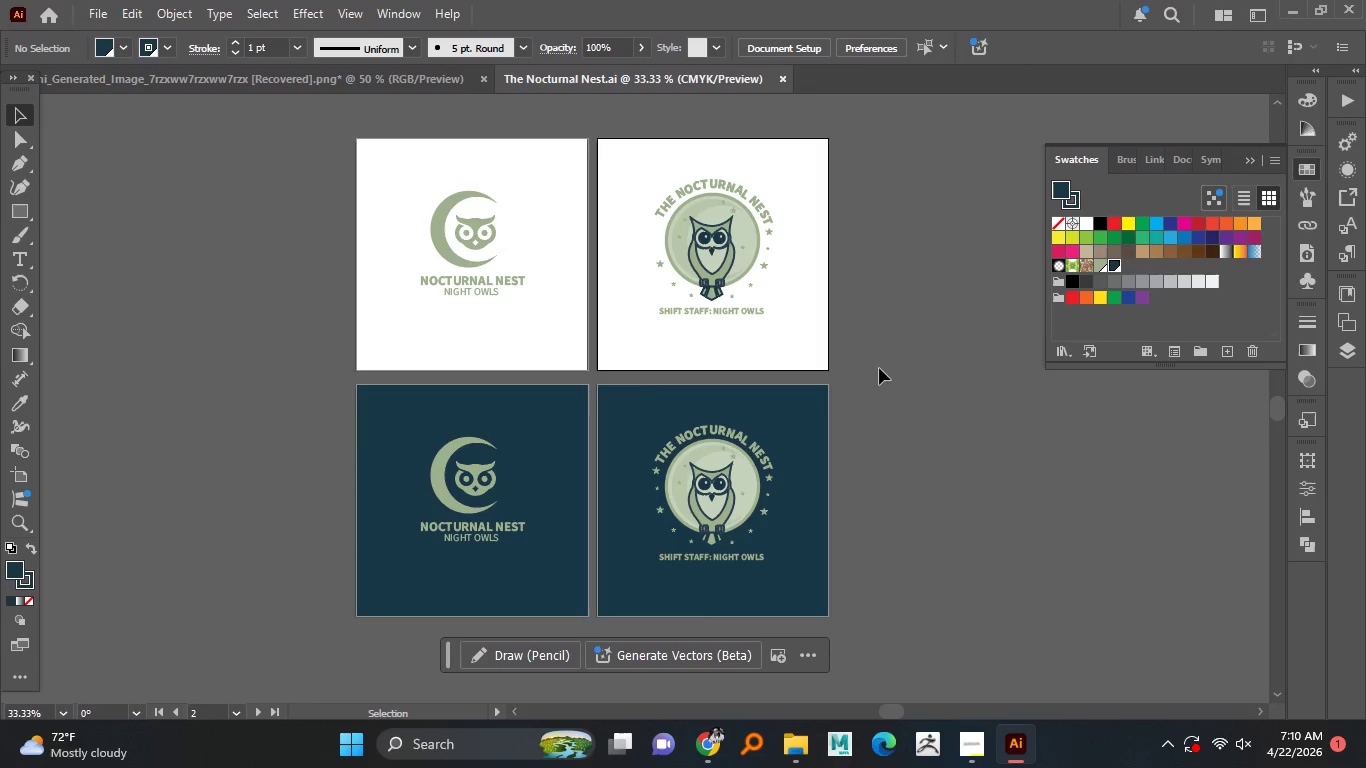 
key(Control+S)
 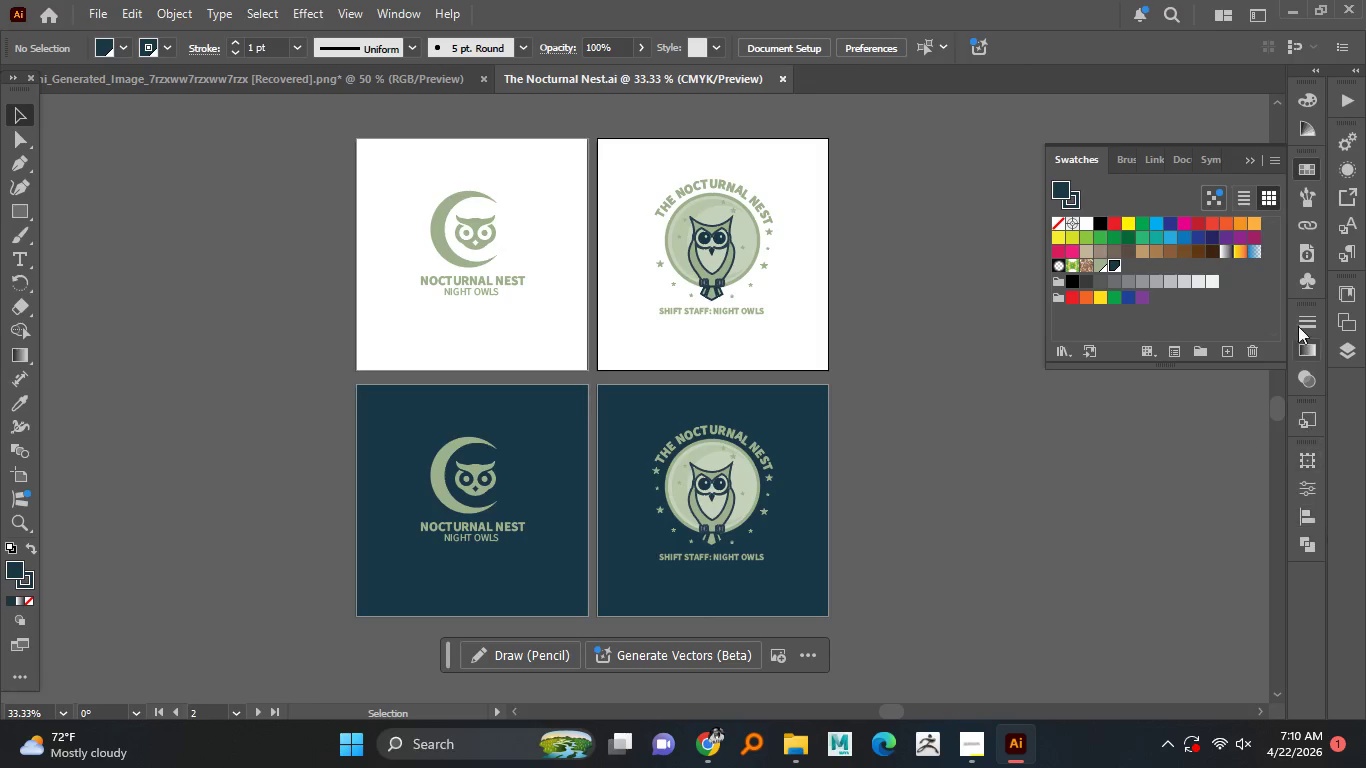 
left_click([1349, 354])
 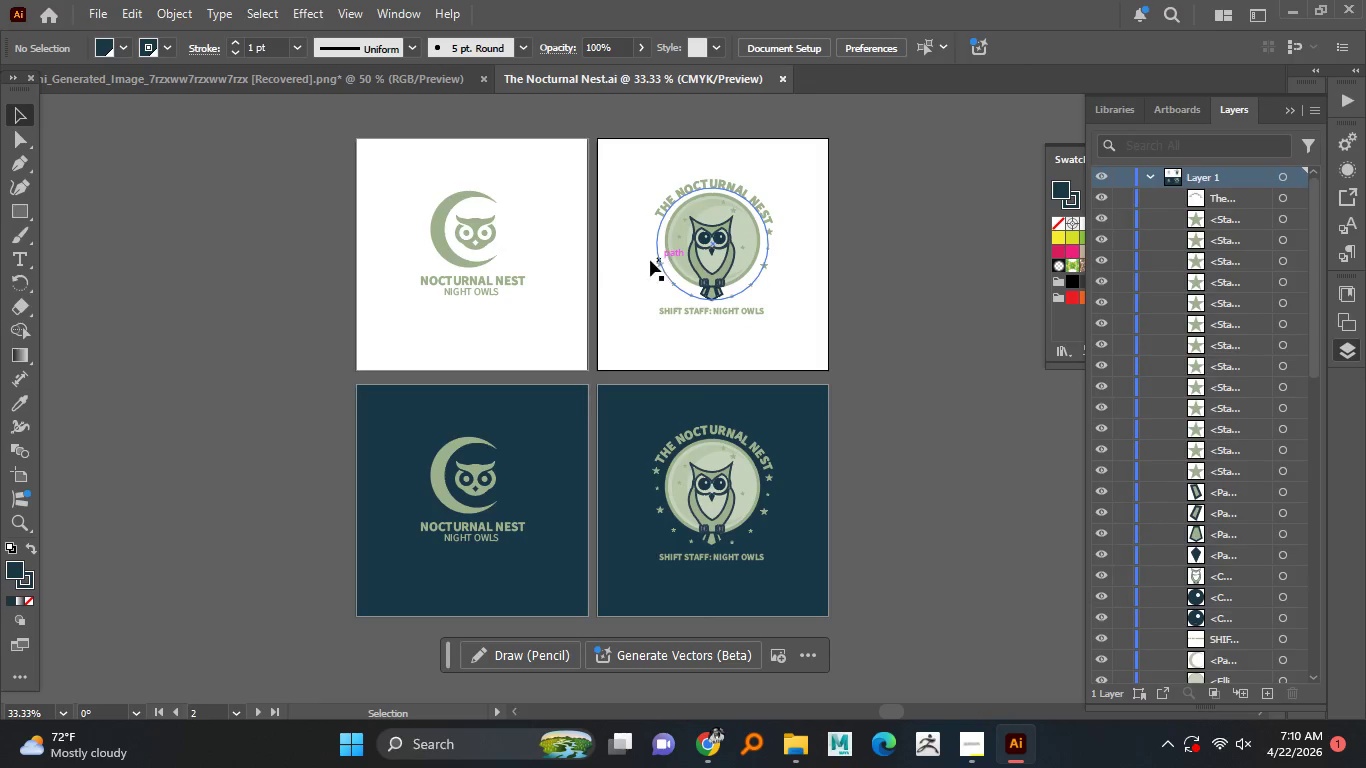 
hold_key(key=AltLeft, duration=0.38)
scroll: coordinate [499, 264], scroll_direction: up, amount: 1.0
 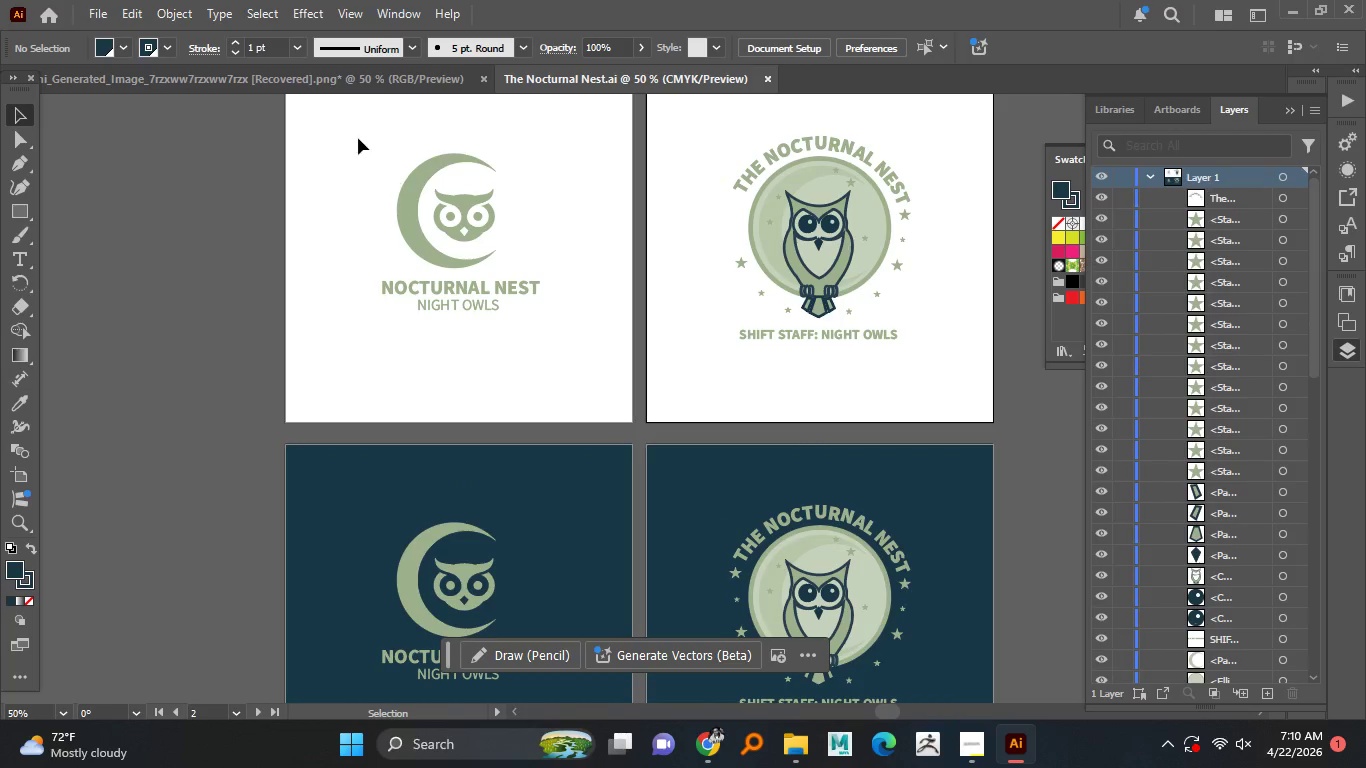 
left_click_drag(start_coordinate=[366, 137], to_coordinate=[492, 237])
 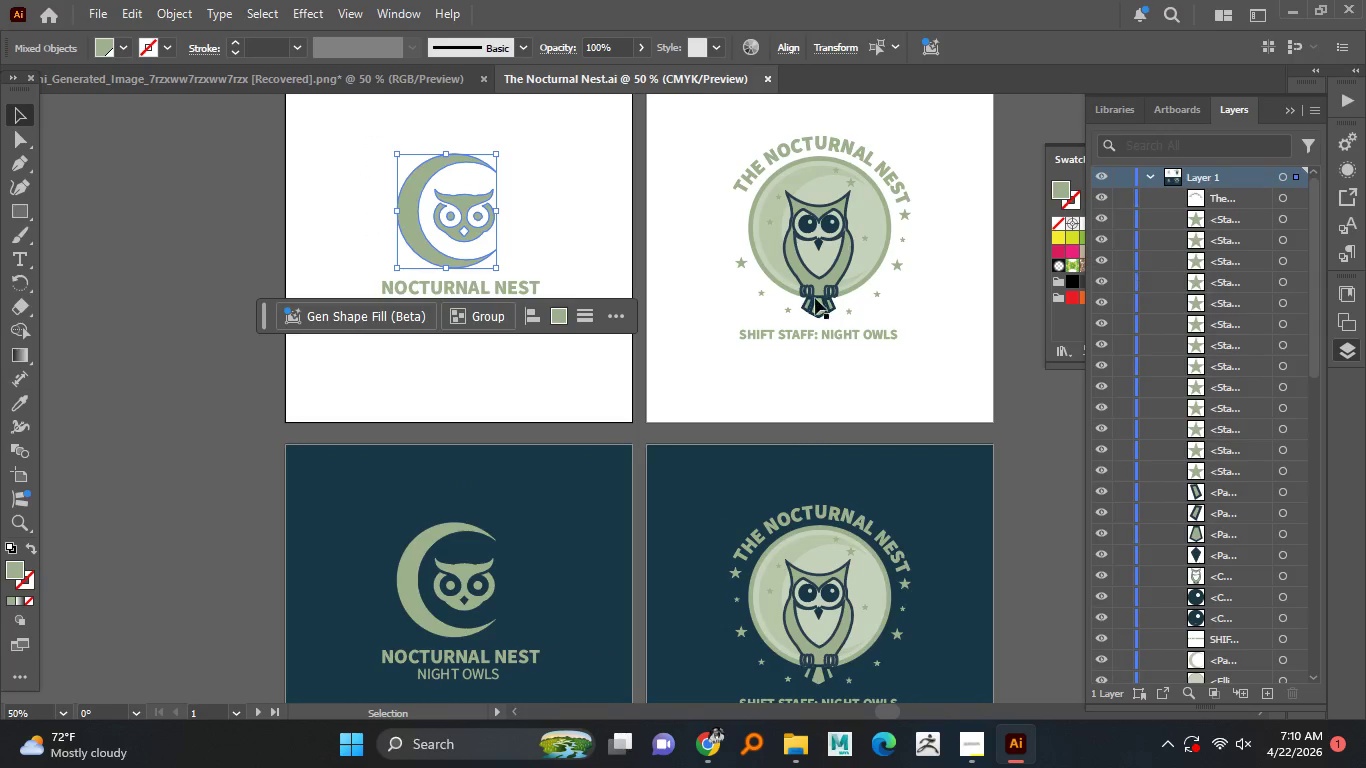 
right_click([416, 240])
 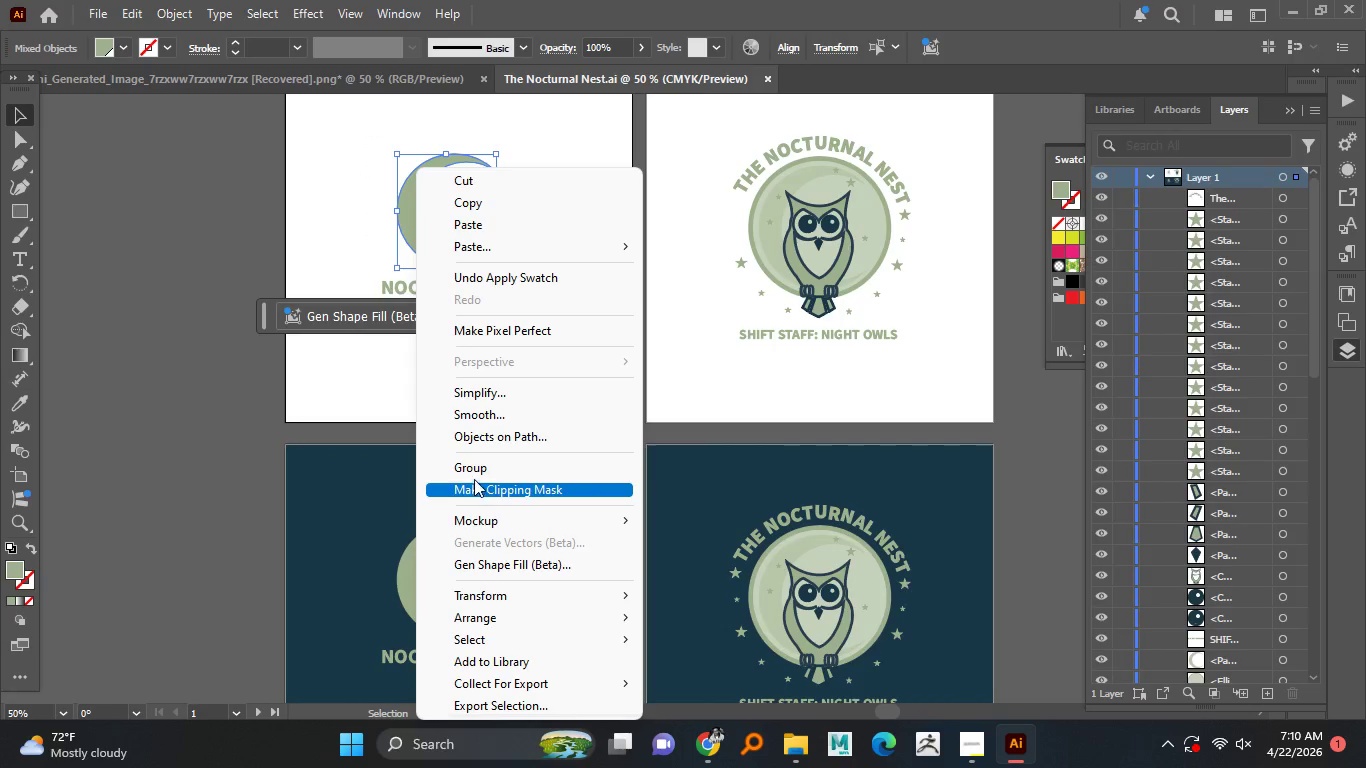 
left_click([479, 468])
 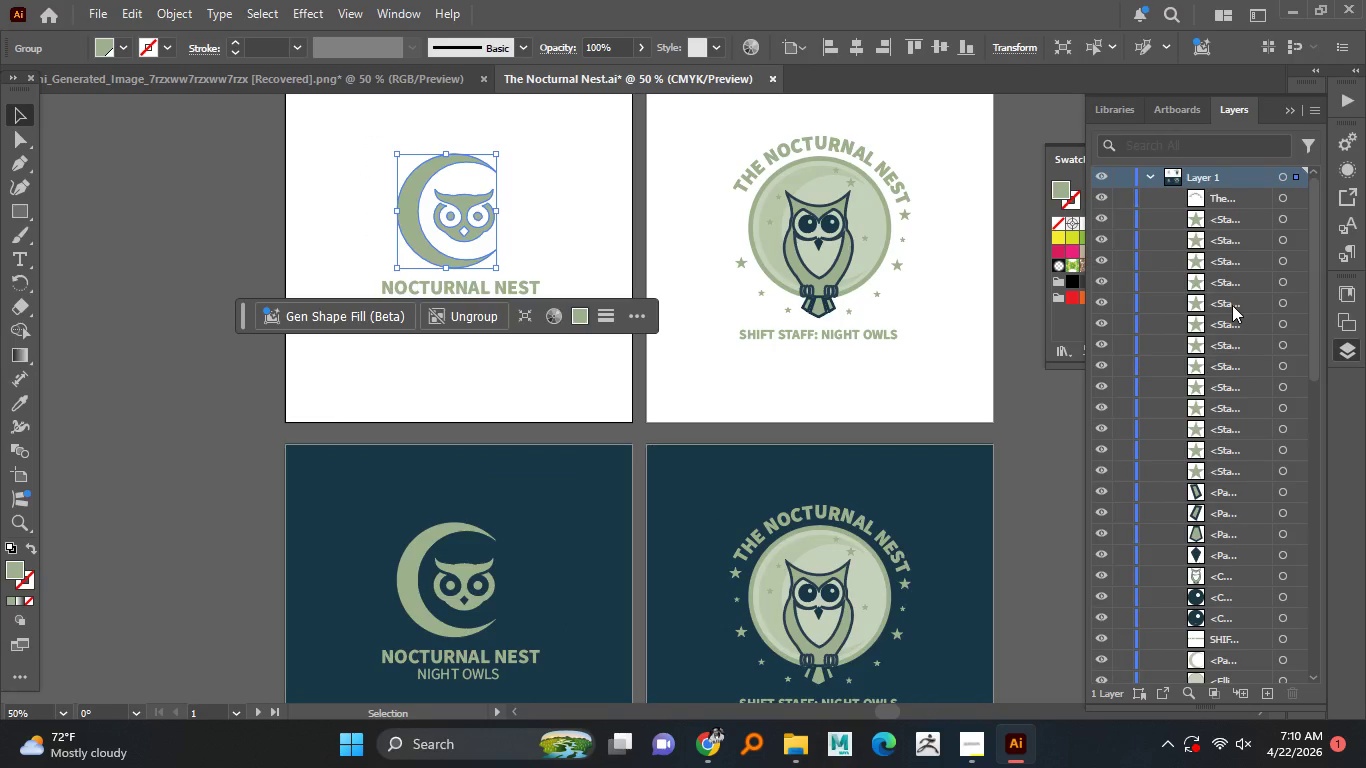 
scroll: coordinate [1236, 534], scroll_direction: down, amount: 14.0
 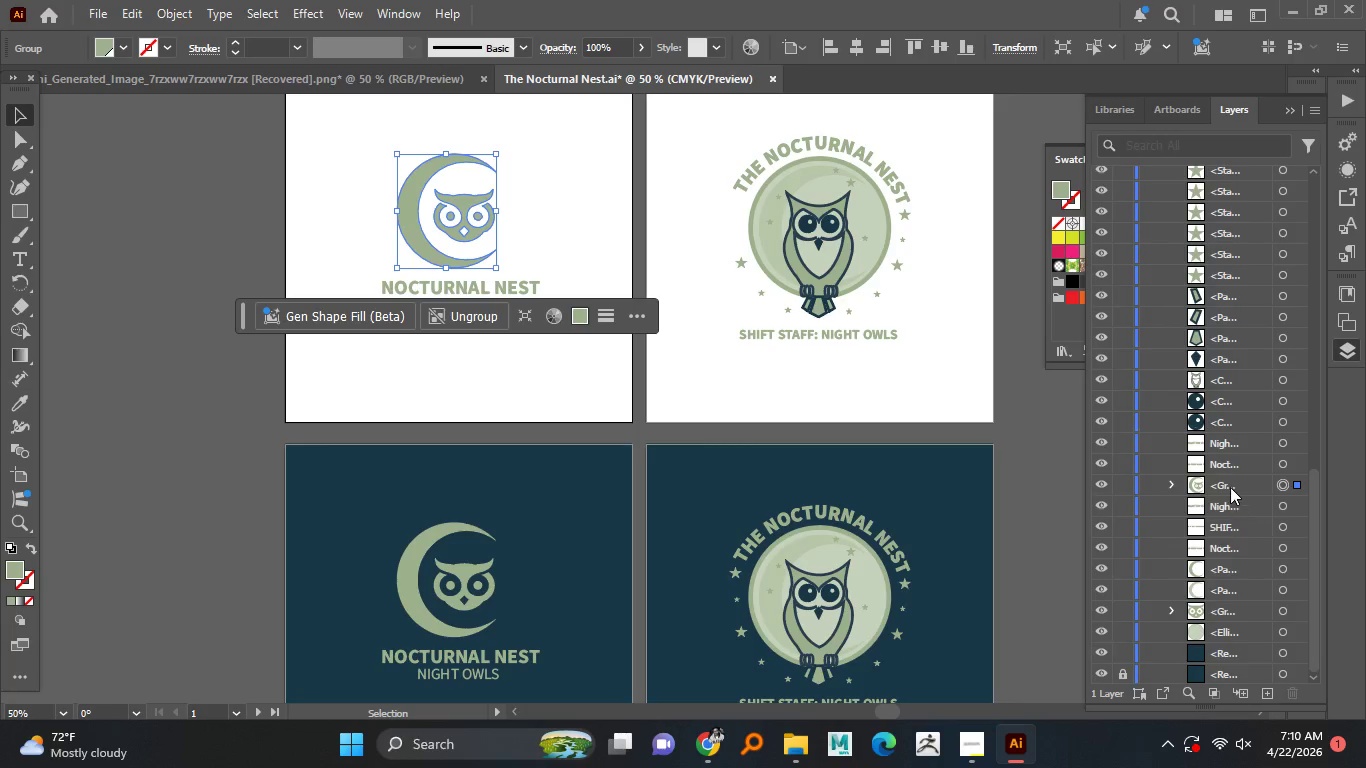 
left_click([1229, 485])
 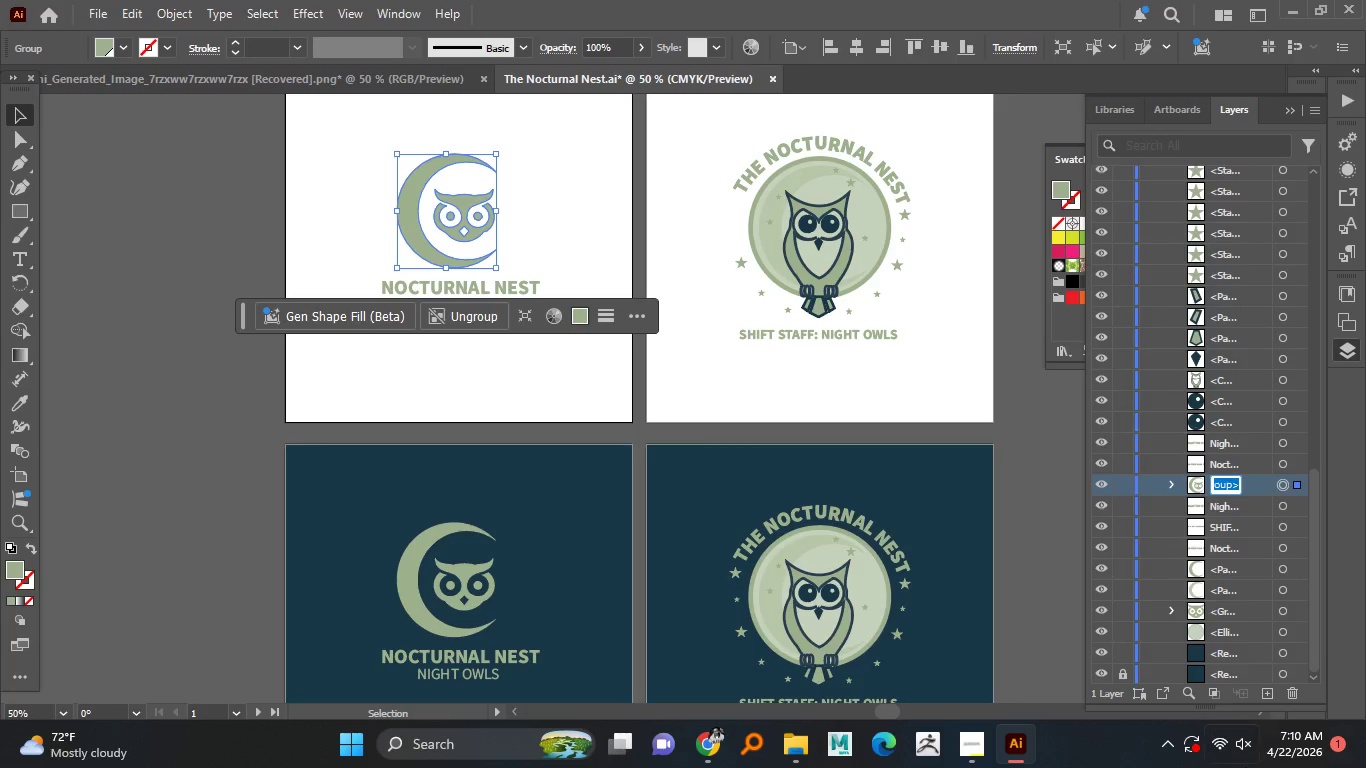 
type(Small_Logo)
 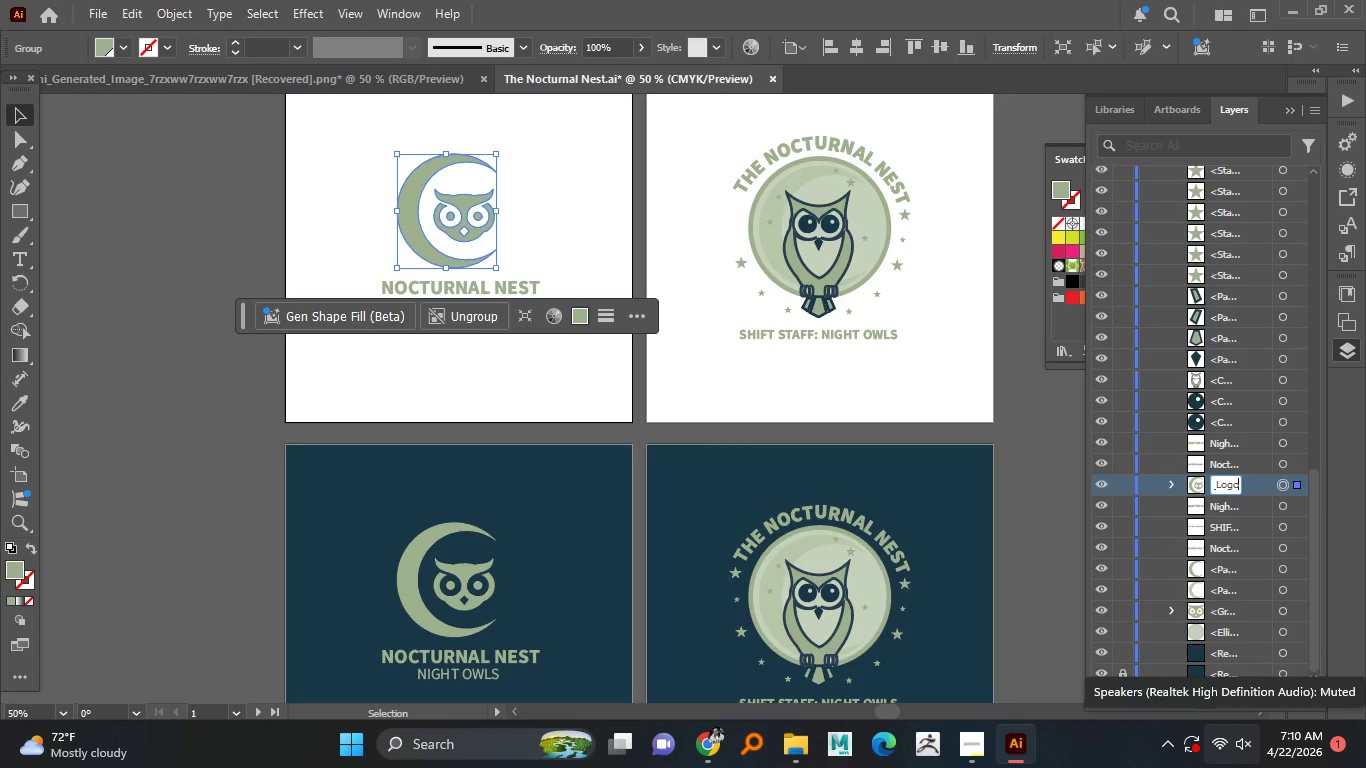 
key(Enter)
 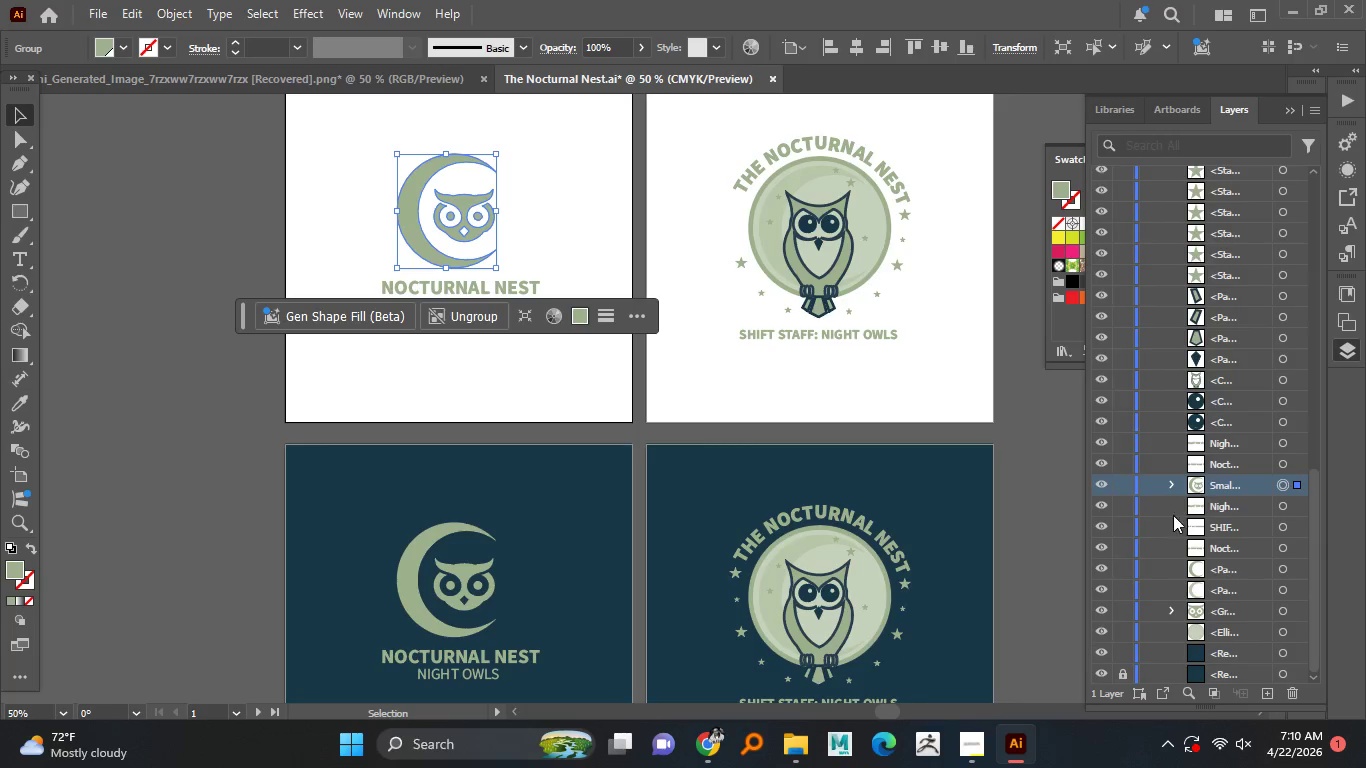 
wait(5.17)
 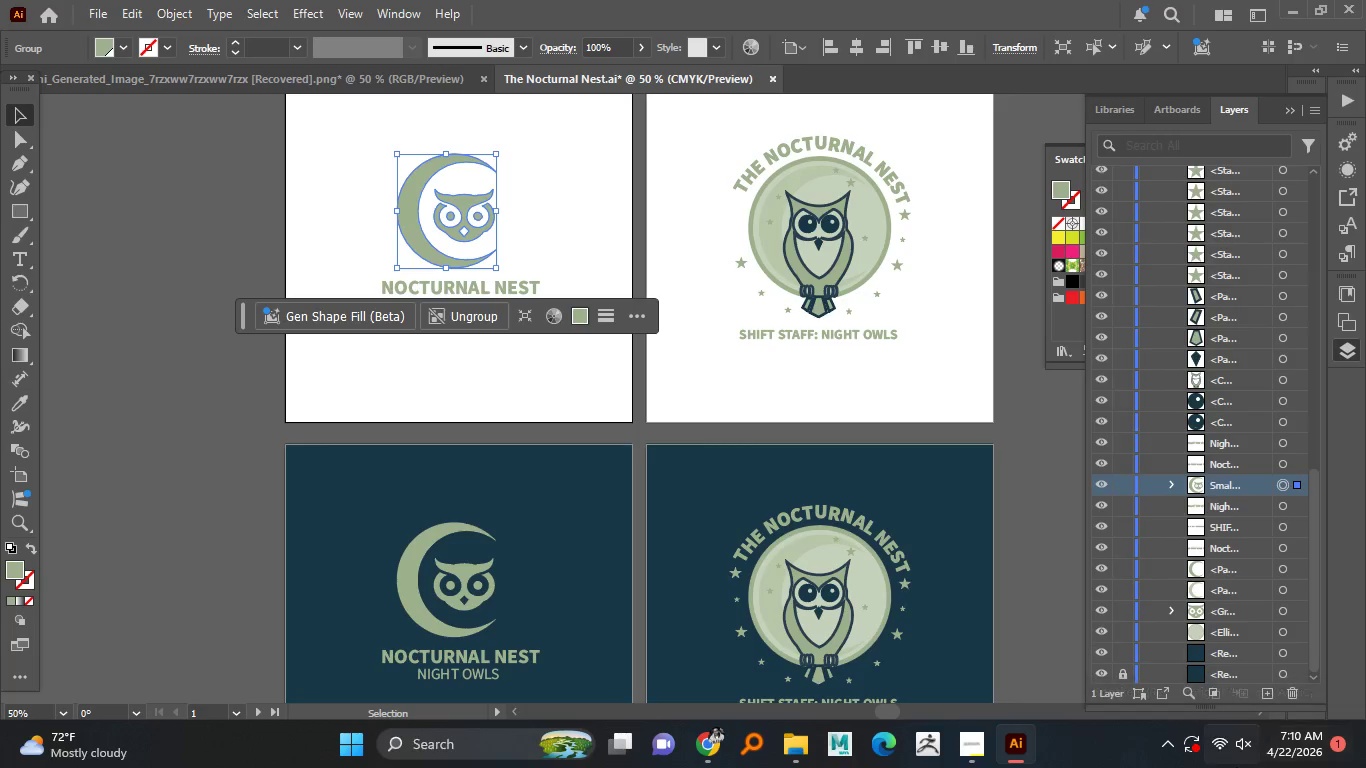 
hold_key(key=AltLeft, duration=0.59)
scroll: coordinate [1208, 493], scroll_direction: down, amount: 12.0
 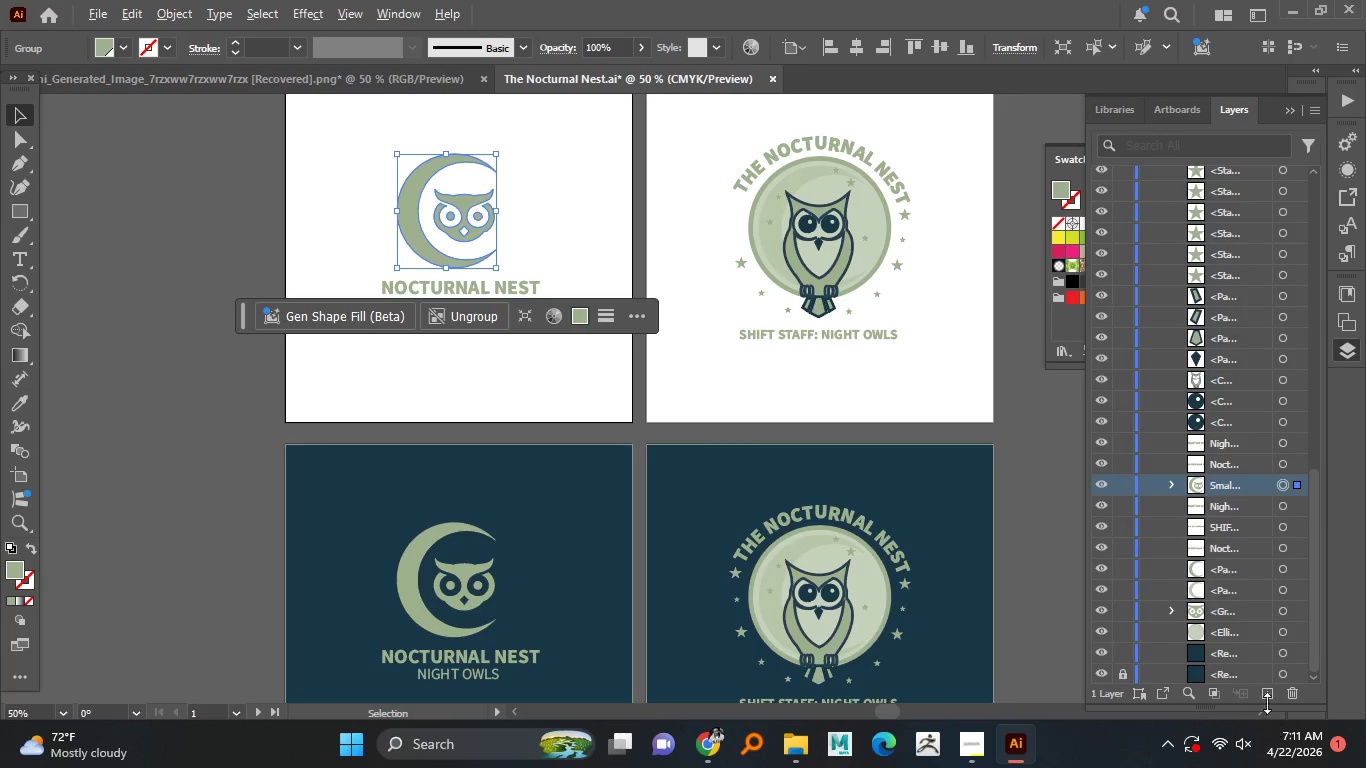 
left_click([1267, 702])
 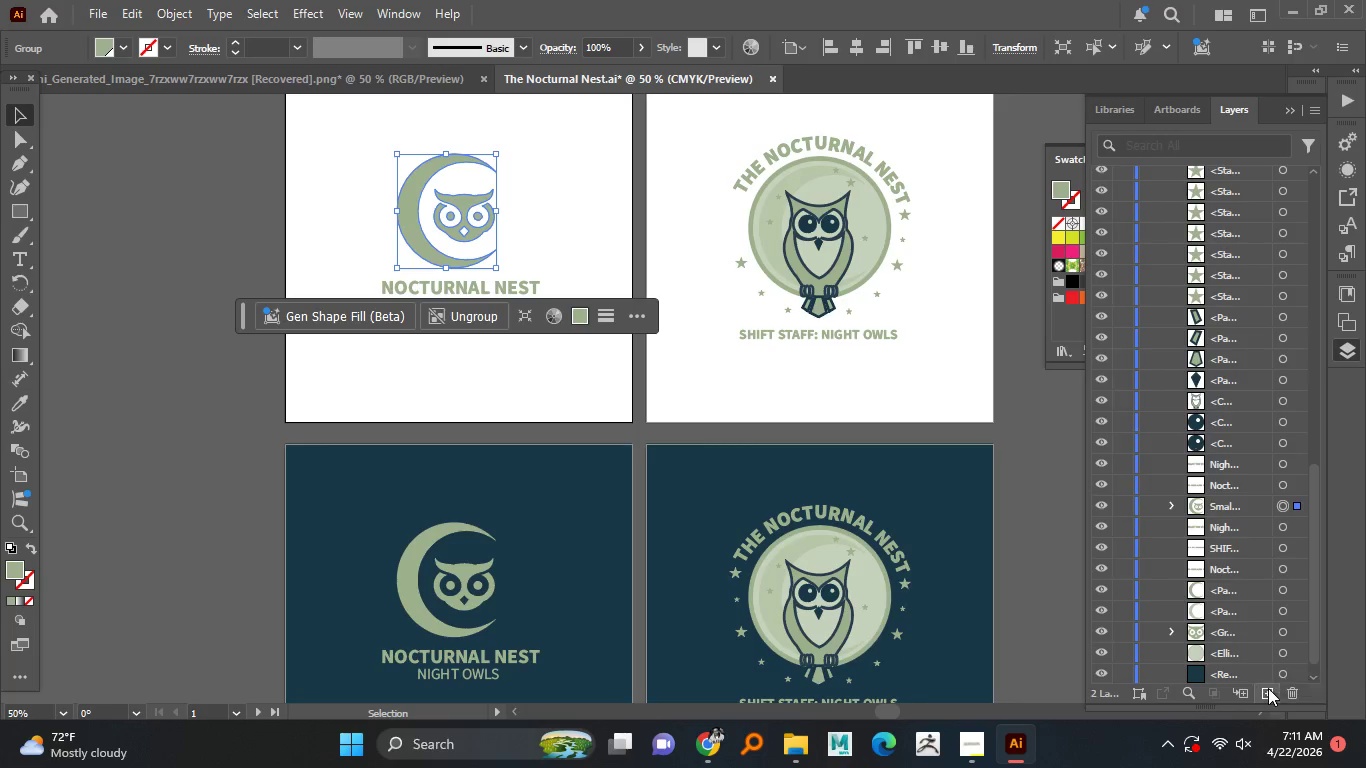 
scroll: coordinate [1269, 668], scroll_direction: down, amount: 9.0
 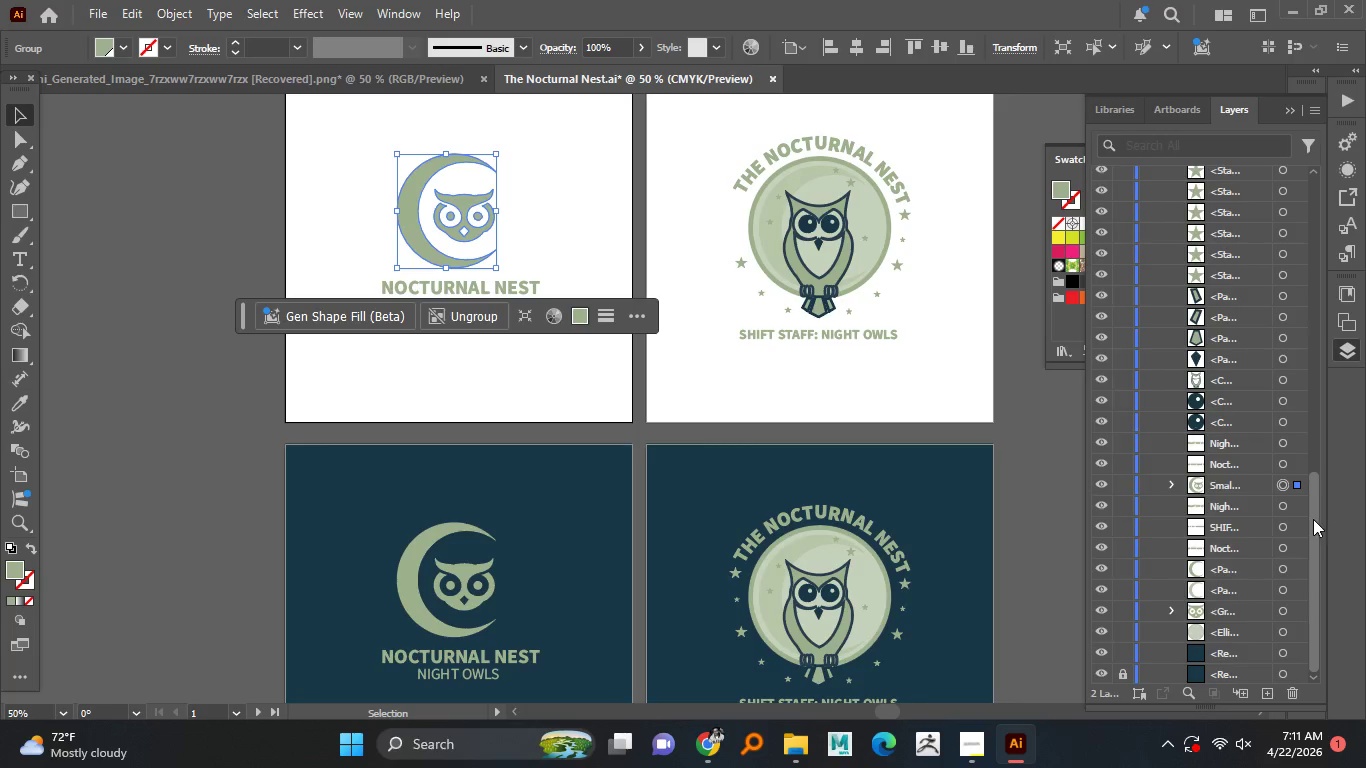 
left_click_drag(start_coordinate=[1313, 519], to_coordinate=[1308, 170])
 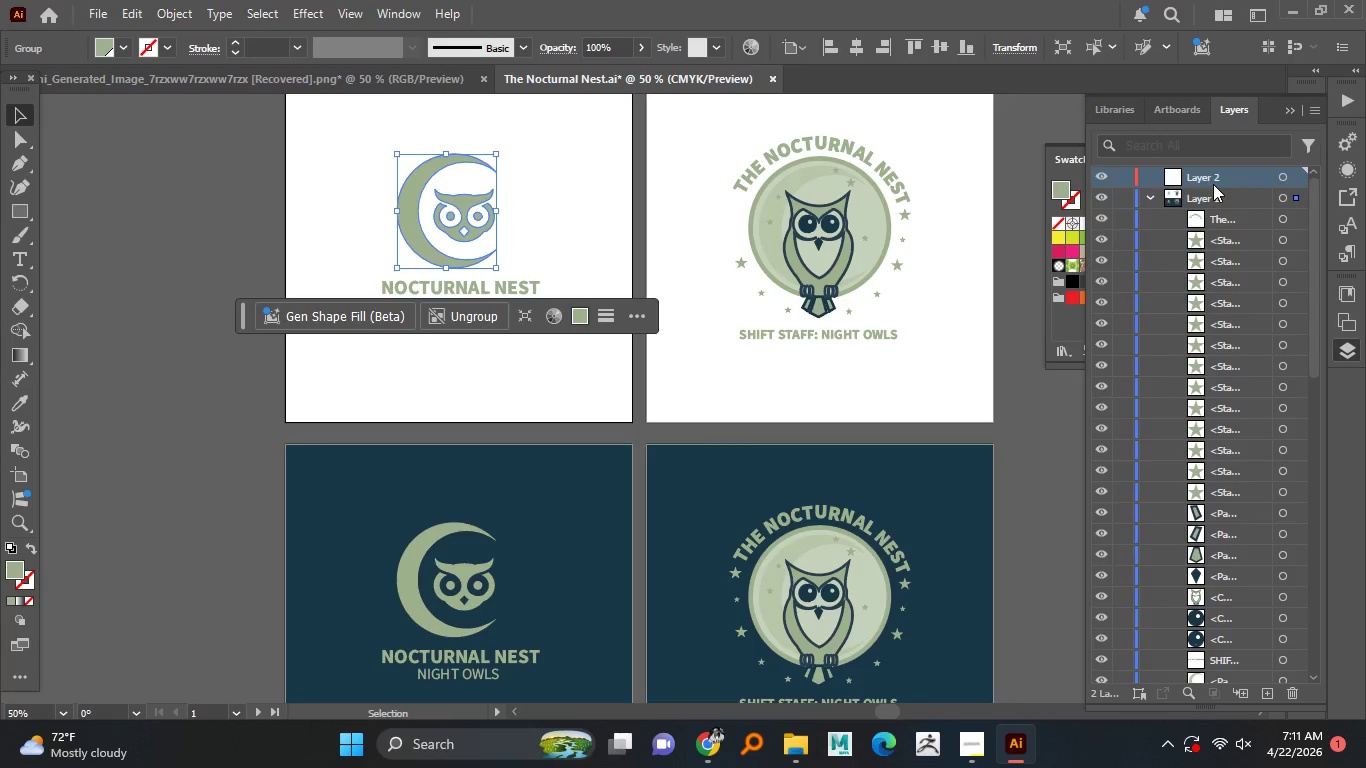 
double_click([1213, 184])
 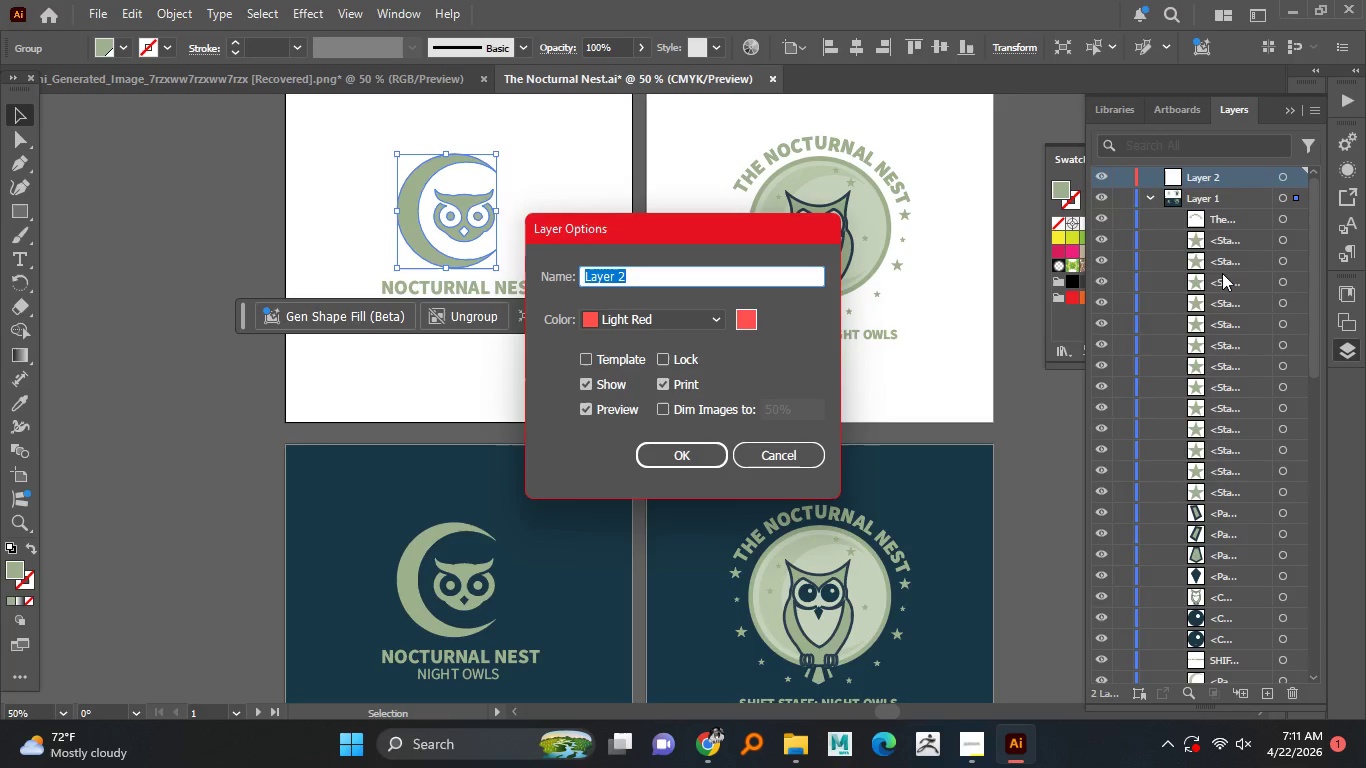 
type(Background)
 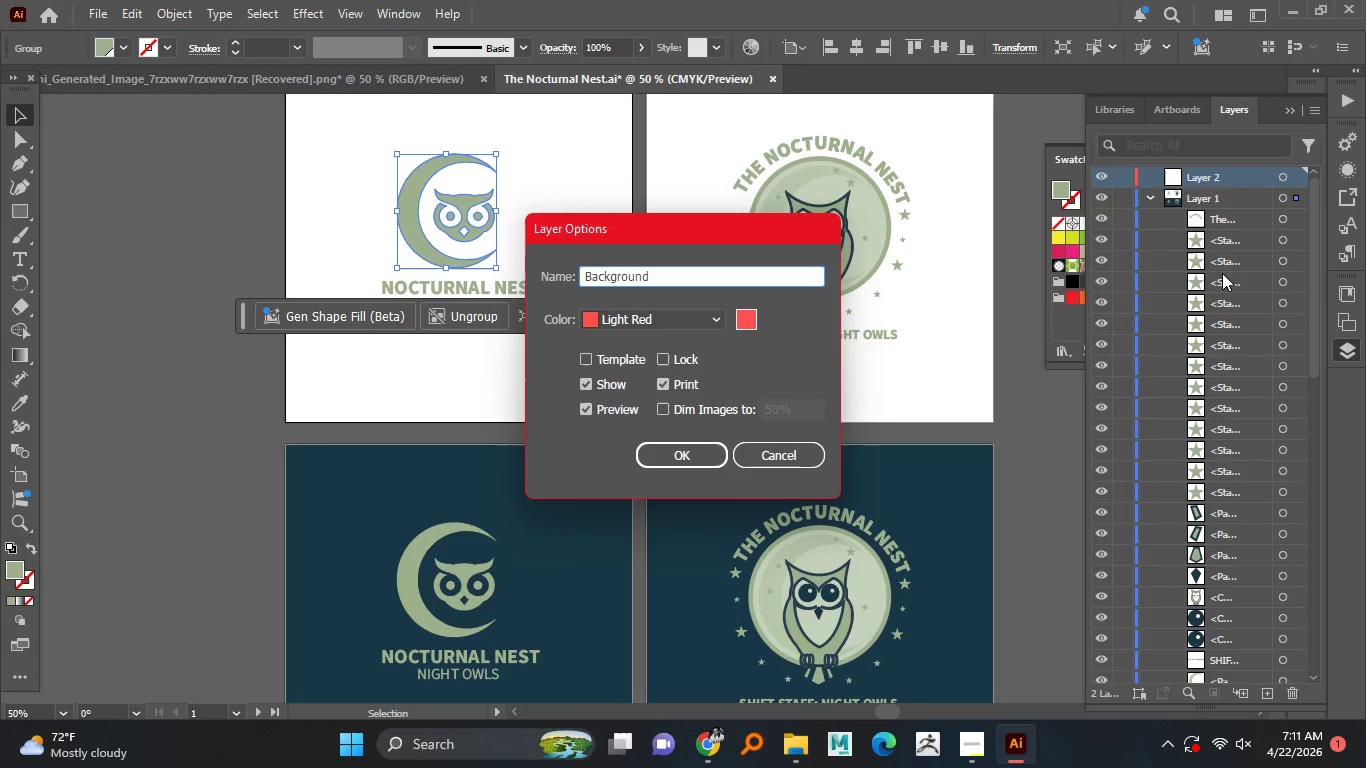 
key(Enter)
 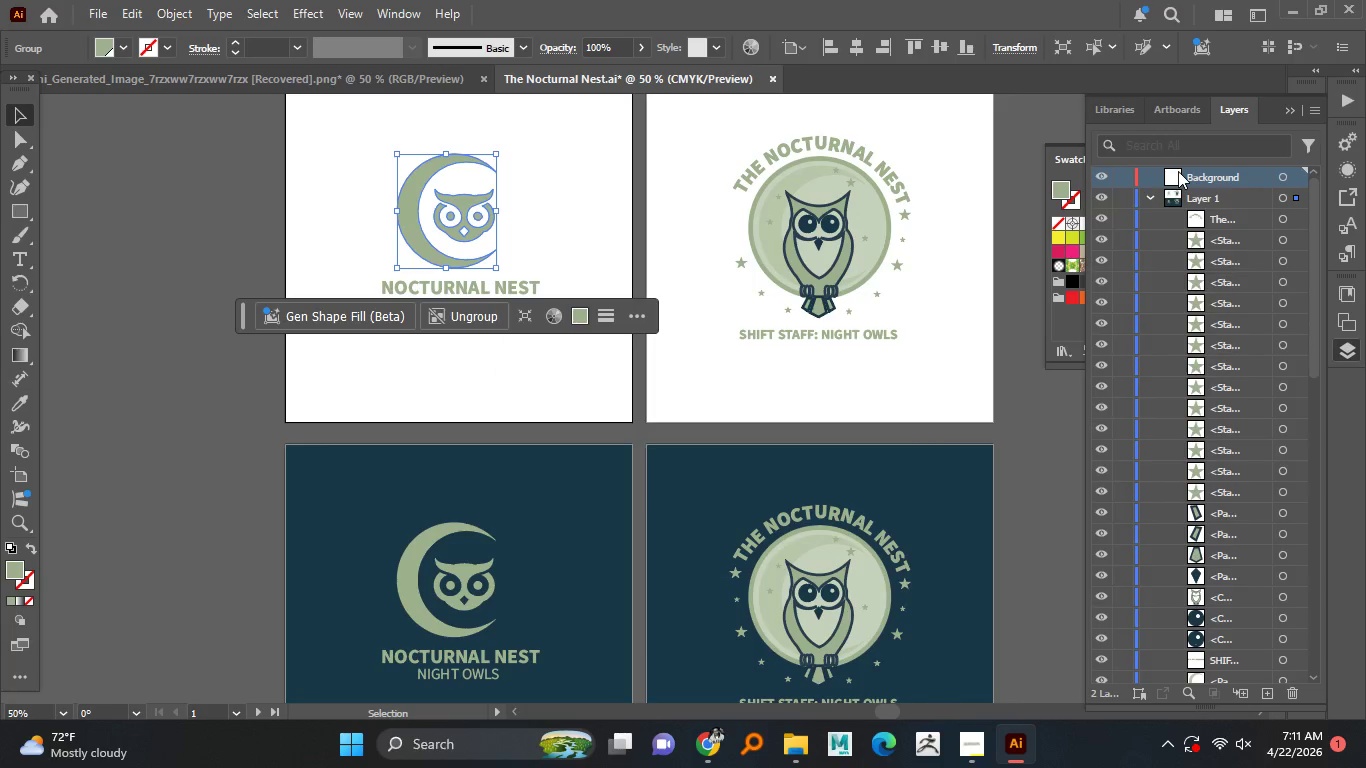 
left_click([1152, 200])
 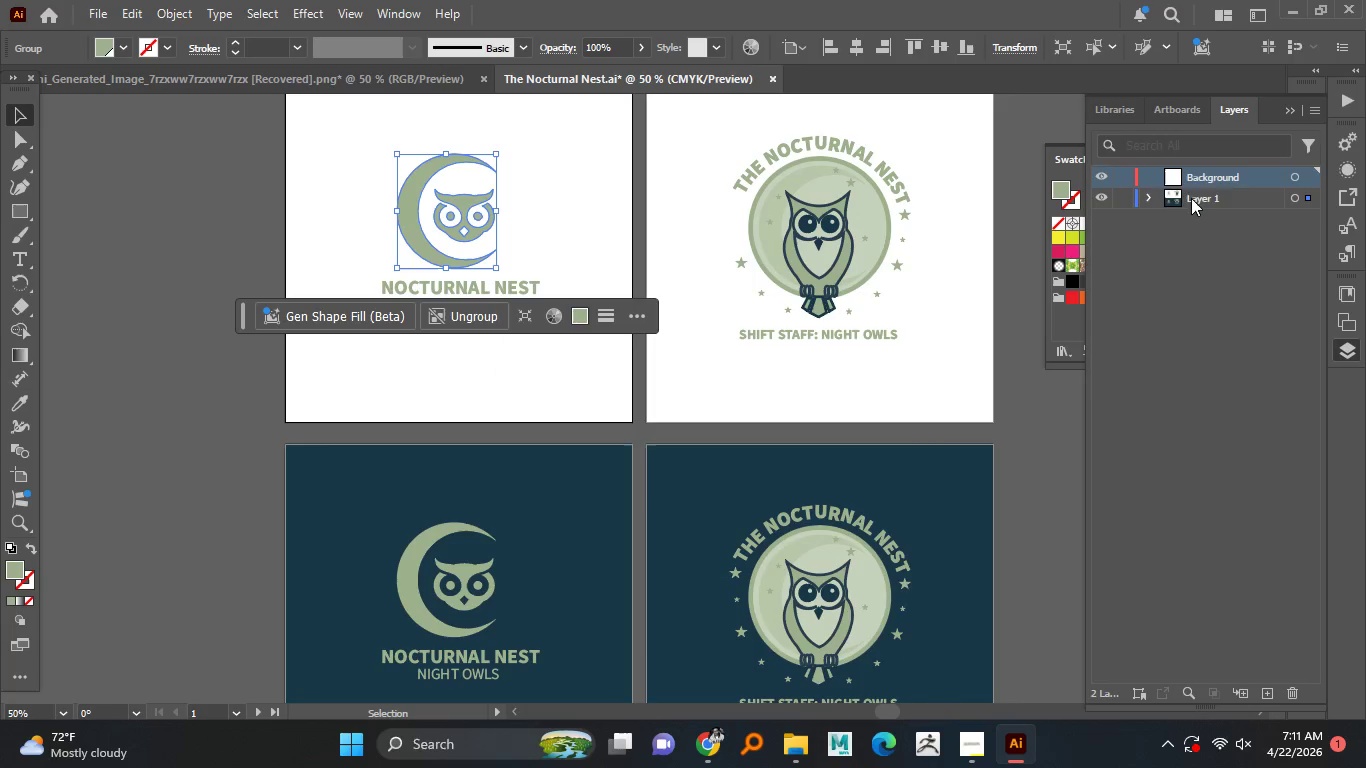 
left_click_drag(start_coordinate=[1195, 196], to_coordinate=[1205, 170])
 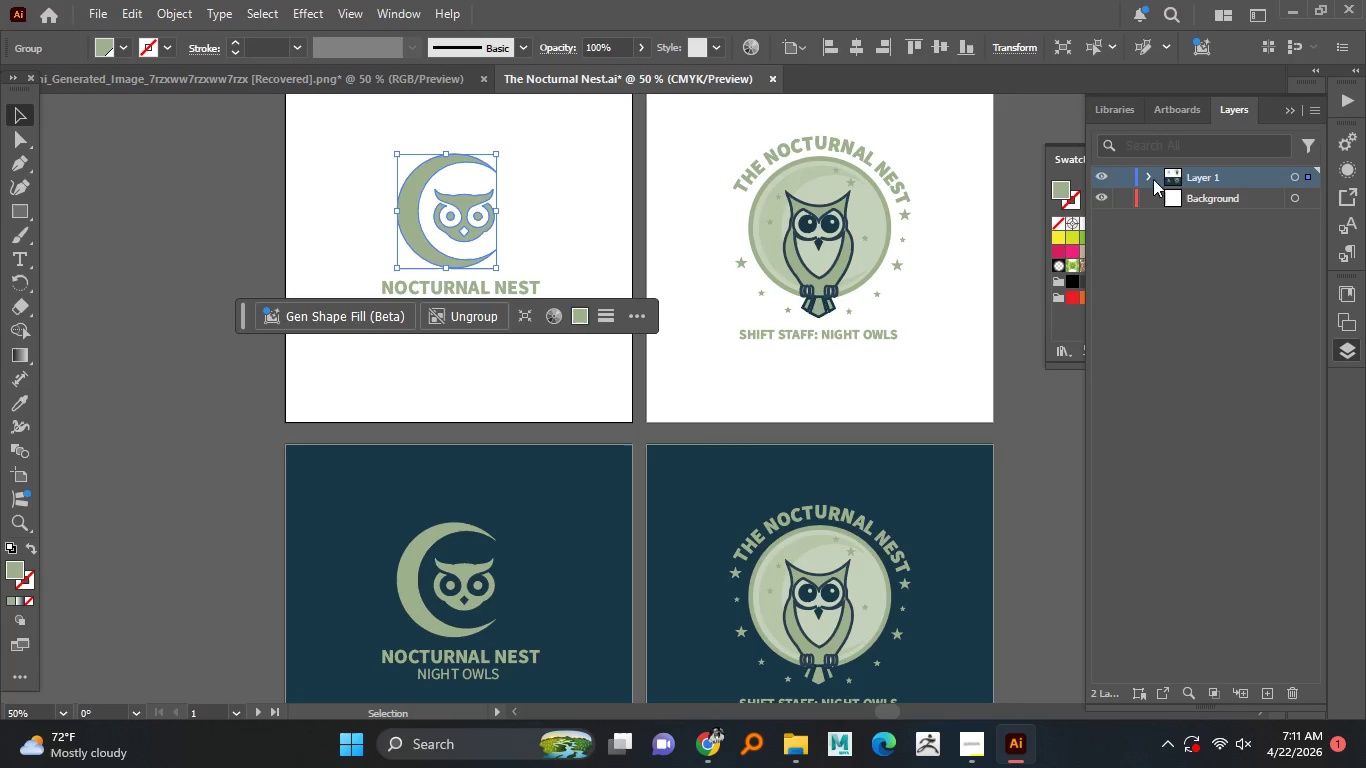 
left_click([1148, 176])
 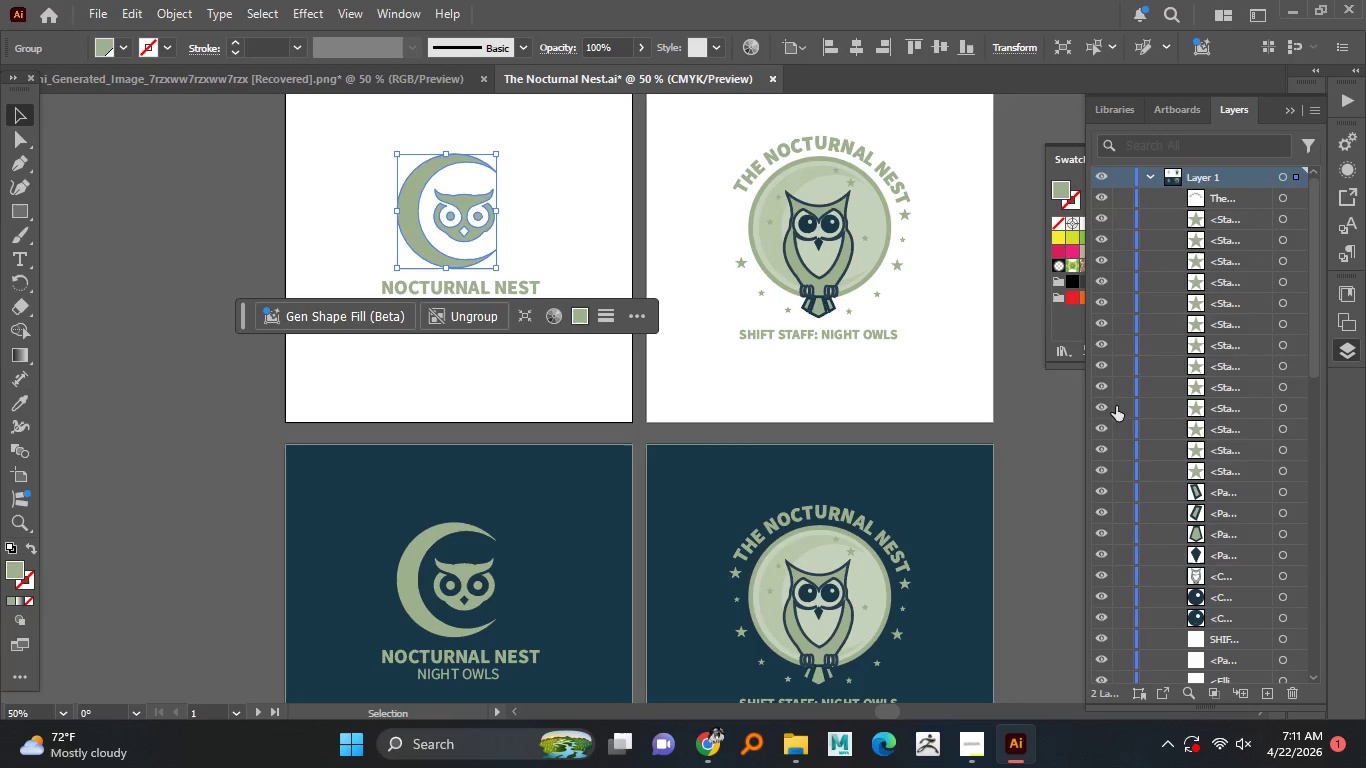 
scroll: coordinate [1206, 588], scroll_direction: down, amount: 26.0
 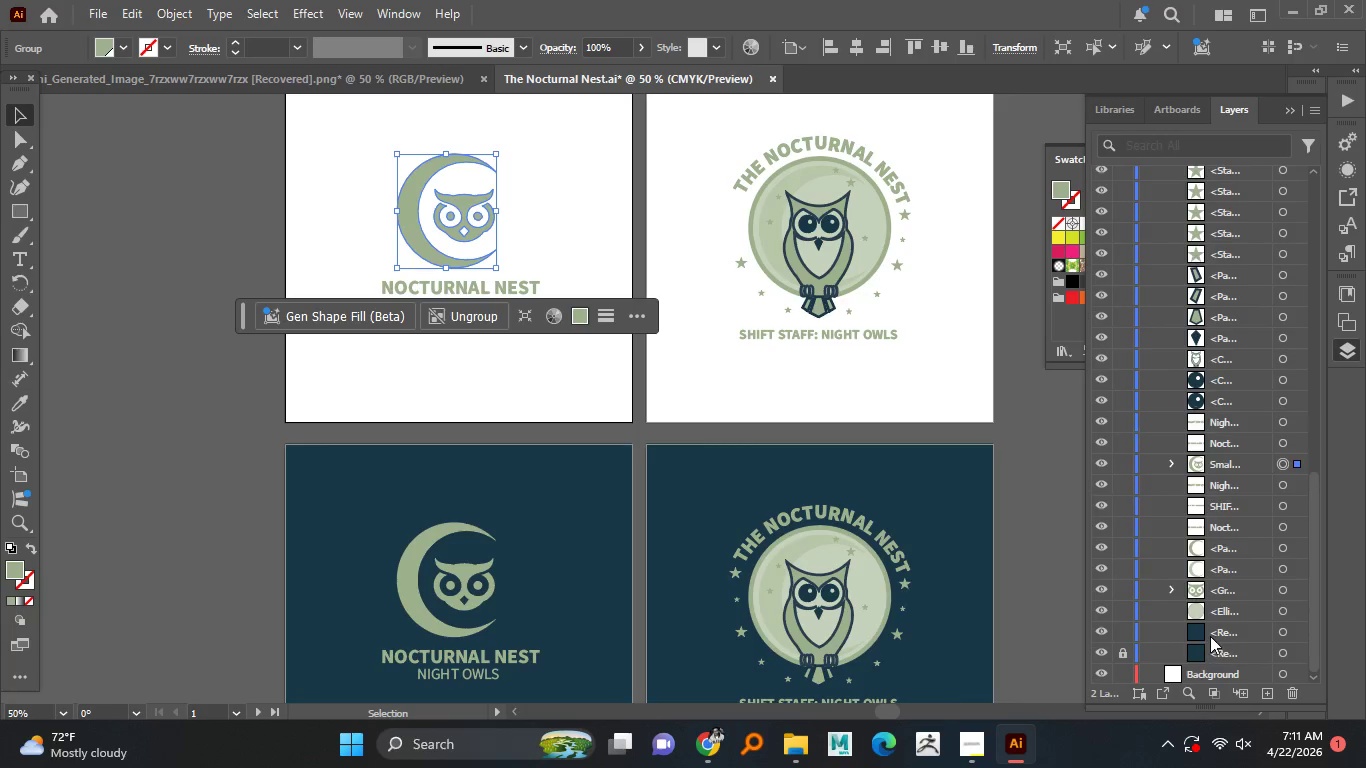 
left_click([1211, 636])
 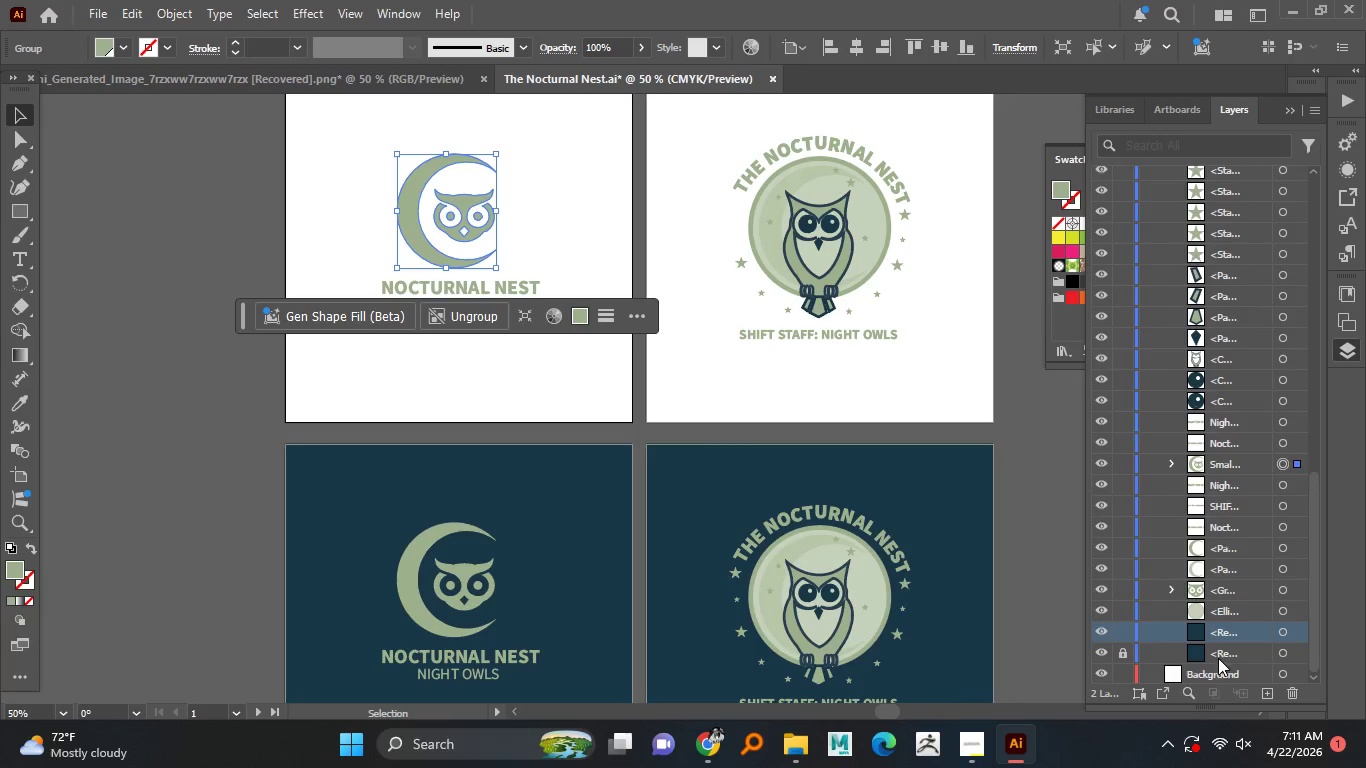 
hold_key(key=ShiftLeft, duration=0.67)
left_click([1219, 654])
 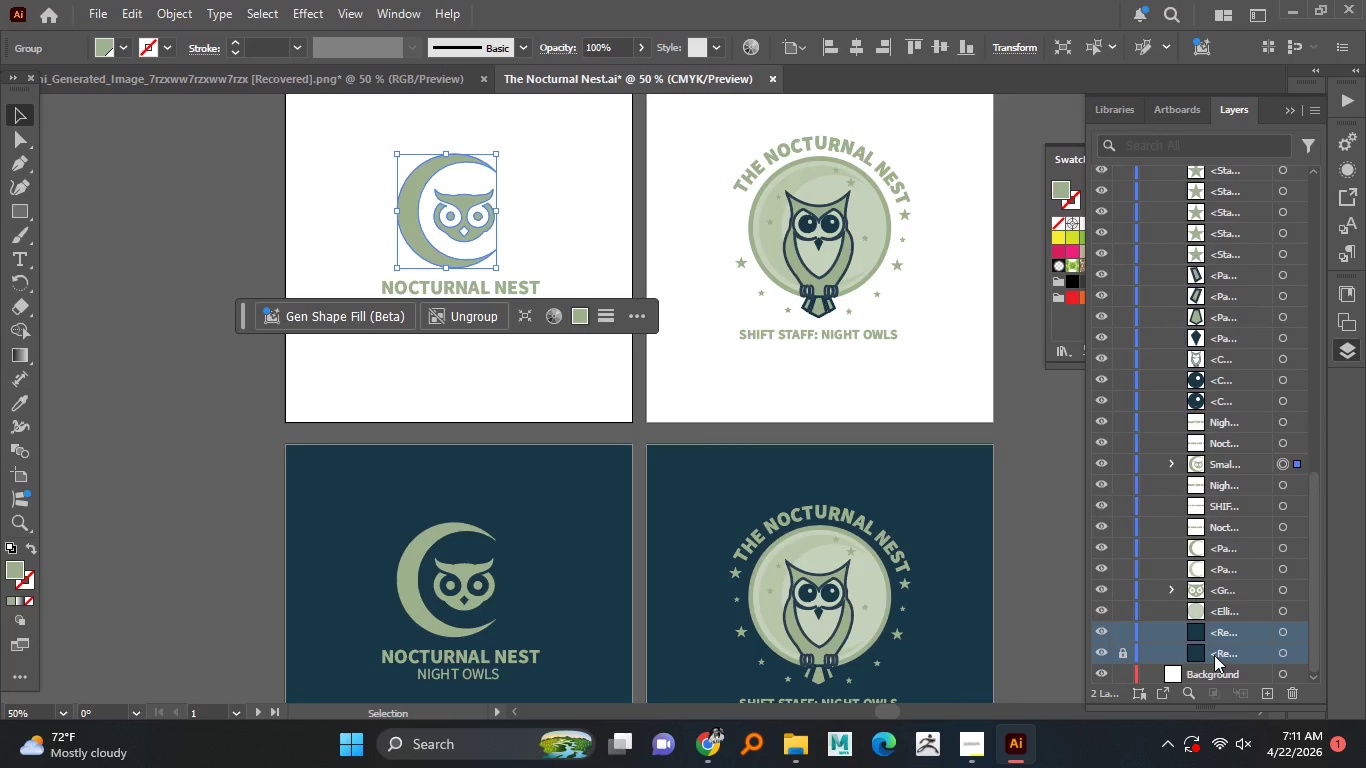 
left_click_drag(start_coordinate=[1215, 655], to_coordinate=[1231, 673])
 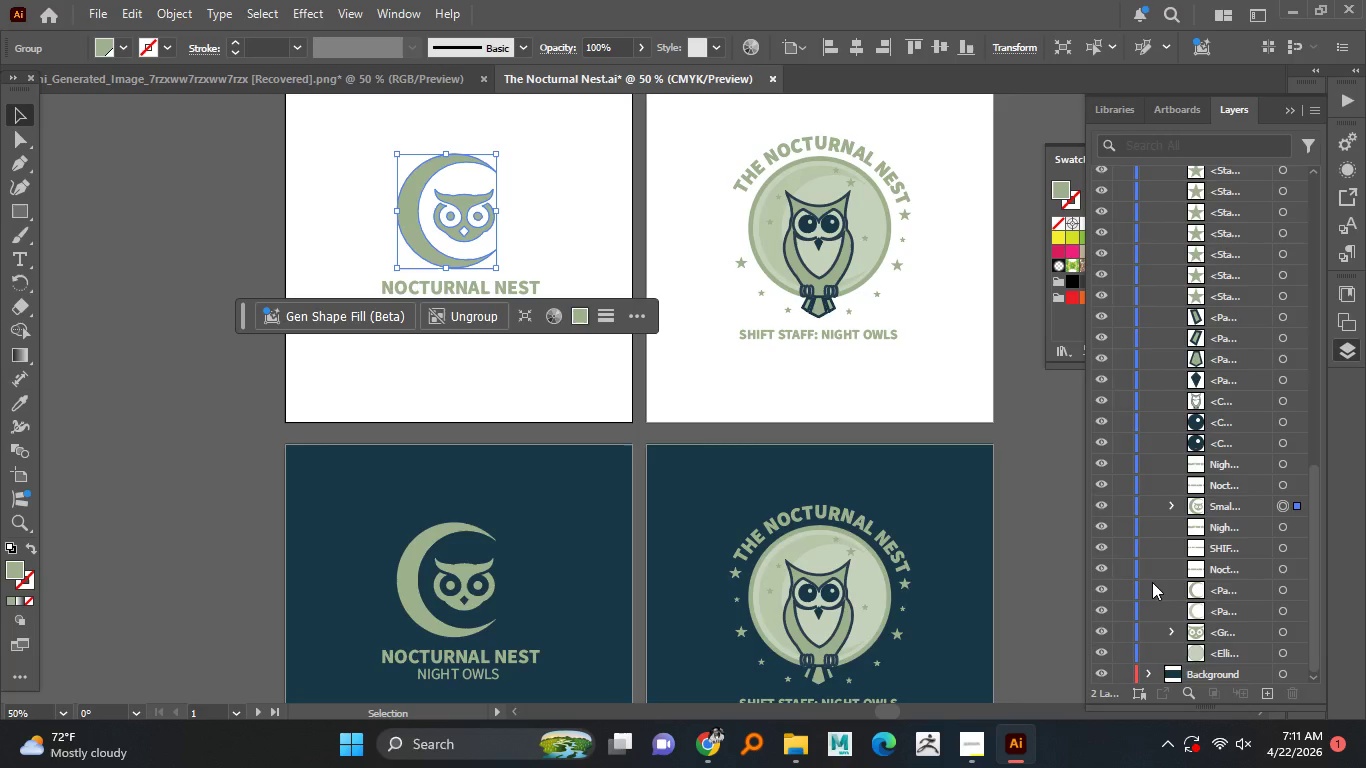 
scroll: coordinate [1152, 582], scroll_direction: down, amount: 3.0
 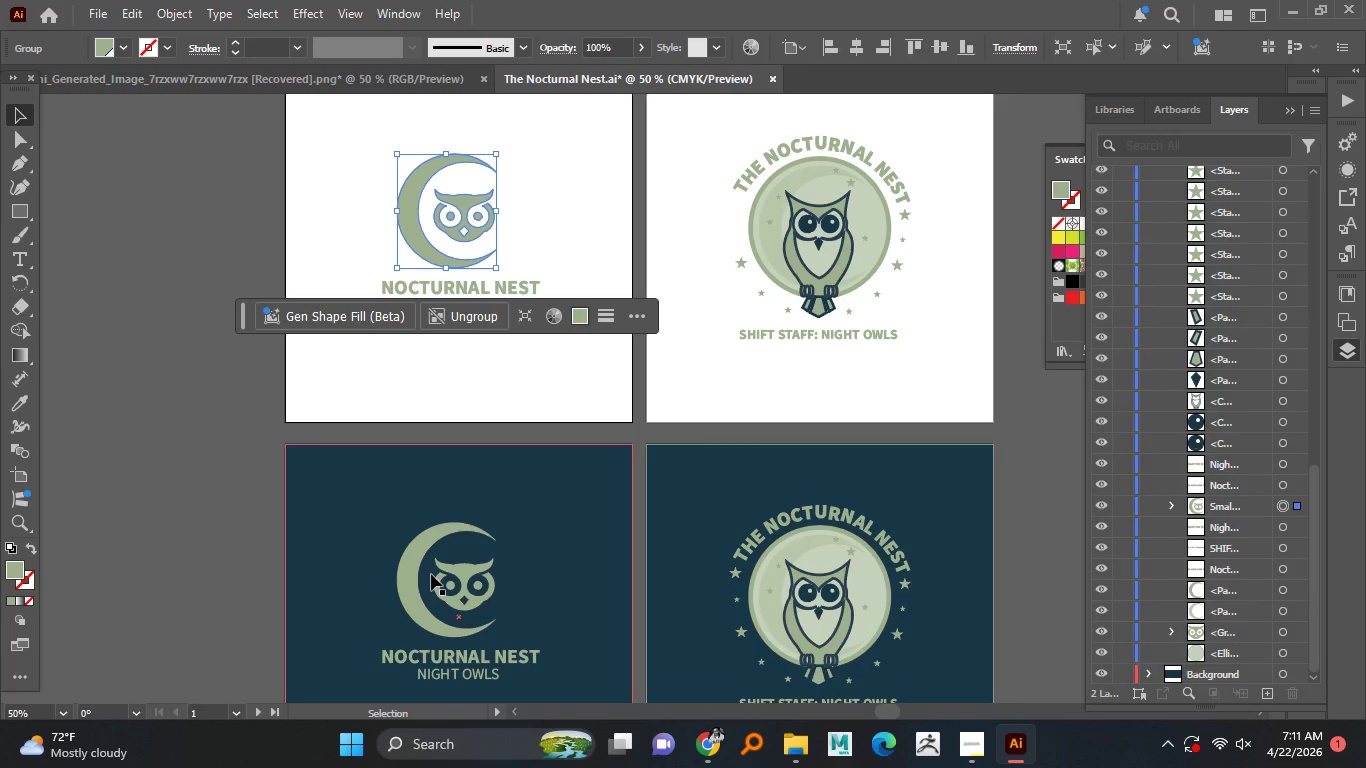 
left_click([431, 574])
 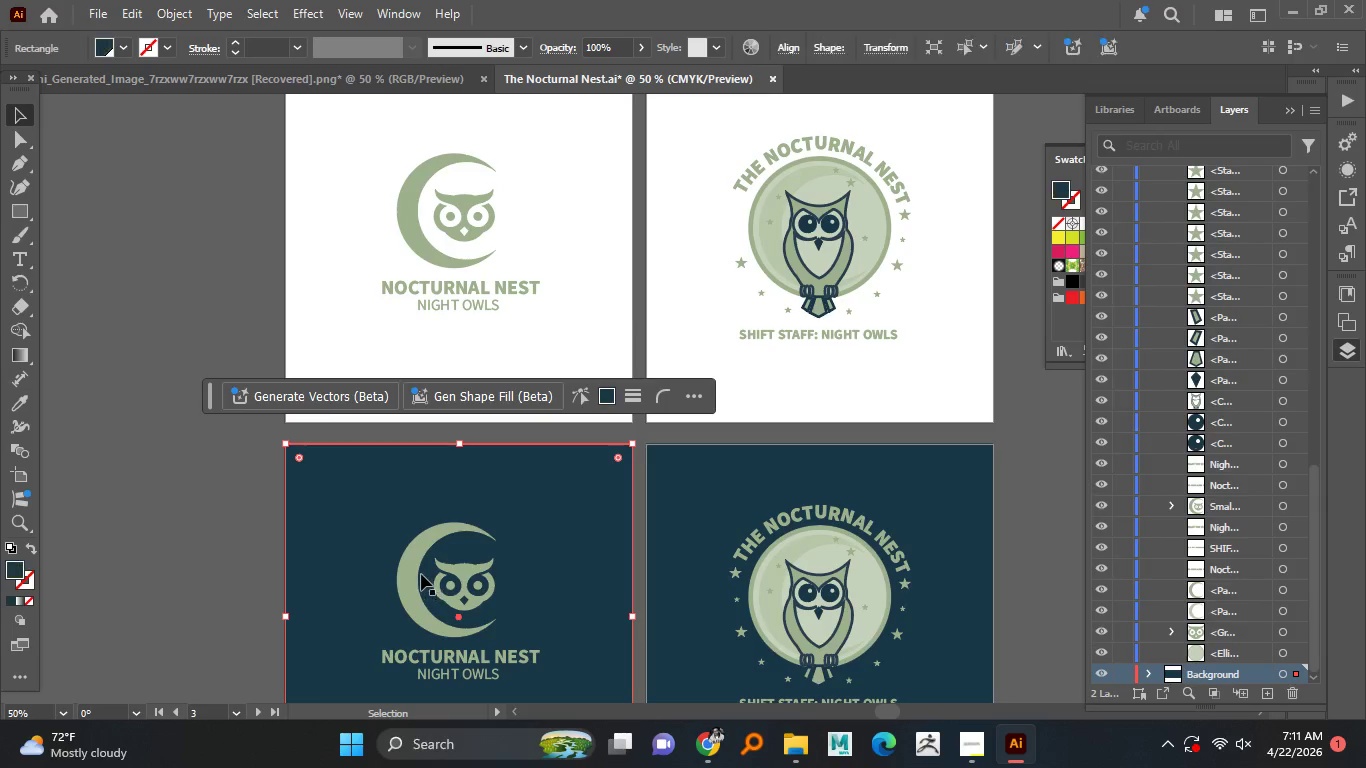 
left_click([421, 574])
 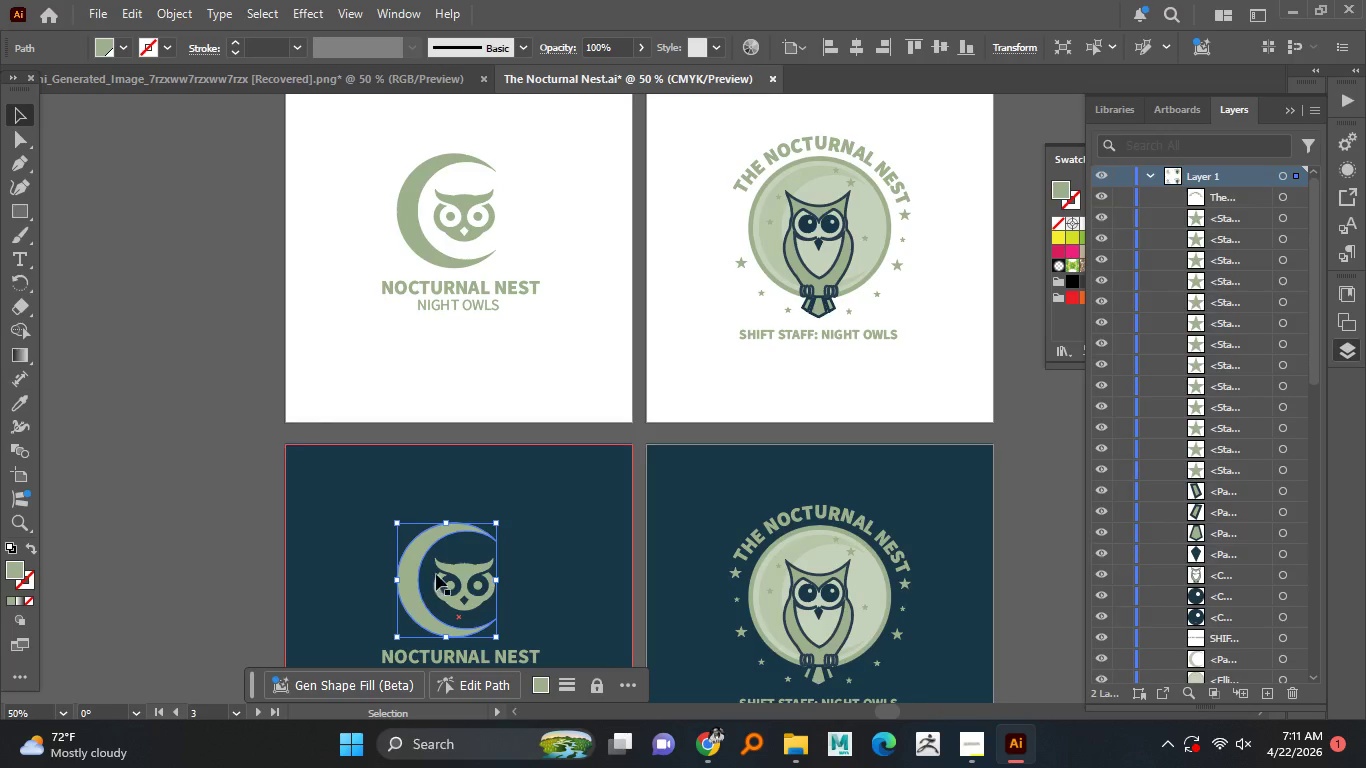 
hold_key(key=ShiftLeft, duration=0.94)
left_click([462, 576])
 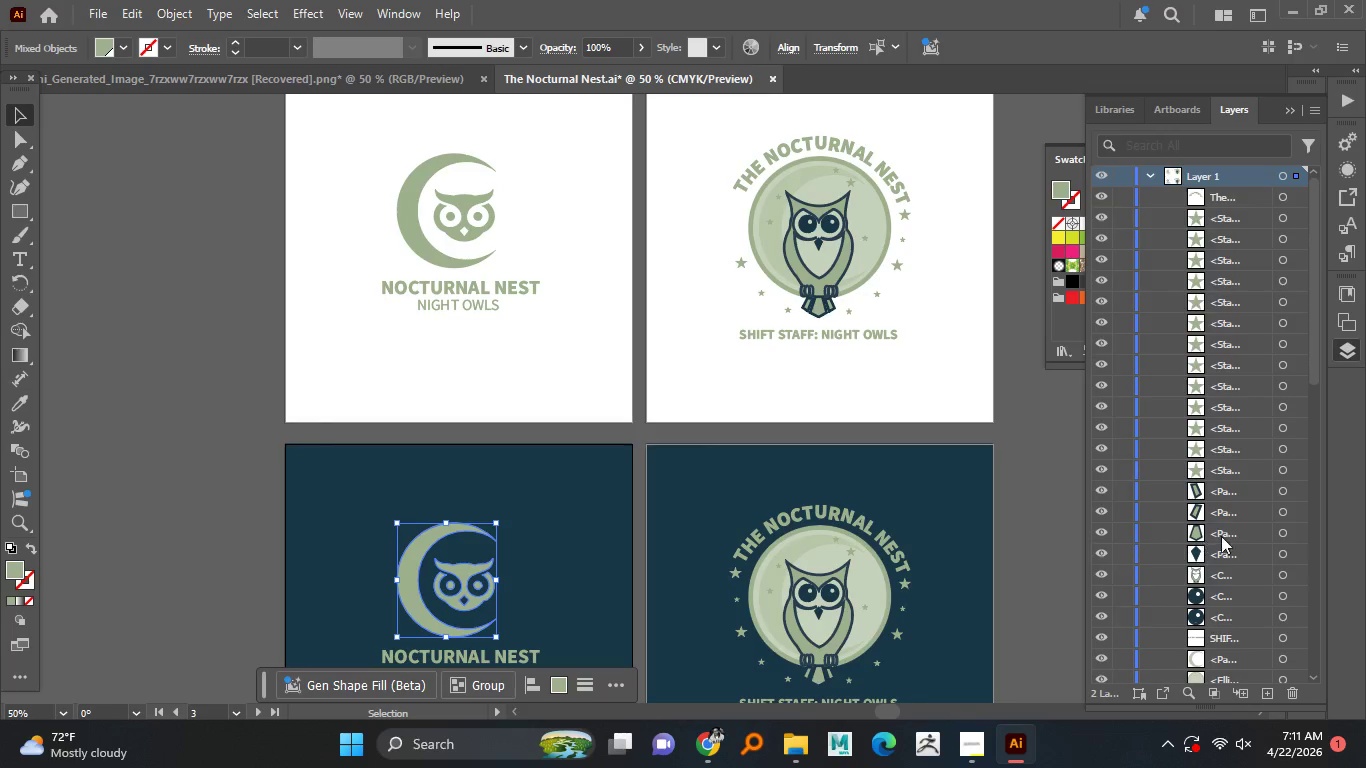 
scroll: coordinate [1250, 509], scroll_direction: down, amount: 18.0
 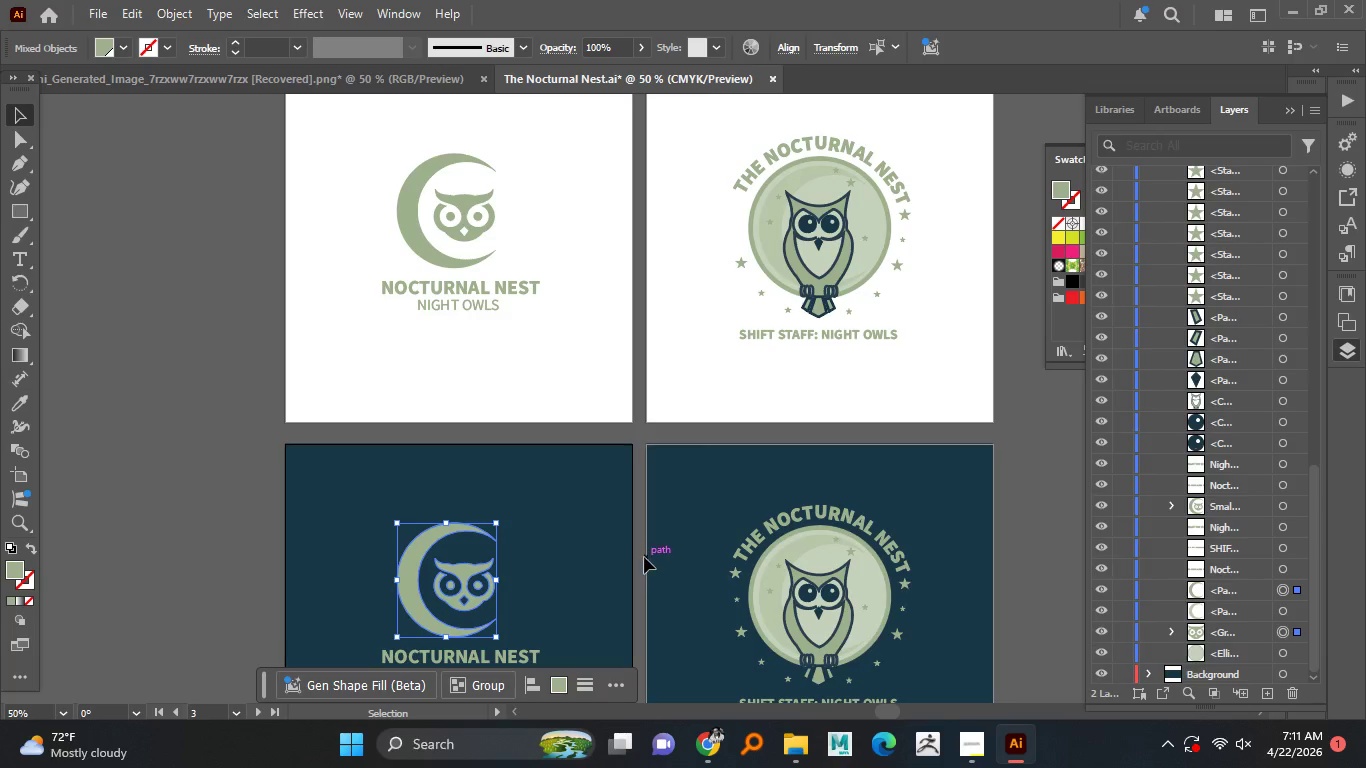 
hold_key(key=AltLeft, duration=1.52)
 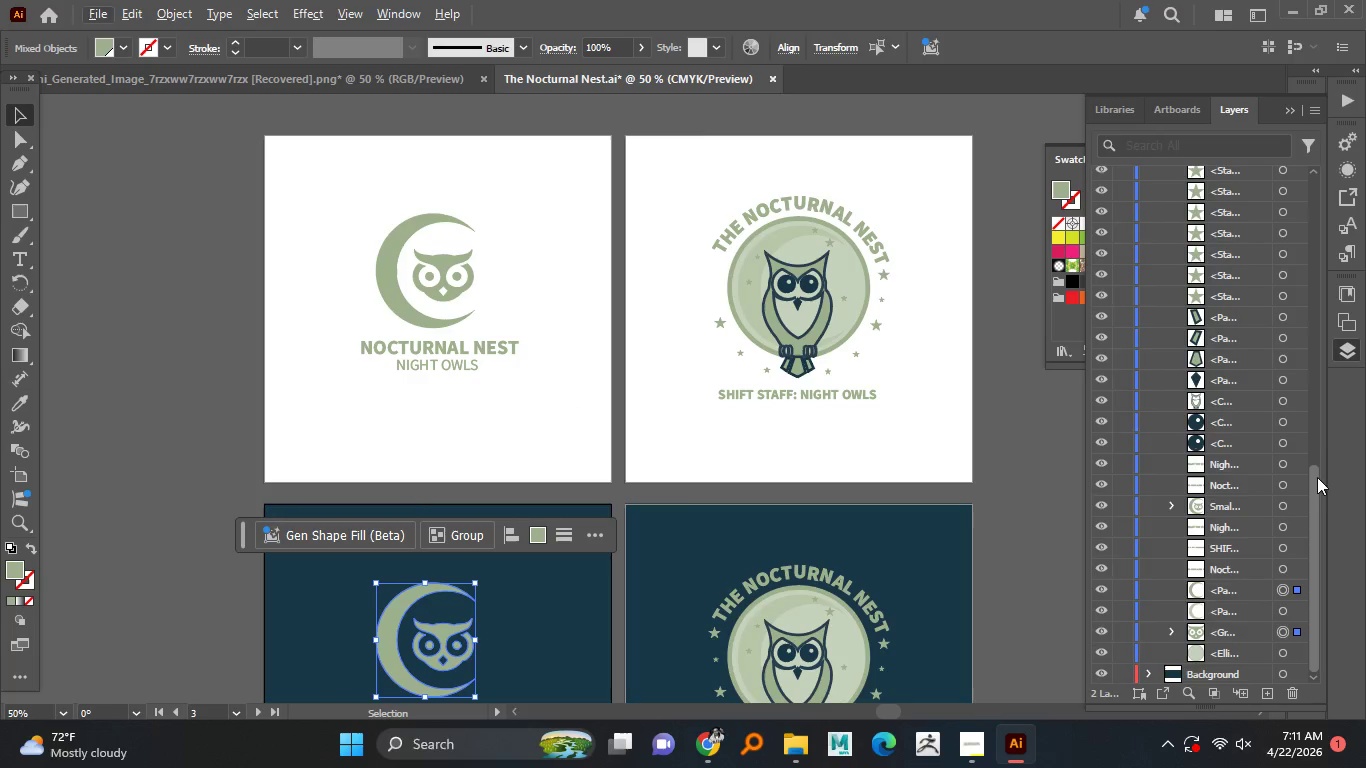 
left_click_drag(start_coordinate=[1315, 479], to_coordinate=[1306, 161])
 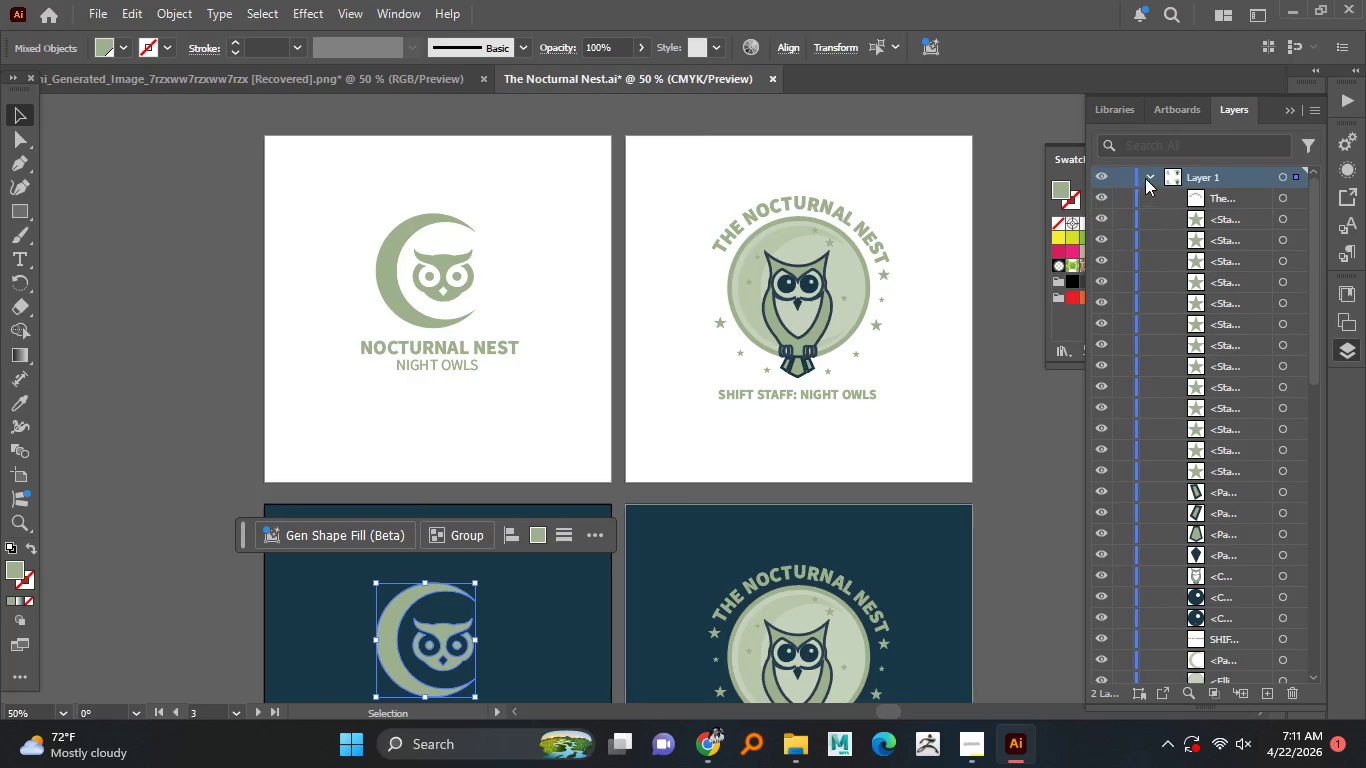 
left_click([1148, 176])
 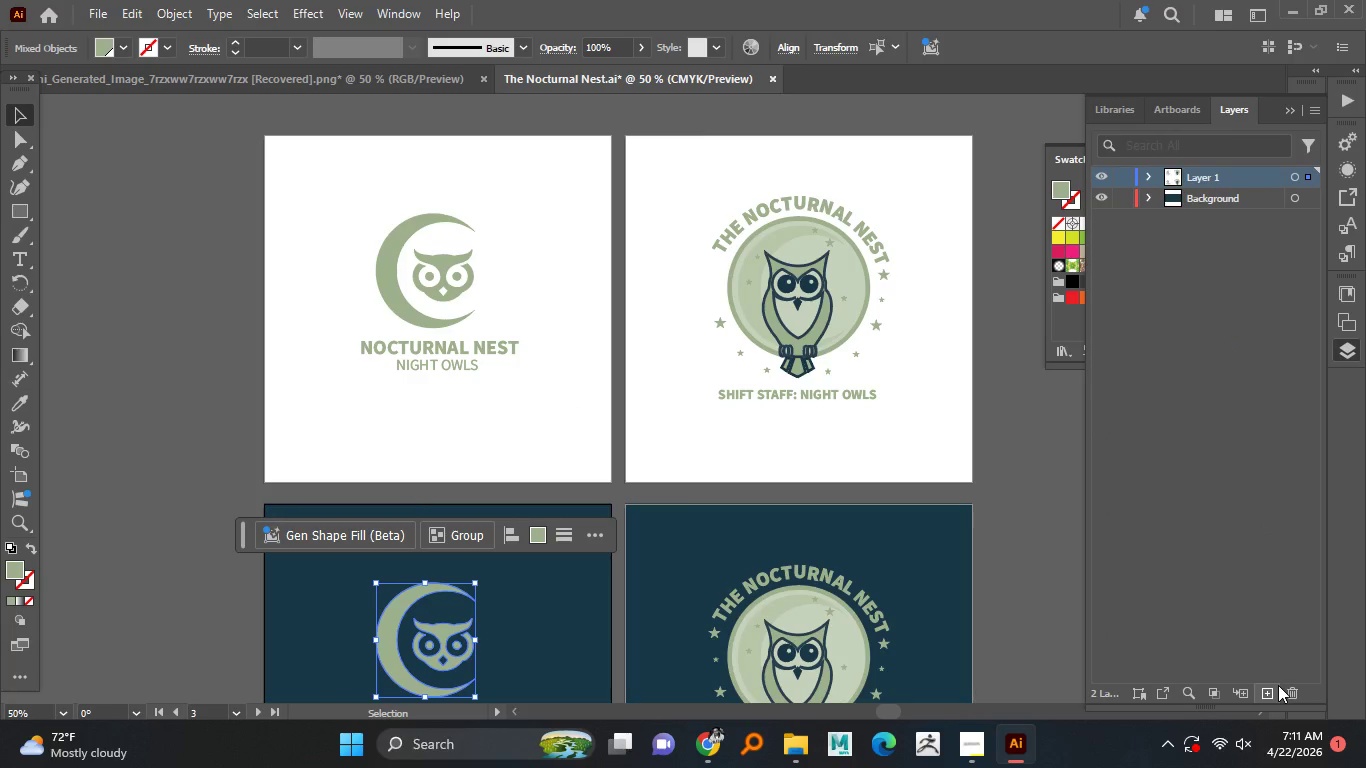 
left_click([1277, 686])
 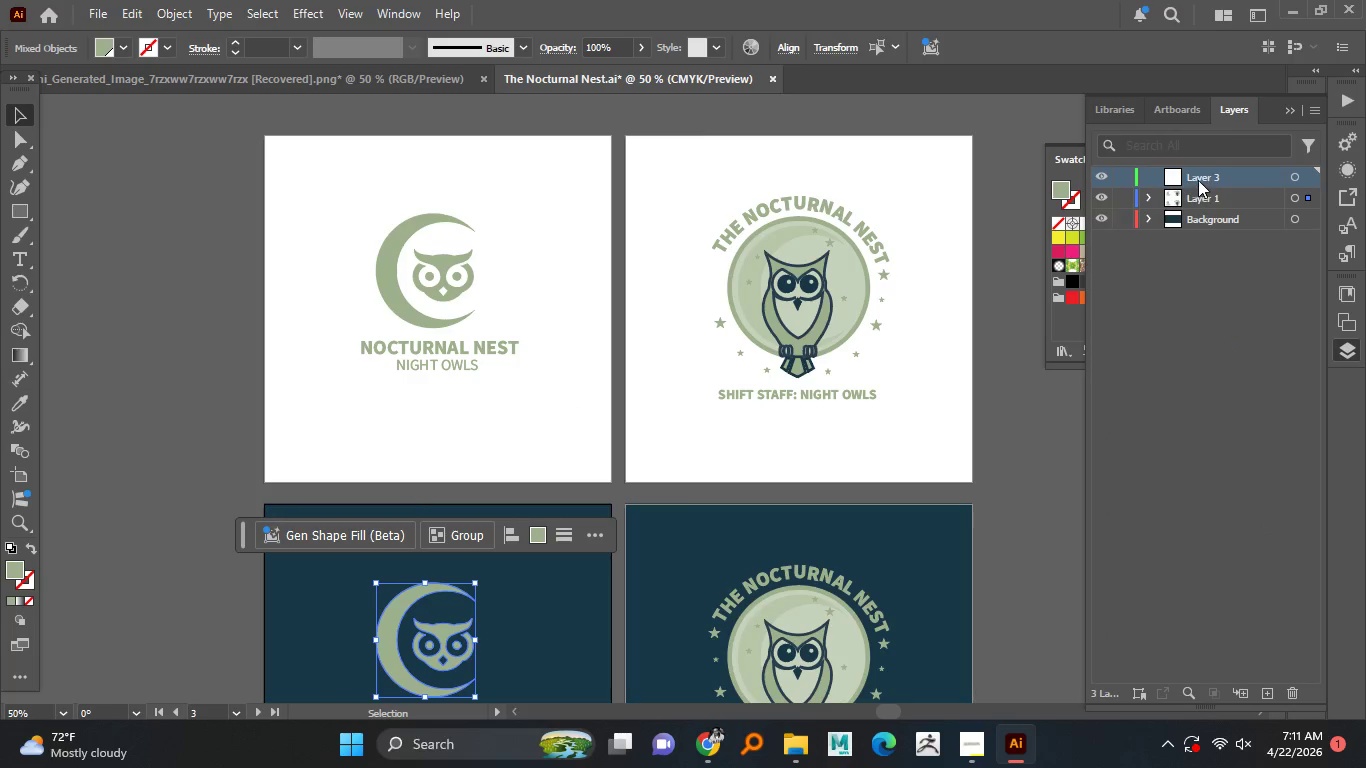 
double_click([1198, 180])
 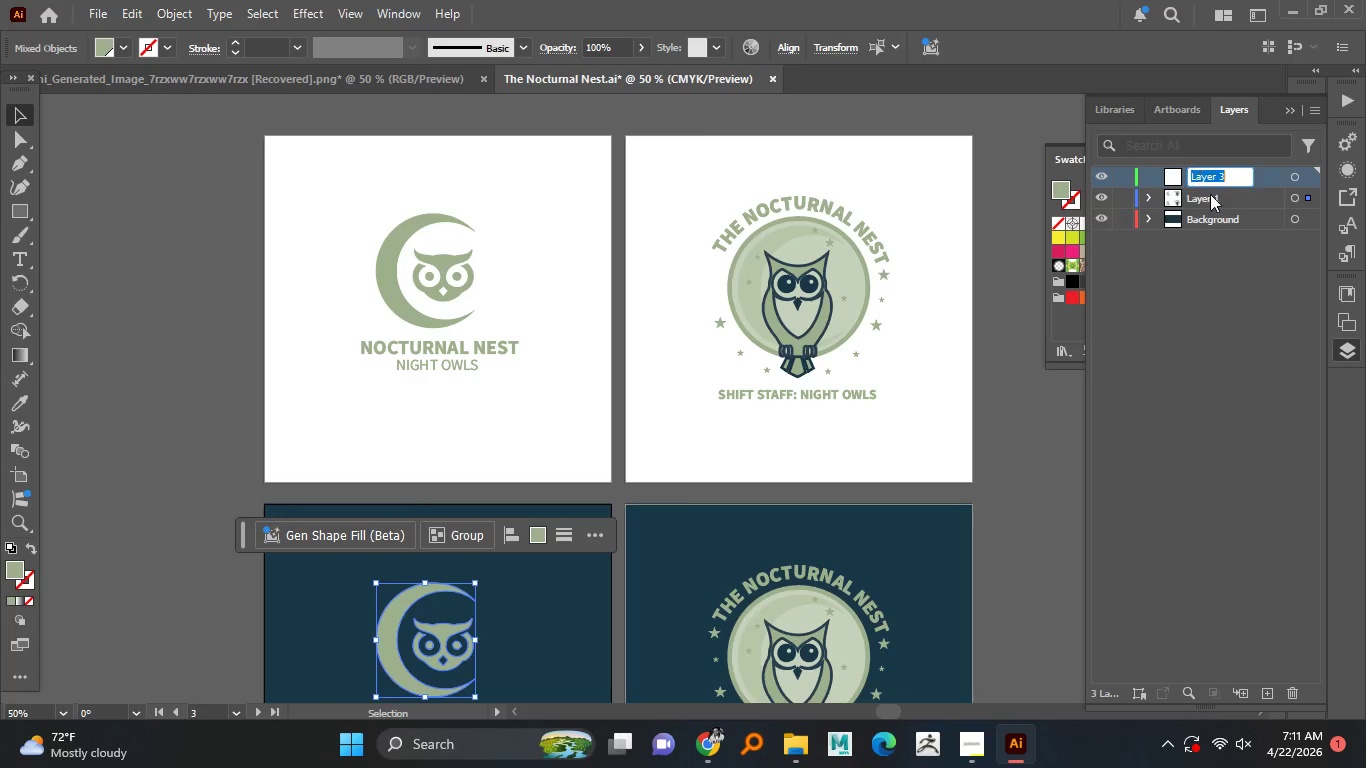 
type(Tyo)
key(Backspace)
type(pography)
 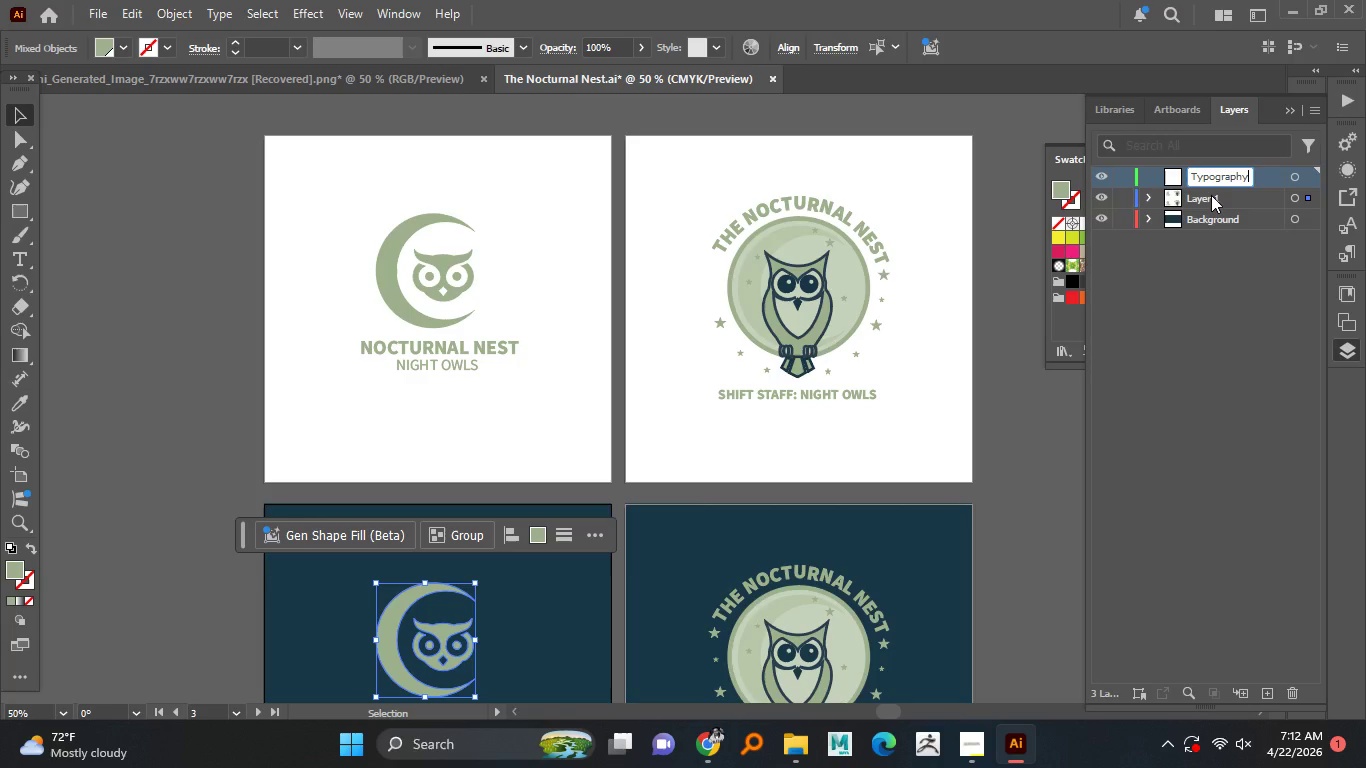 
key(Enter)
 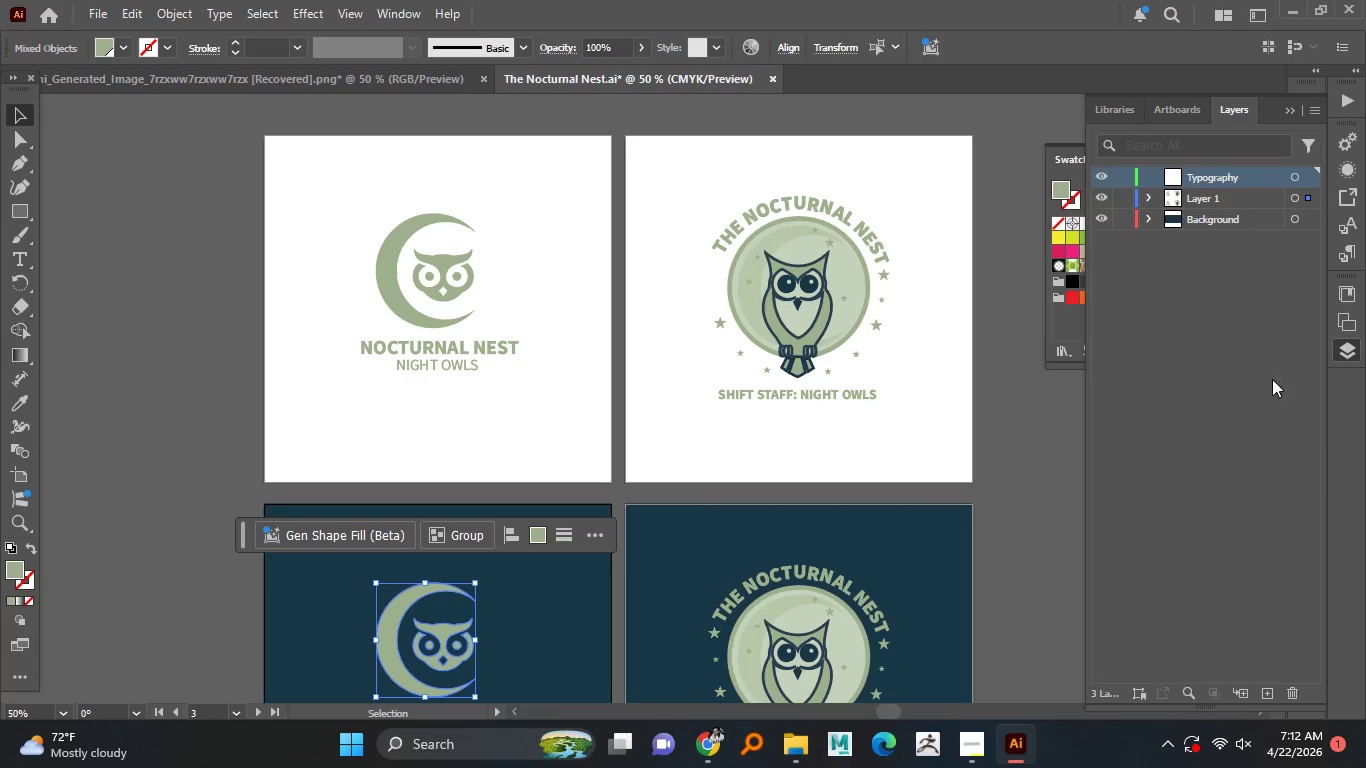 
wait(12.47)
 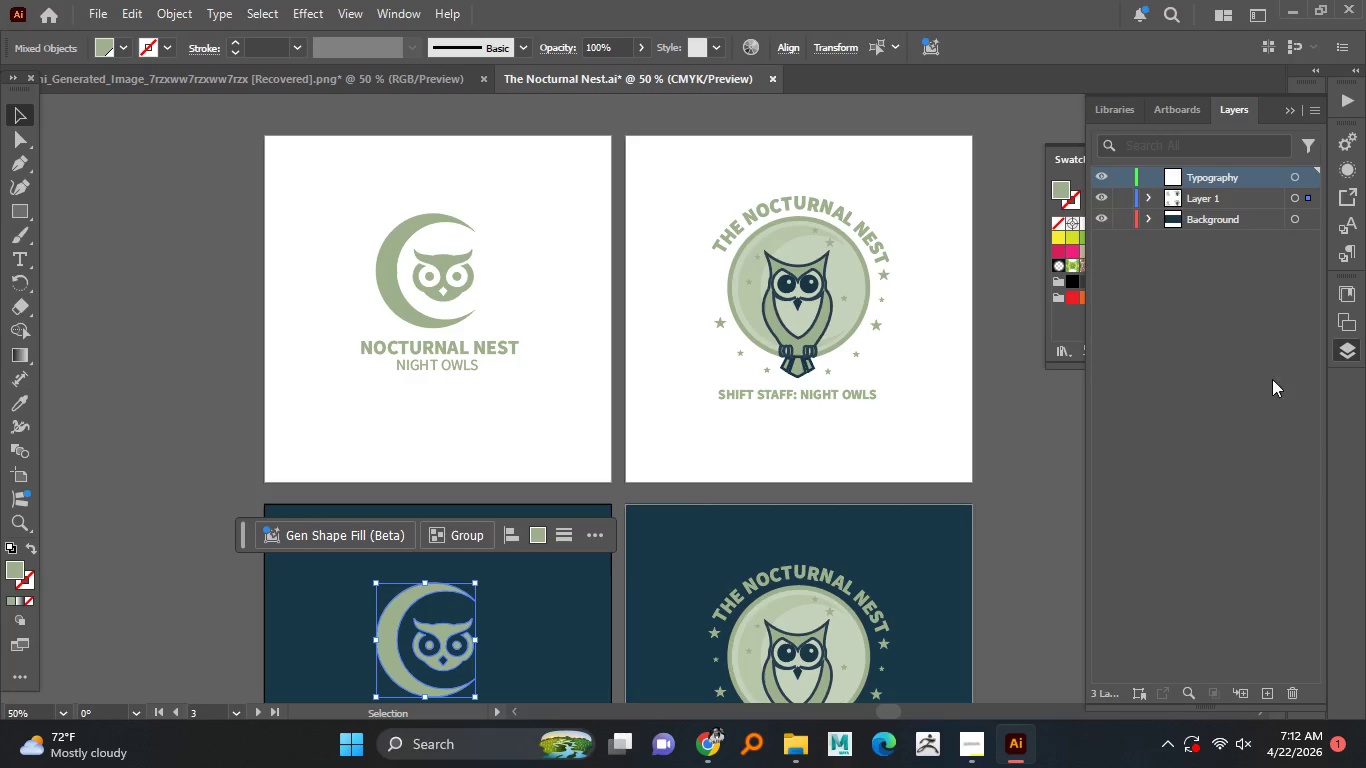 
middle_click([1261, 303])
 